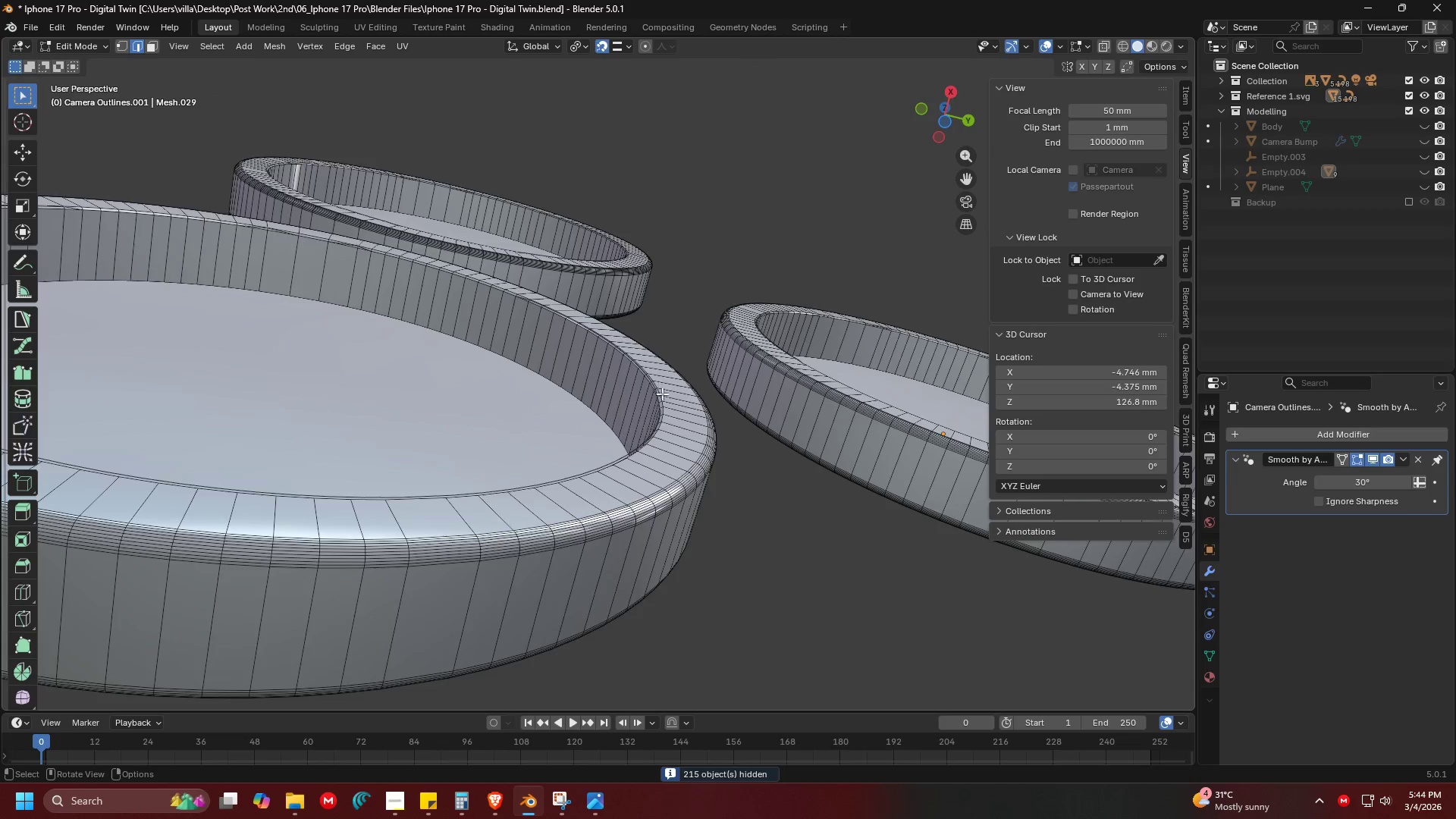 
scroll: coordinate [663, 395], scroll_direction: up, amount: 1.0
 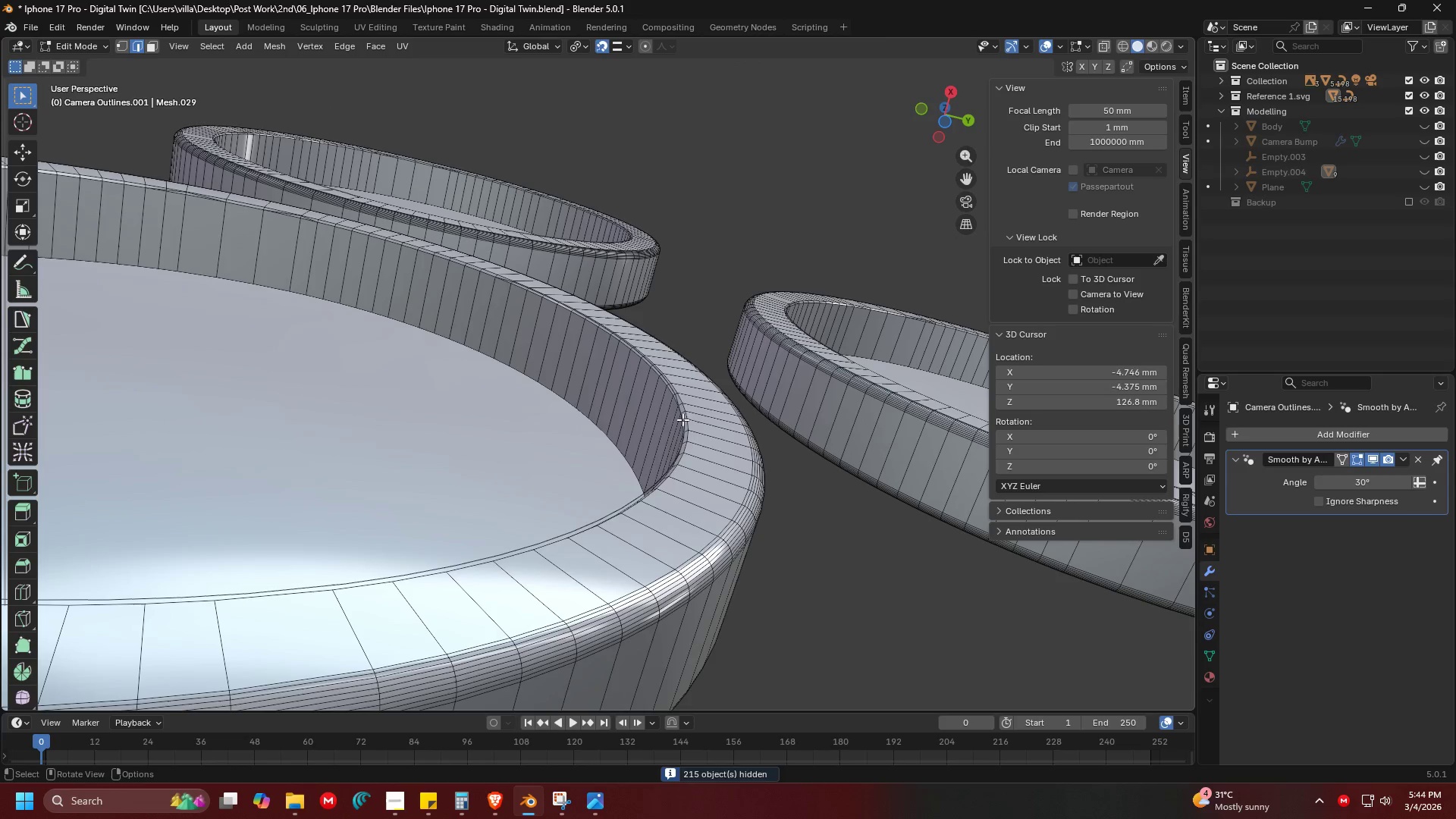 
left_click([687, 414])
 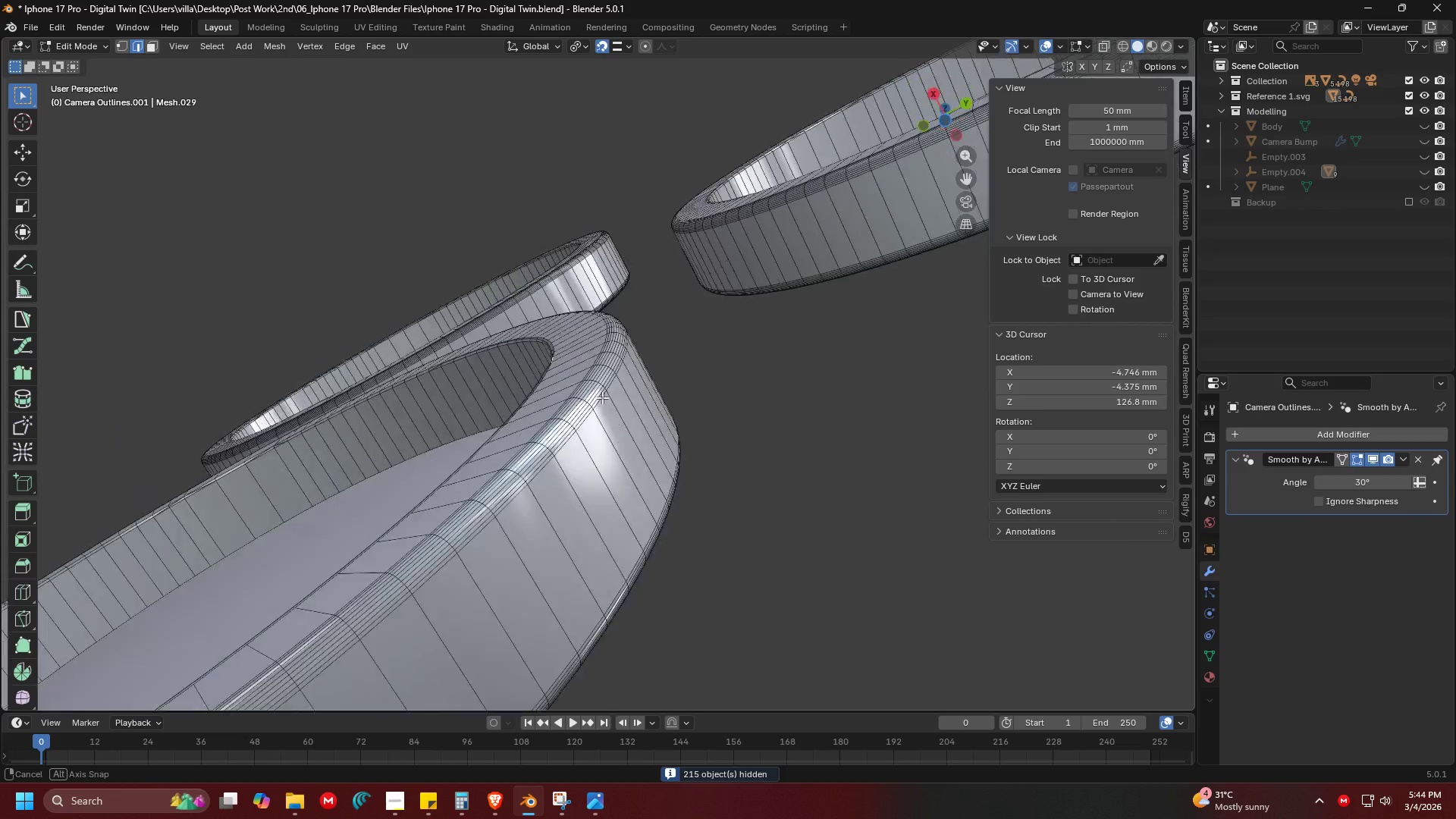 
key(Shift+ShiftLeft)
 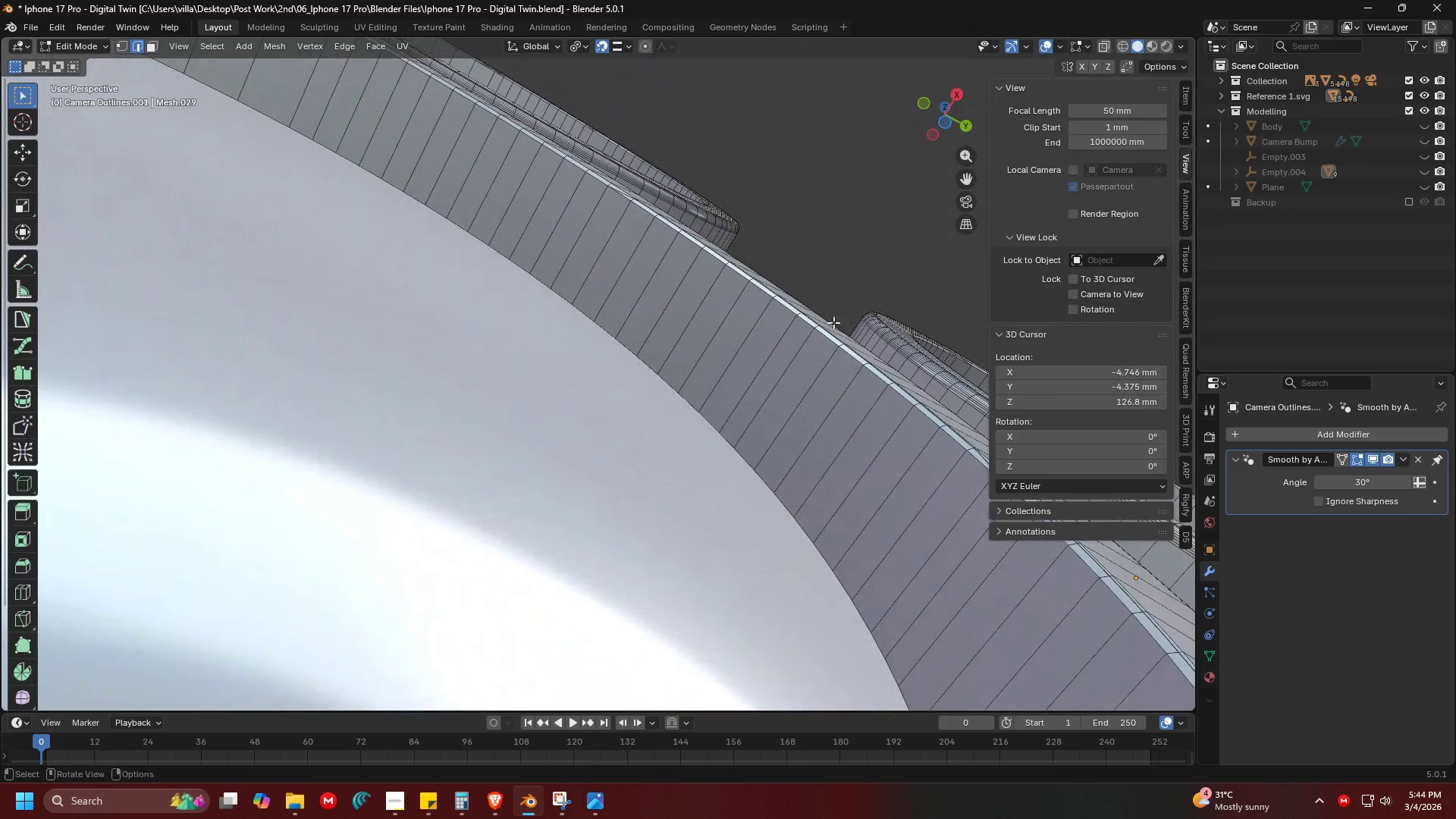 
scroll: coordinate [538, 408], scroll_direction: up, amount: 3.0
 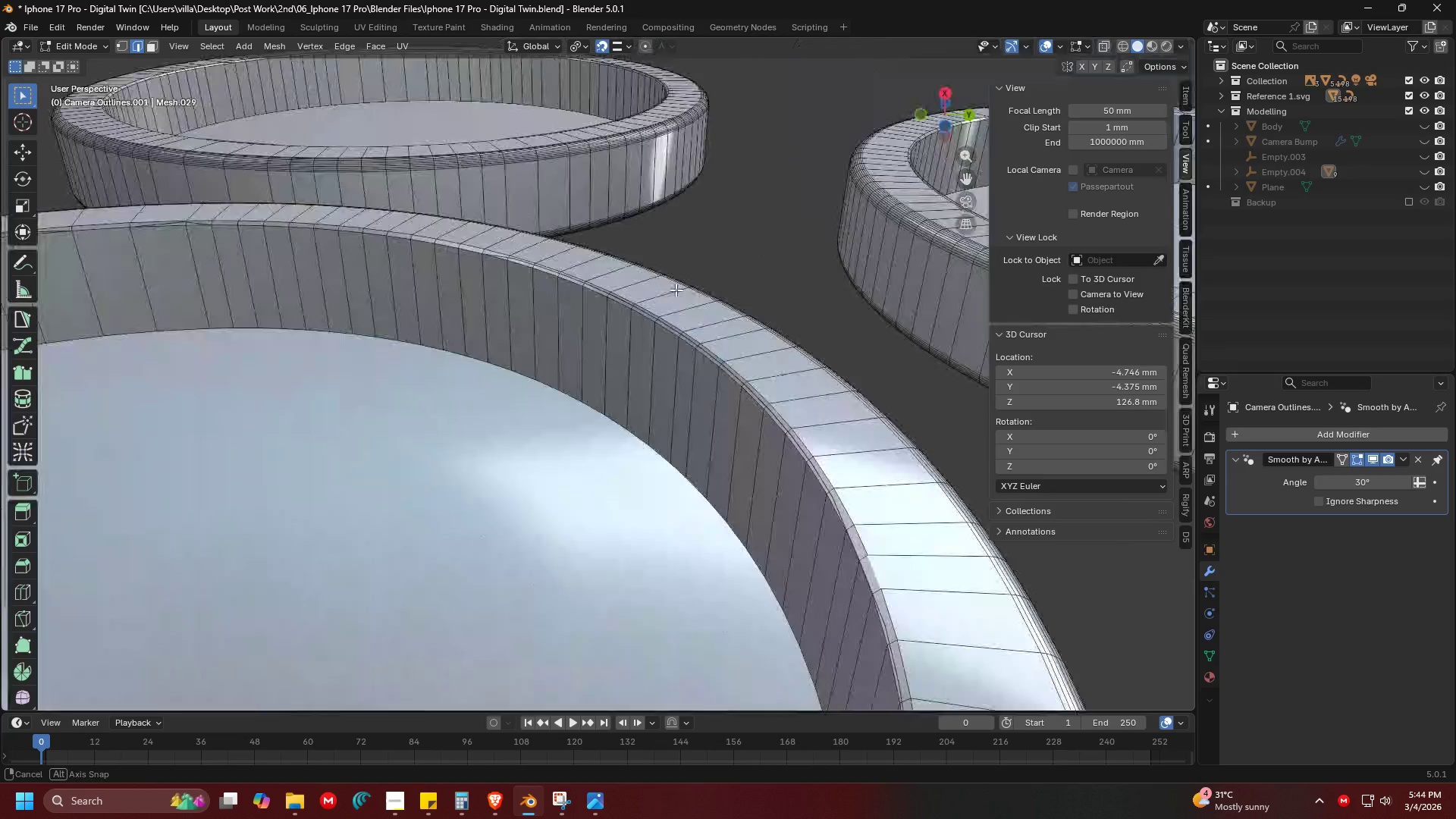 
hold_key(key=AltLeft, duration=0.39)
left_click([875, 366])
 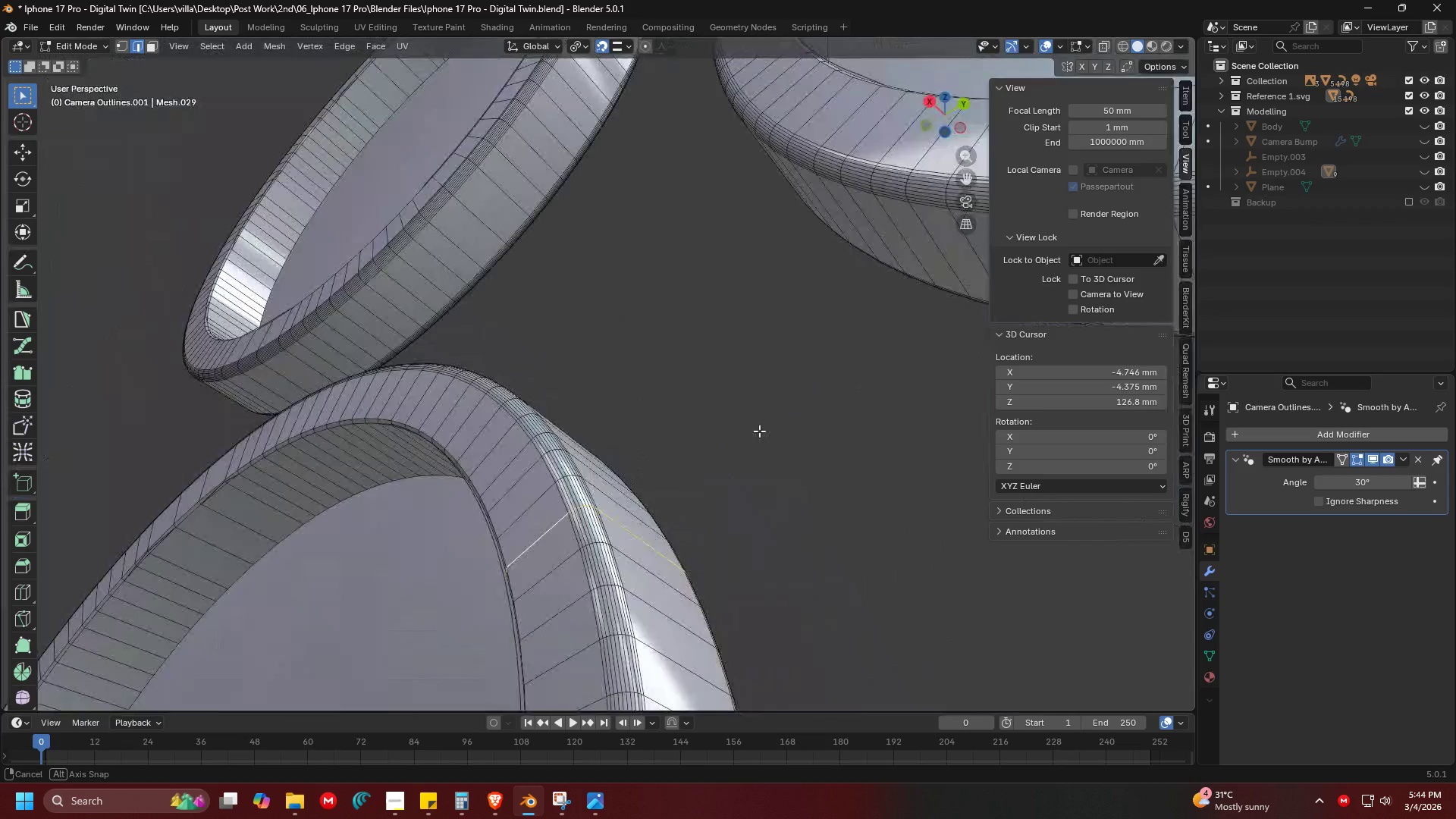 
key(Shift+ShiftLeft)
 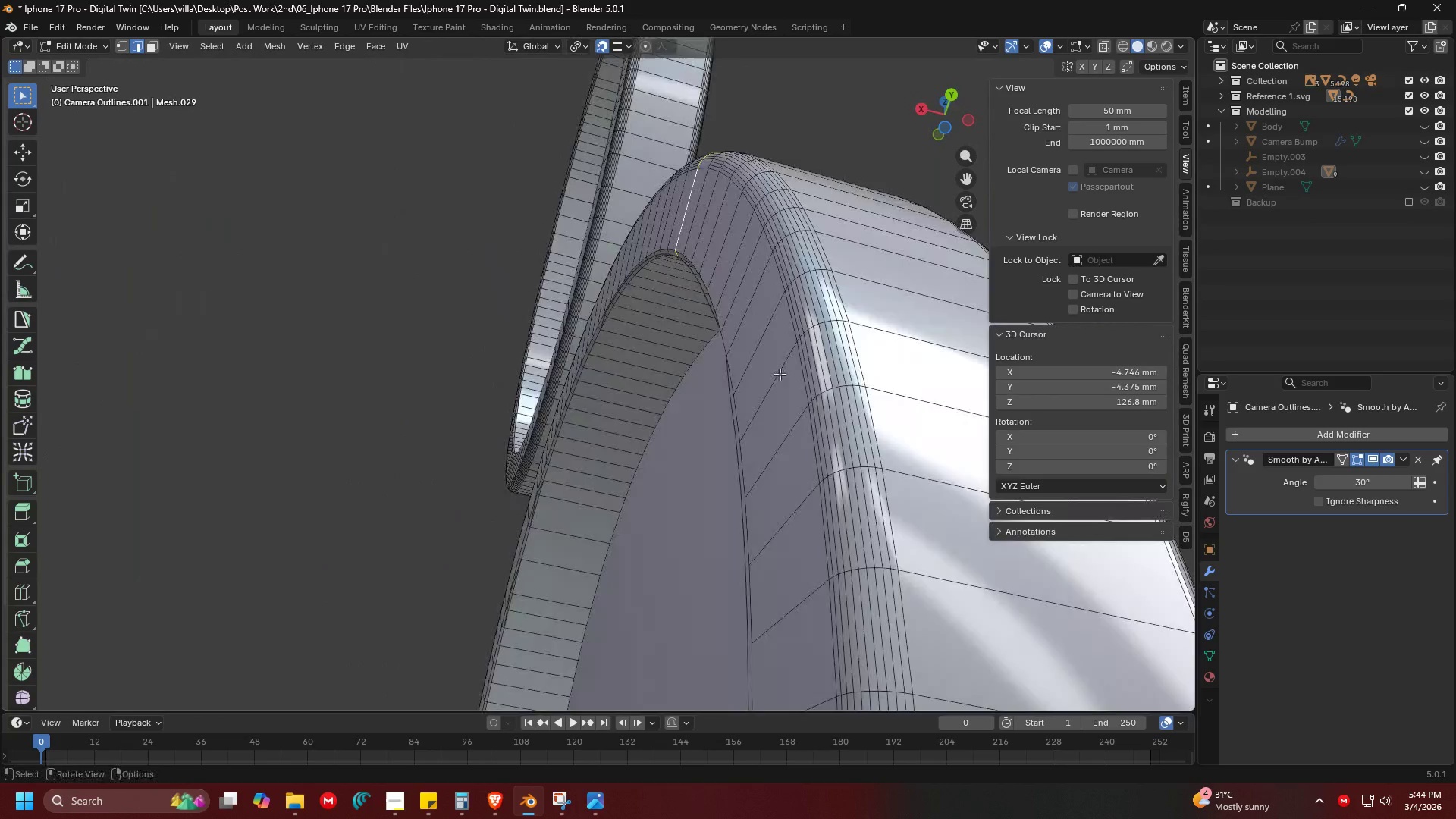 
key(Shift+ShiftLeft)
 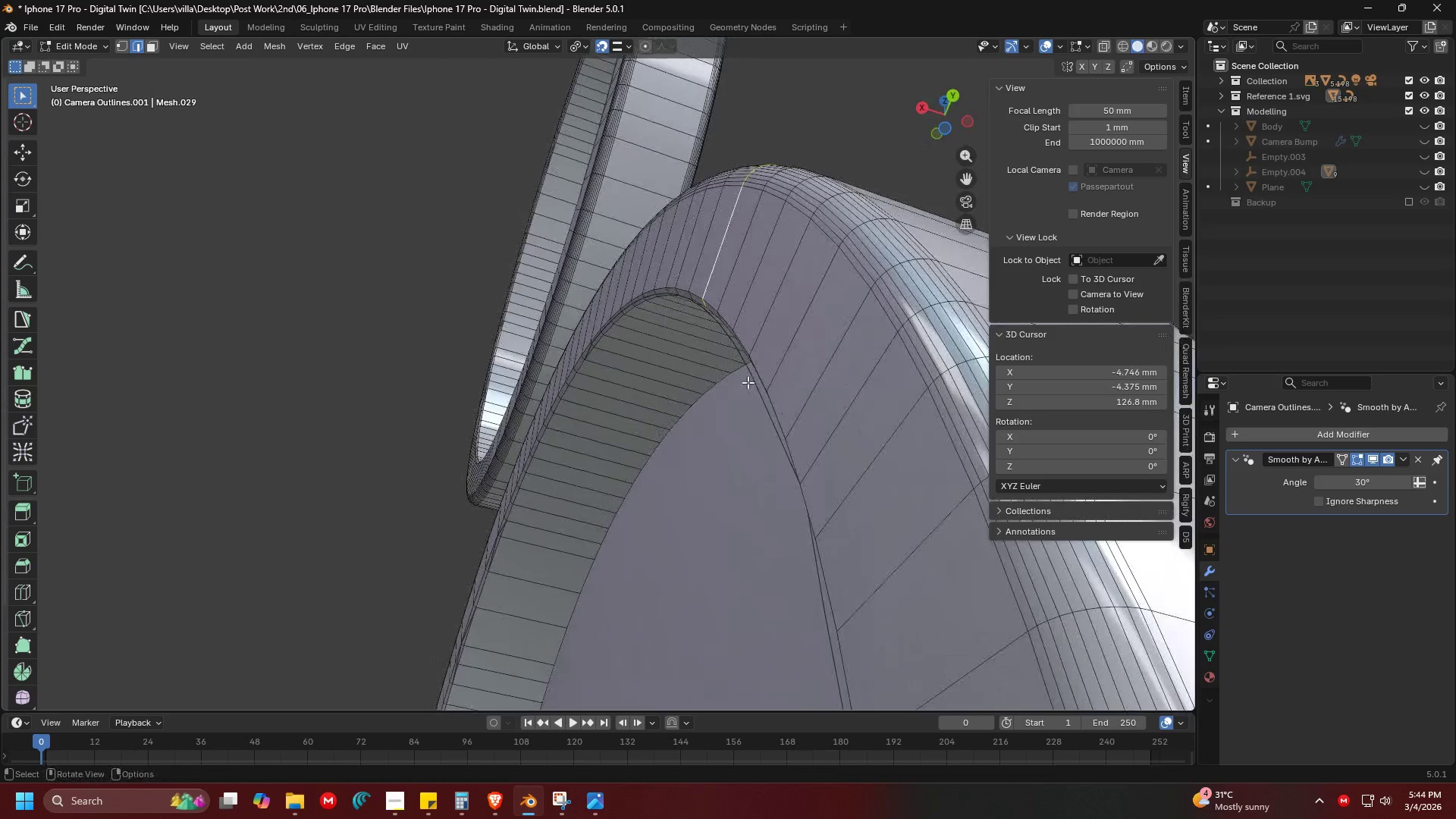 
scroll: coordinate [799, 382], scroll_direction: up, amount: 3.0
 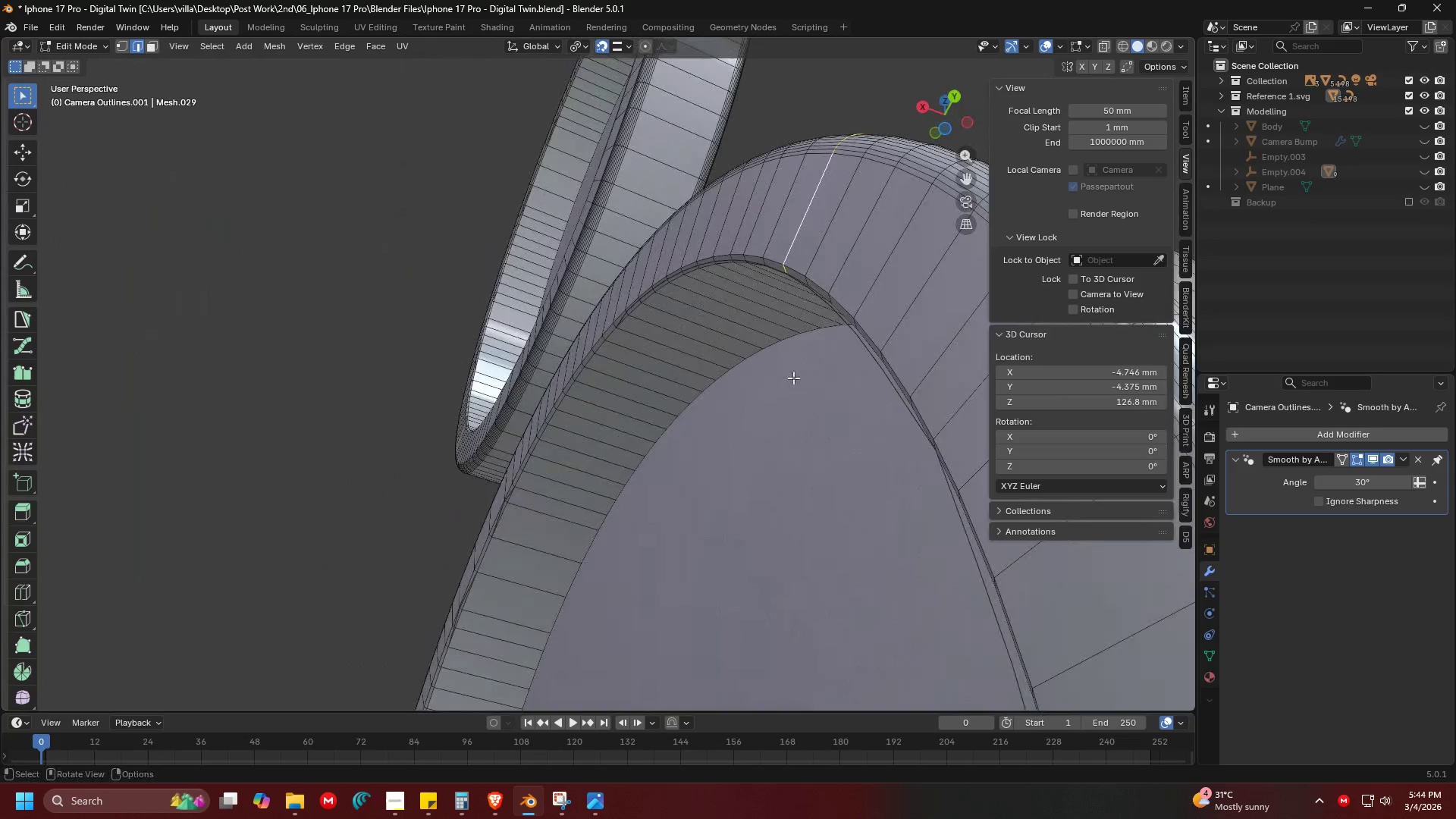 
left_click([750, 375])
 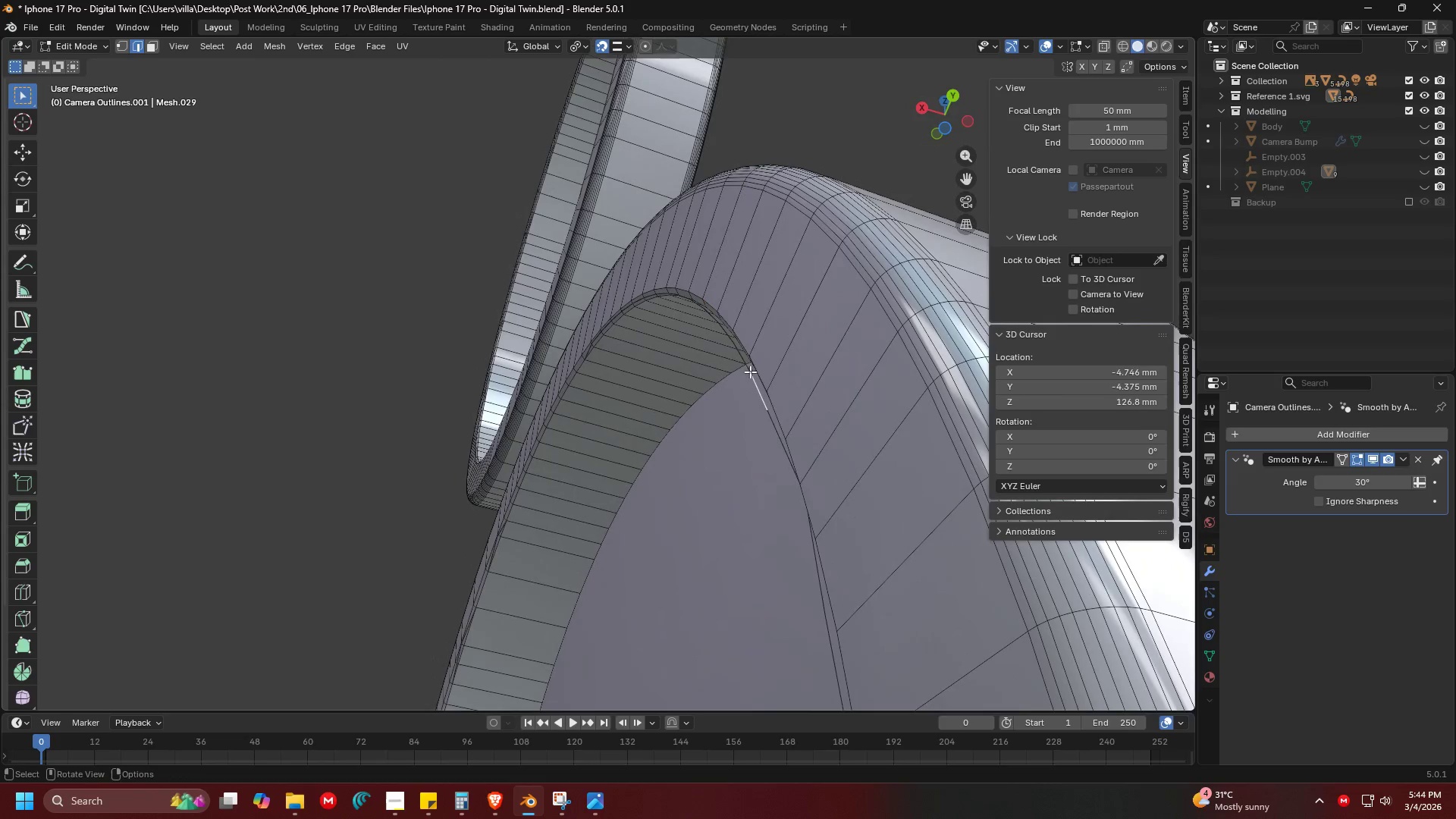 
hold_key(key=AltLeft, duration=0.72)
left_click([750, 368])
 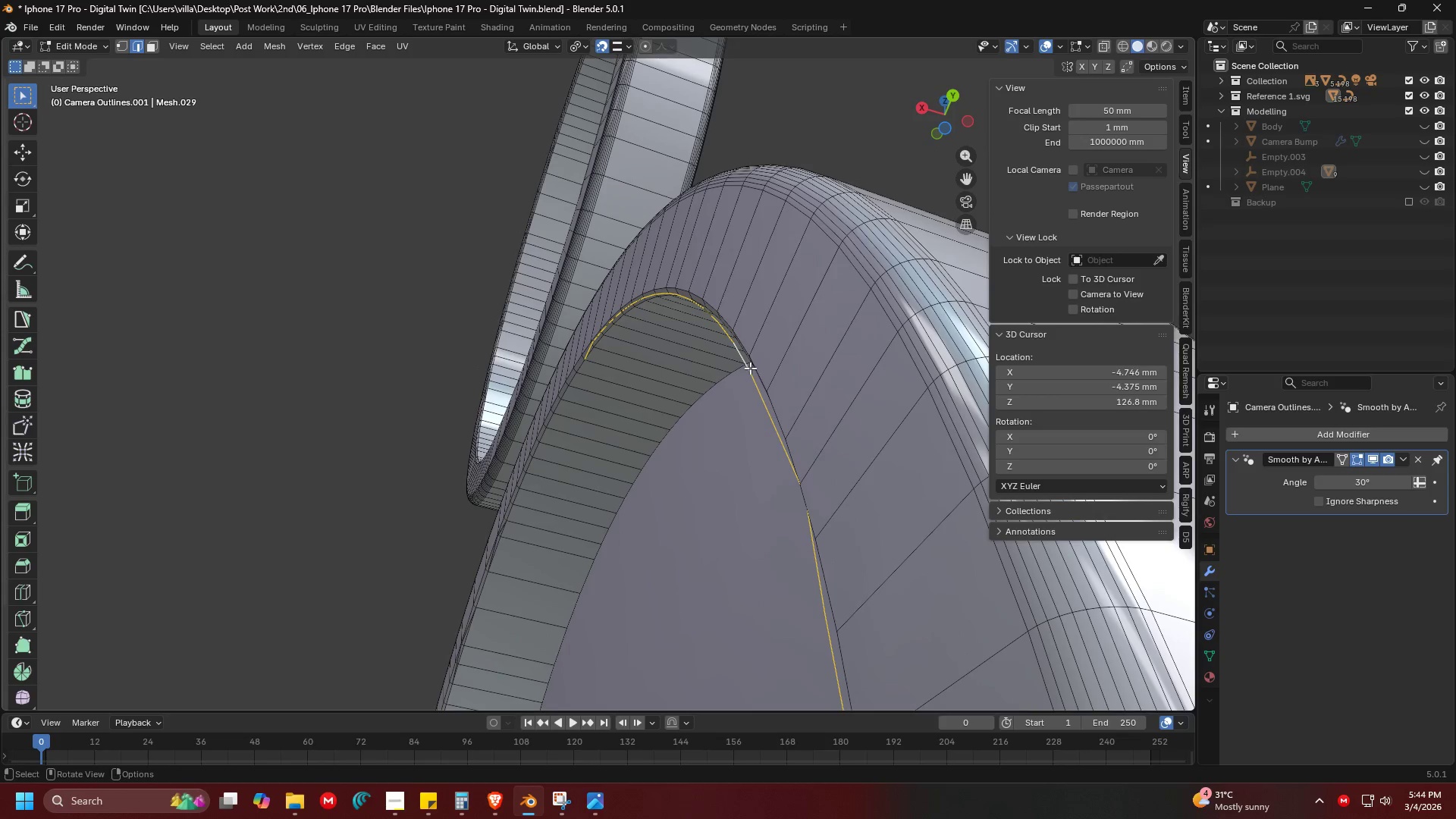 
key(Control+Z)
 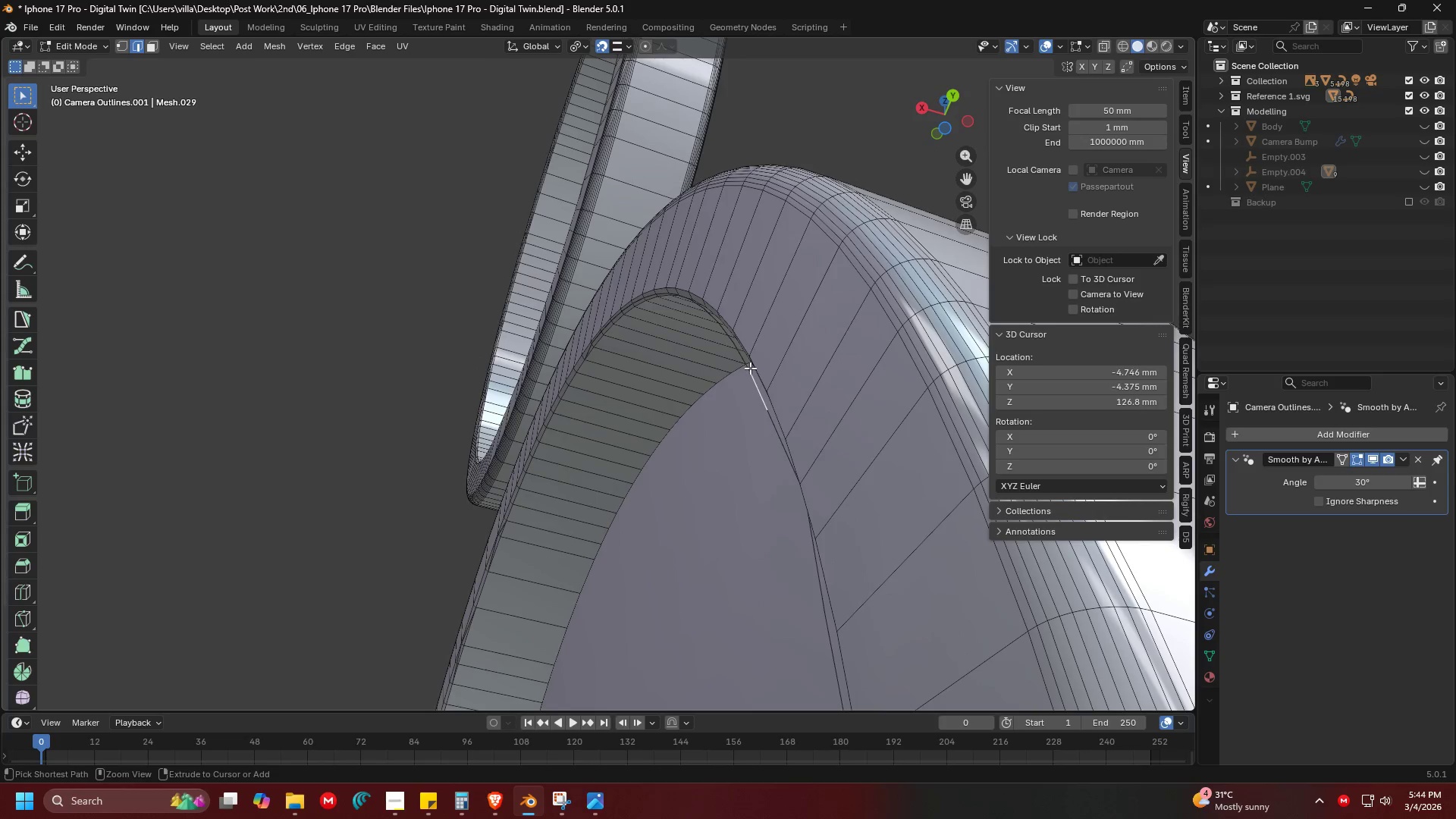 
key(Control+Z)
 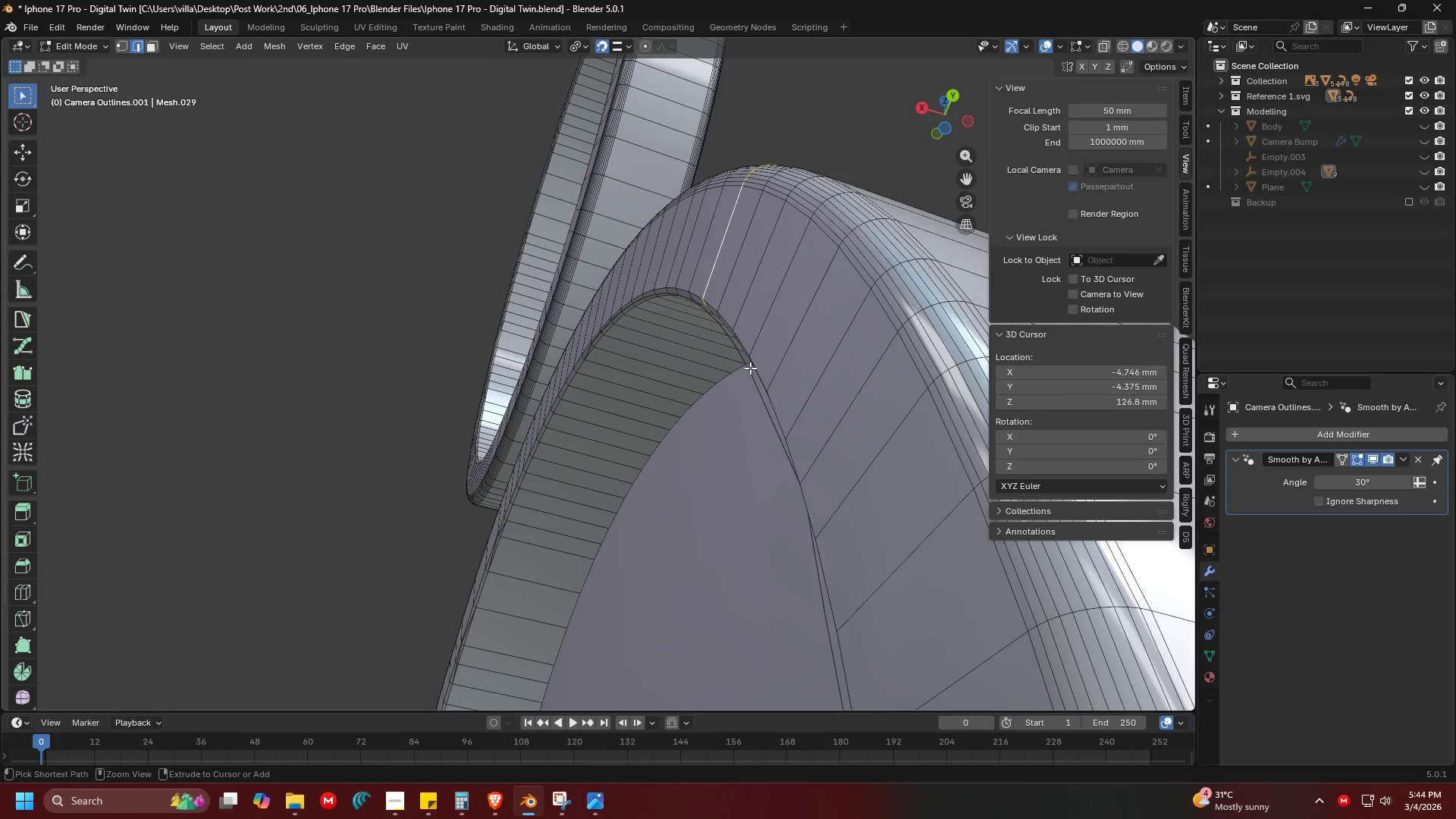 
key(Control+Z)
 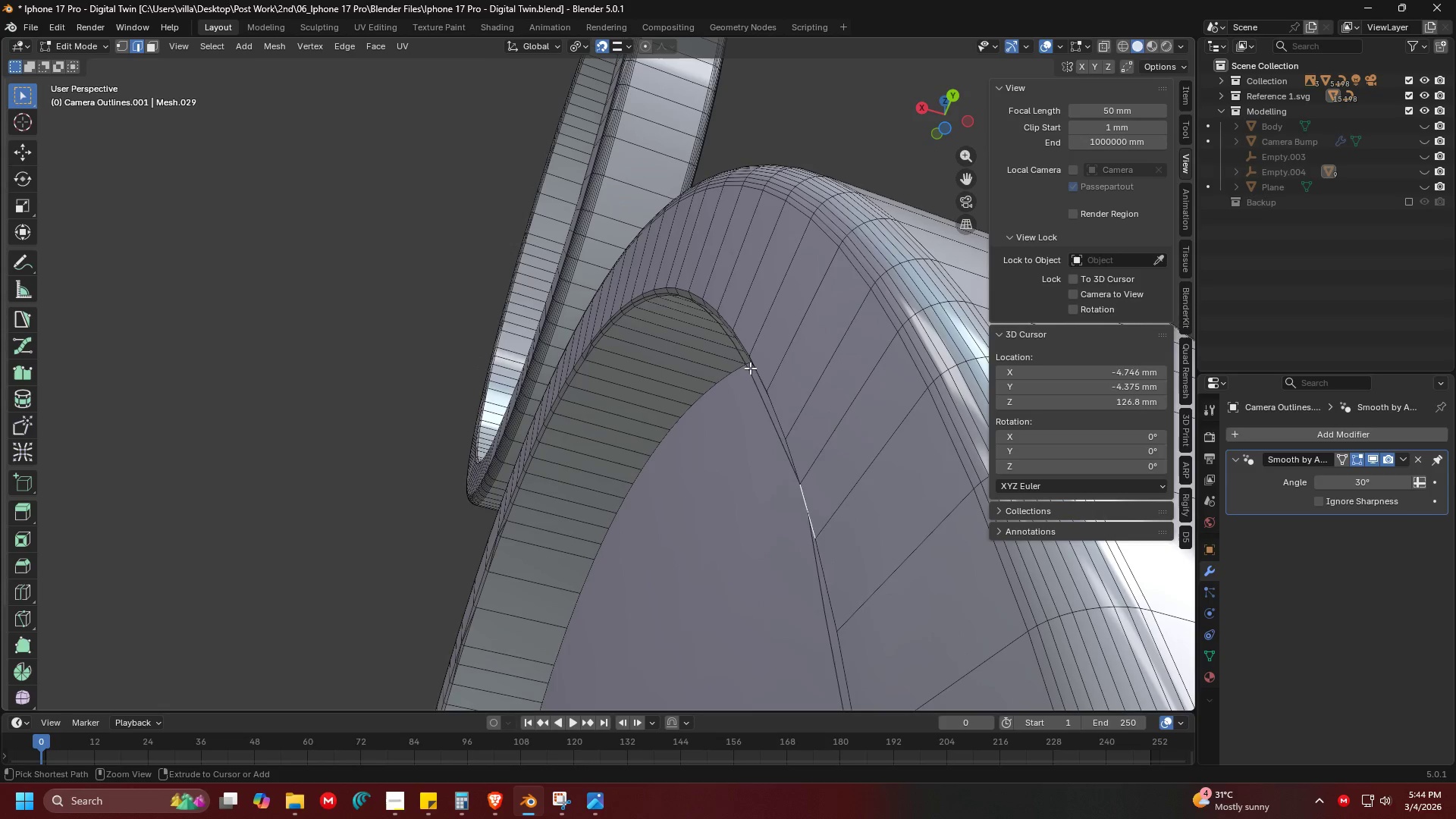 
hold_key(key=Z, duration=0.75)
 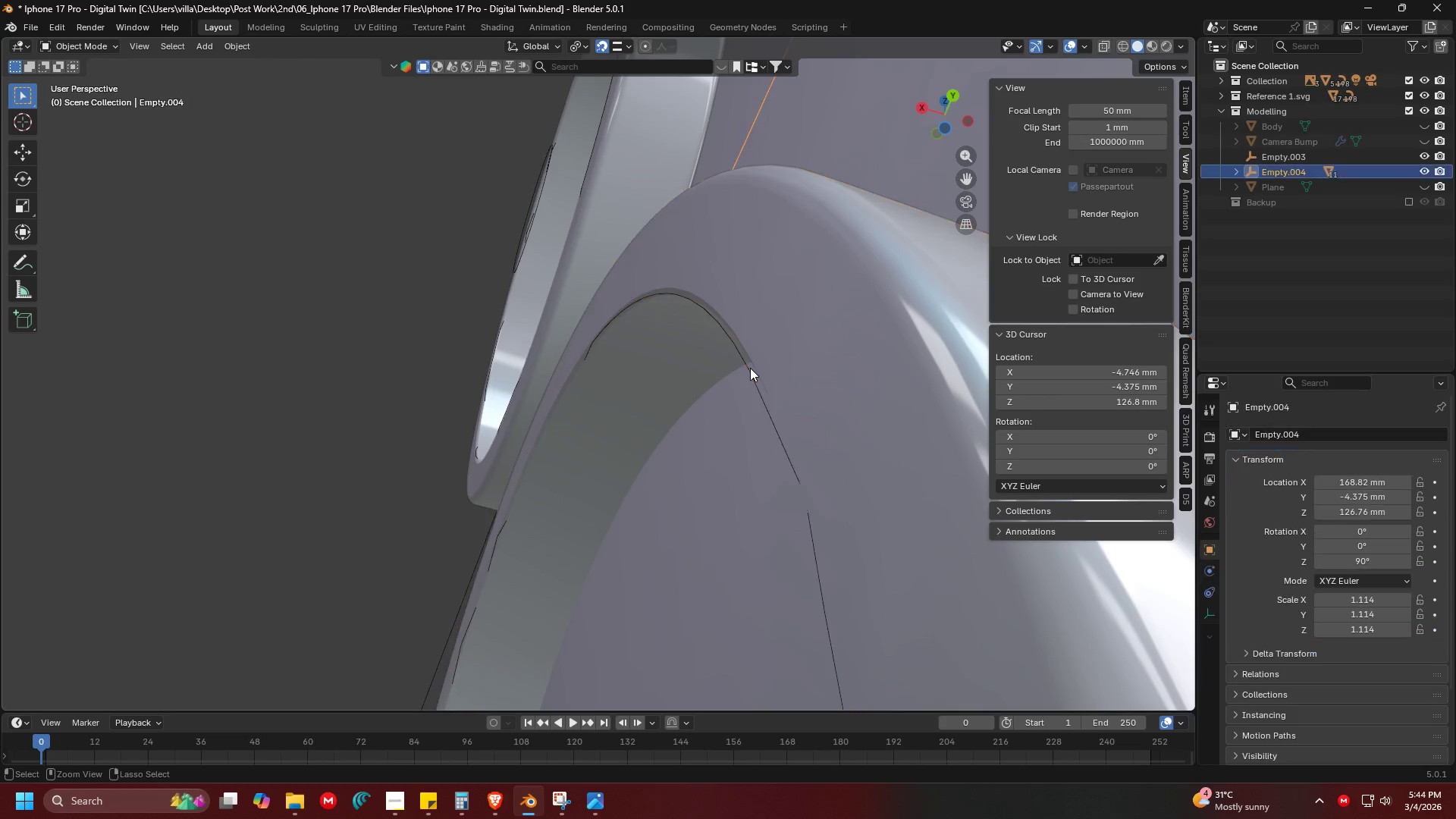 
hold_key(key=Z, duration=0.45)
 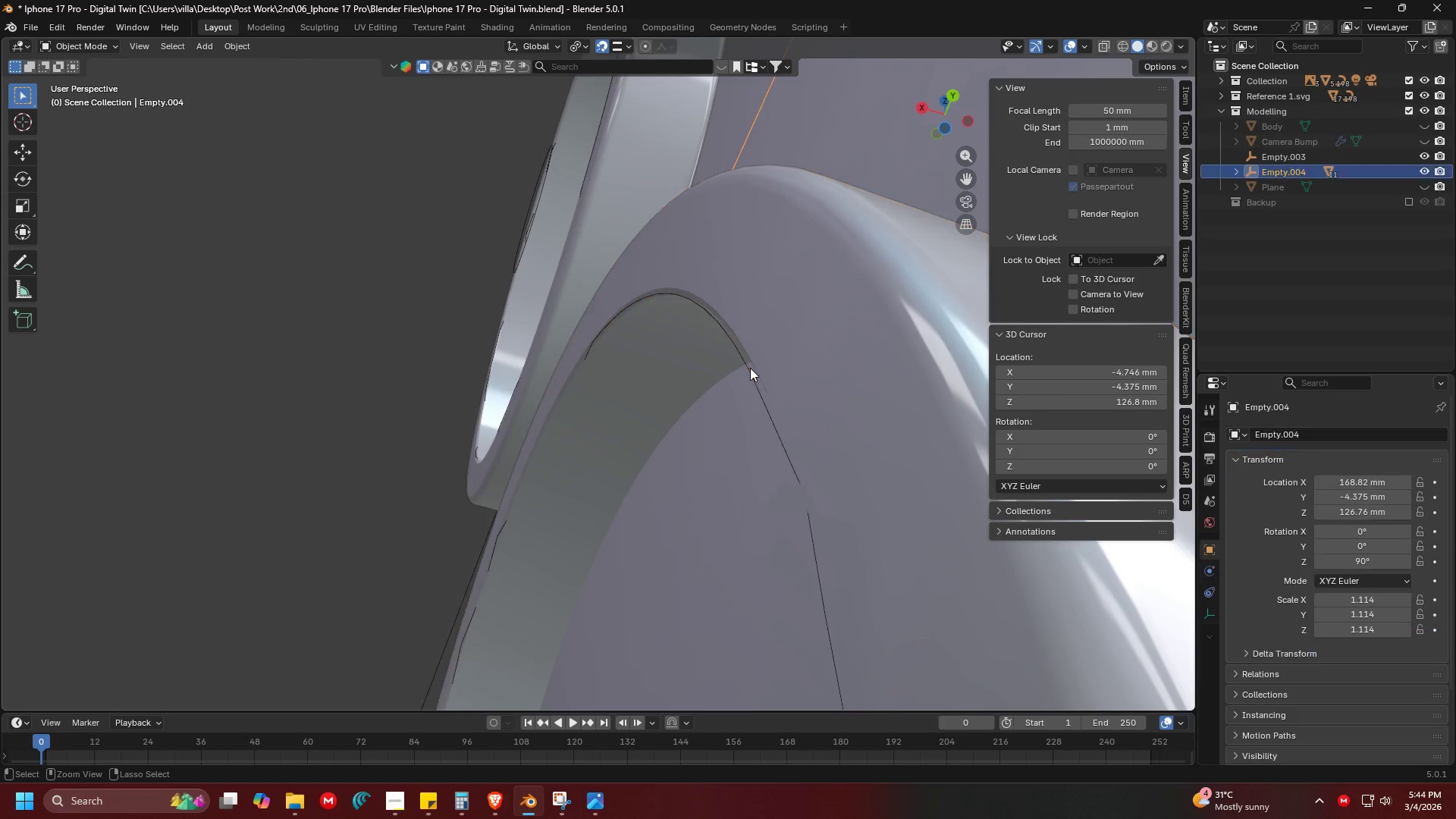 
key(Control+Z)
 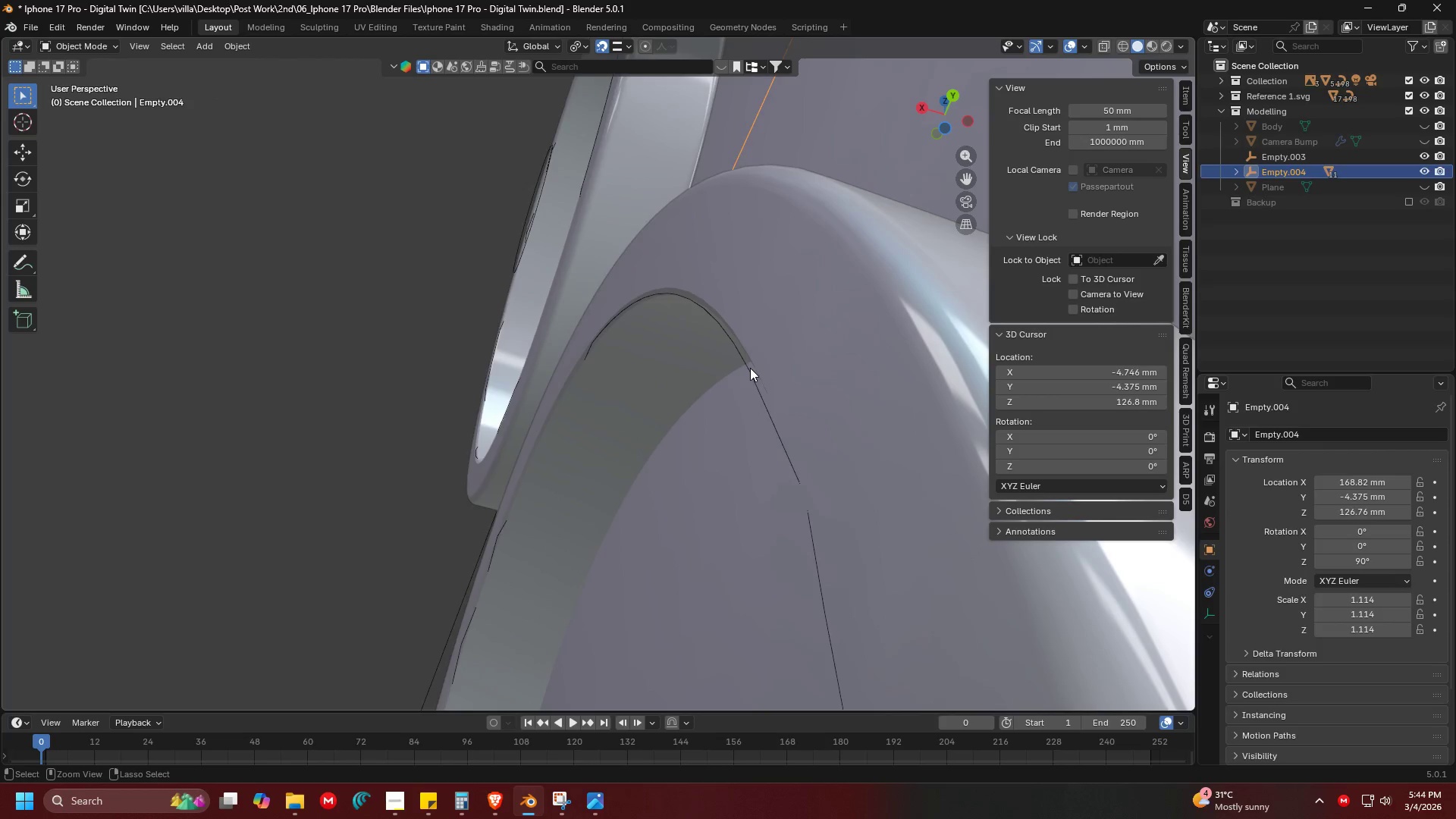 
key(Control+Z)
 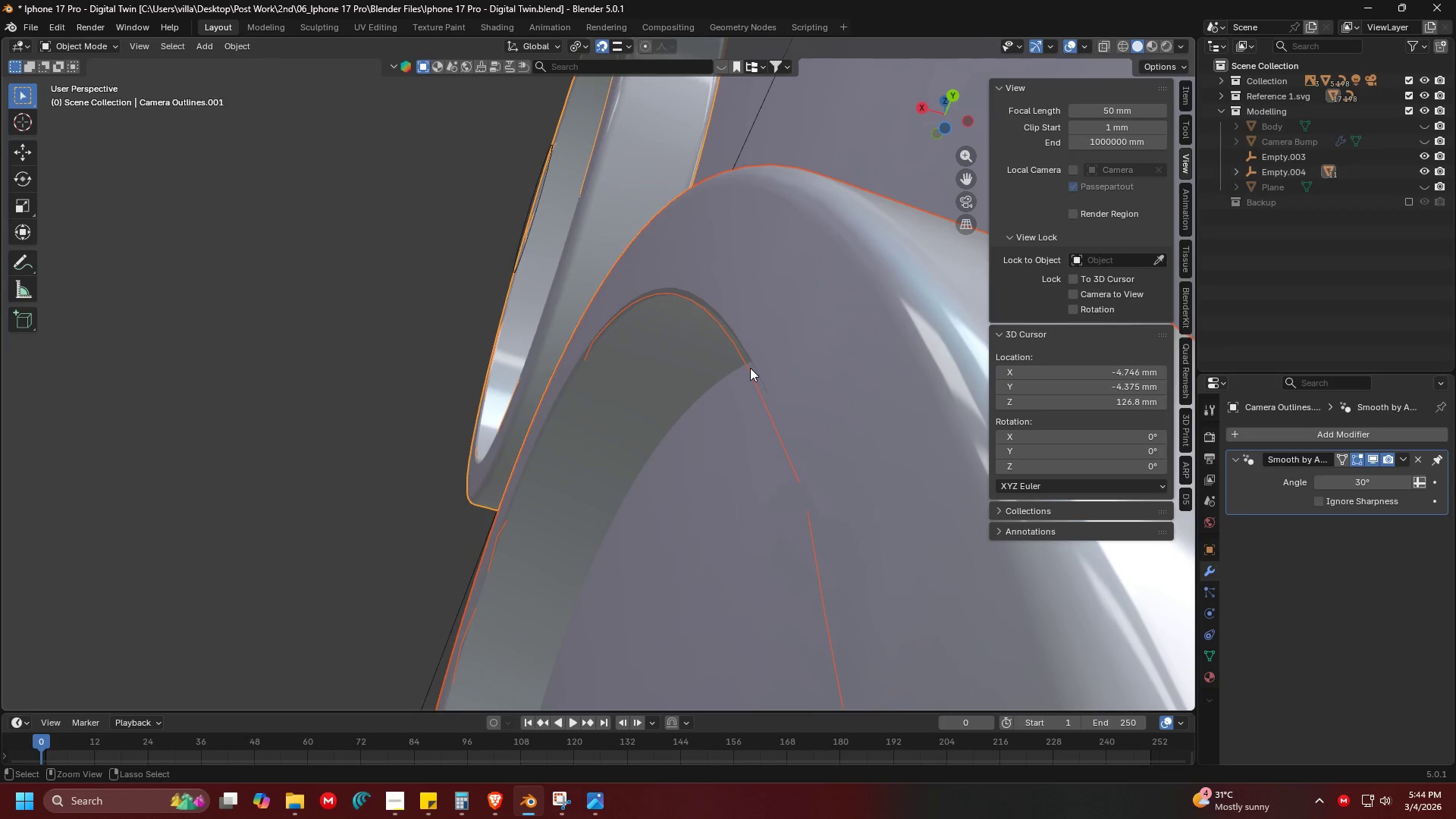 
key(Control+Z)
 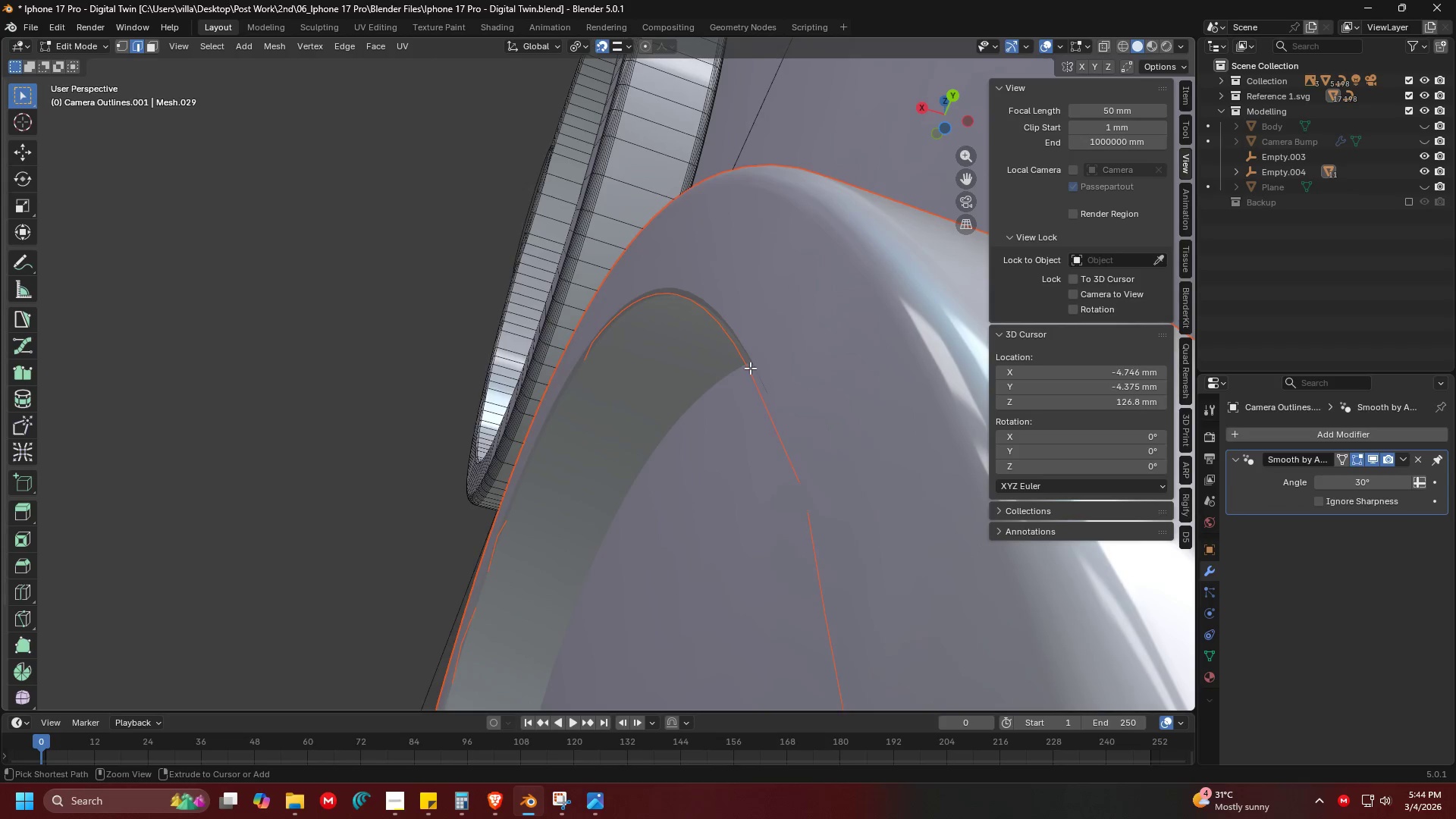 
key(Control+Z)
 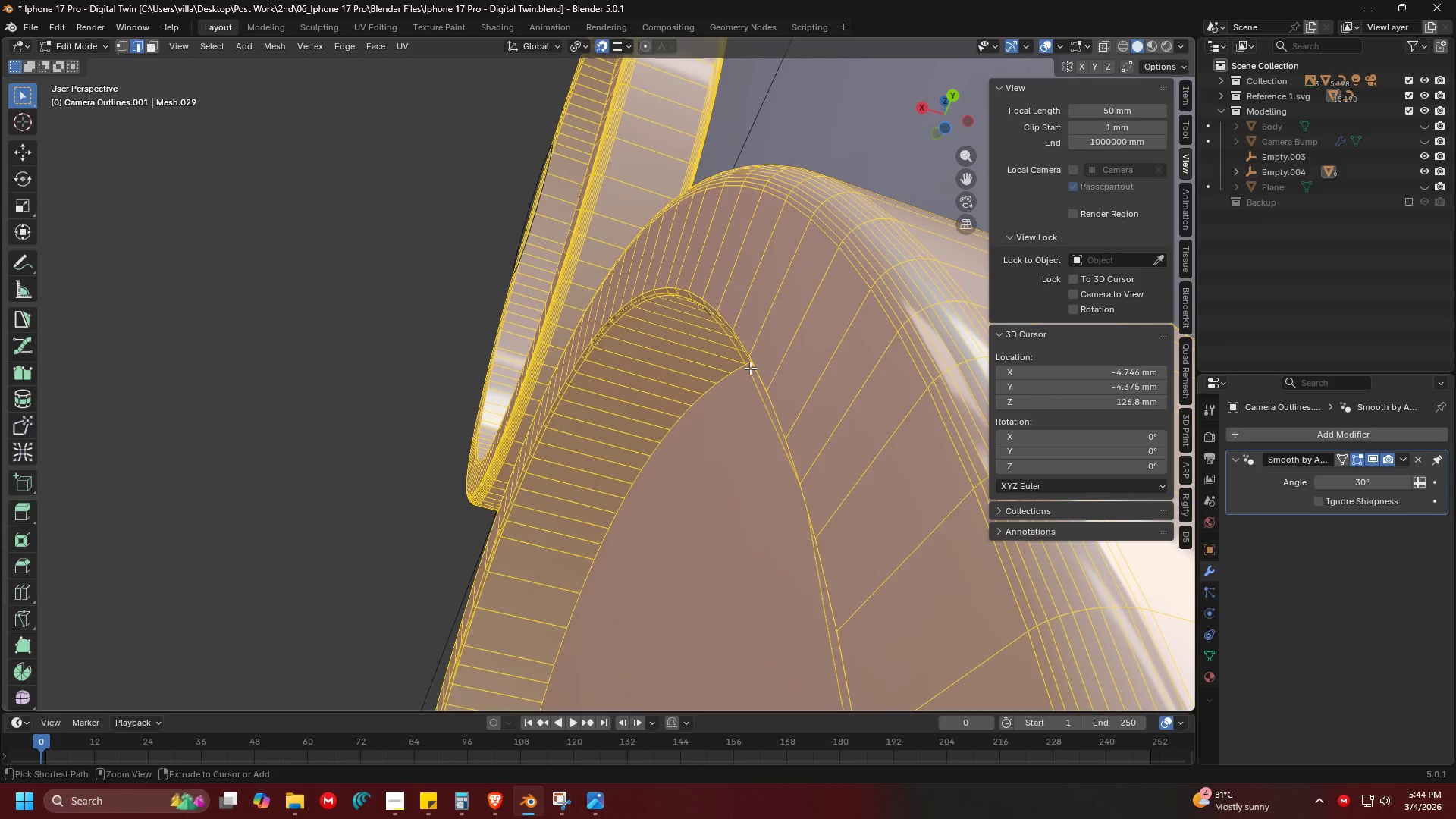 
key(Control+Z)
 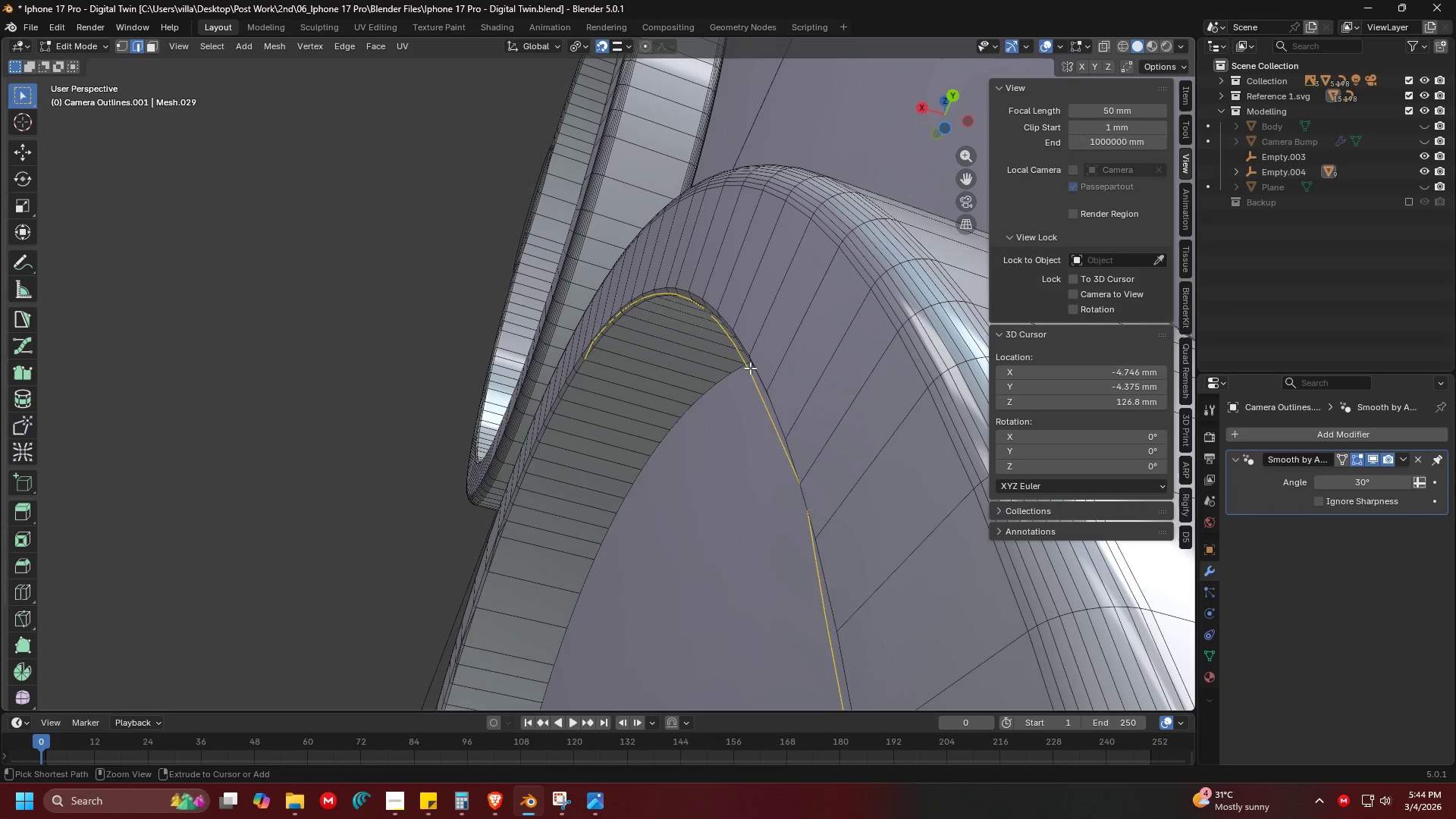 
key(Control+Z)
 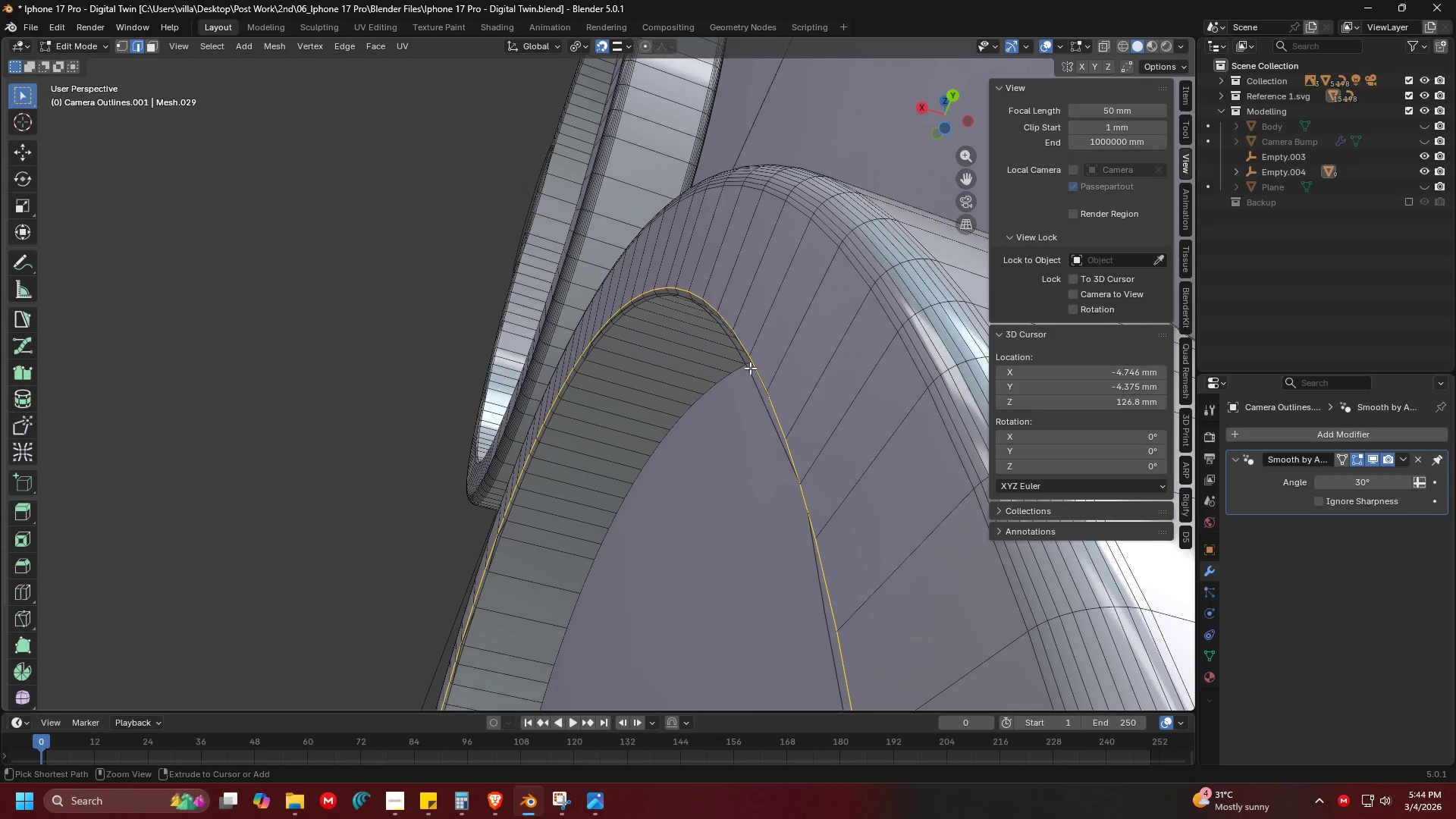 
key(Control+Z)
 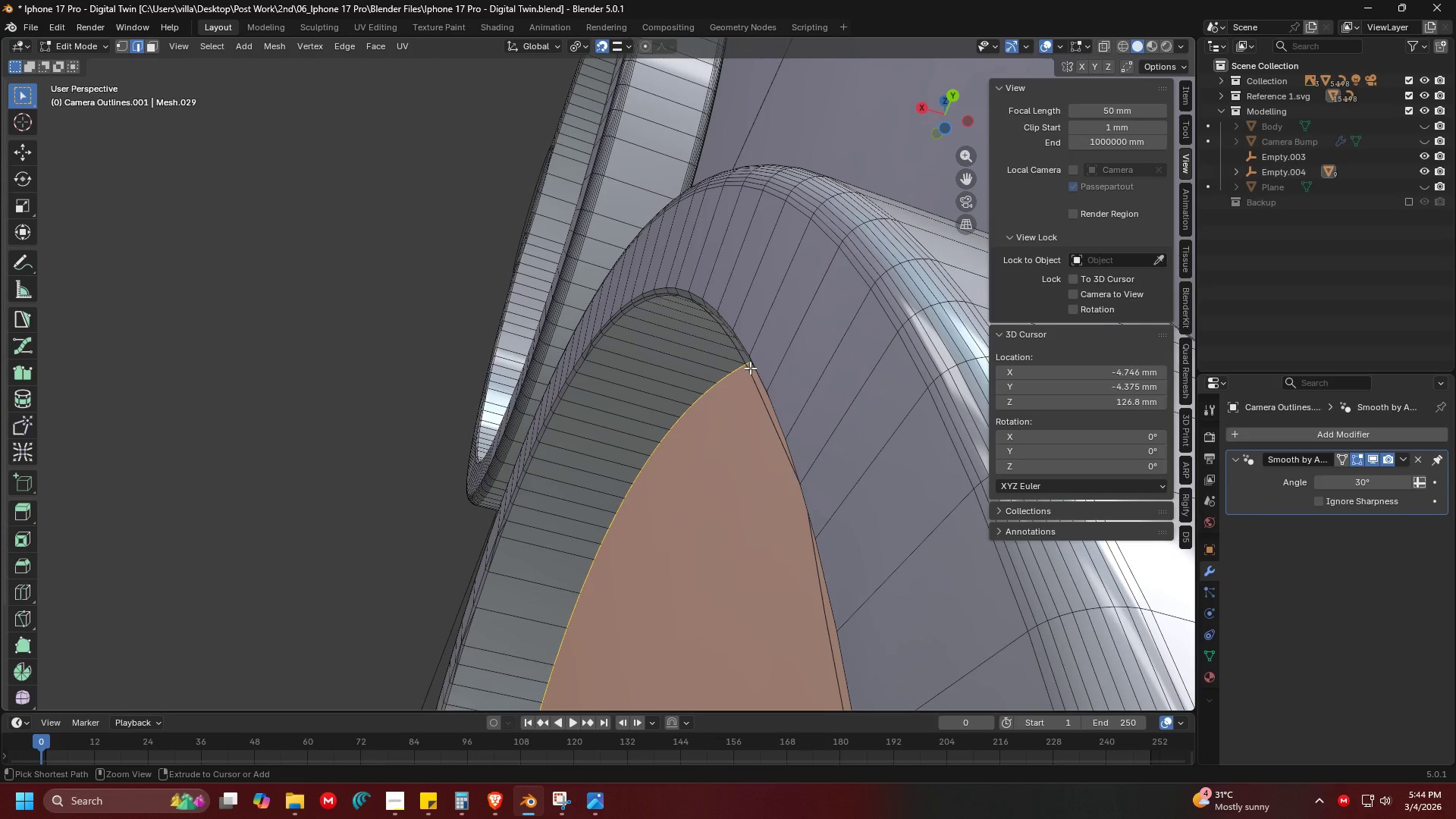 
key(Control+Z)
 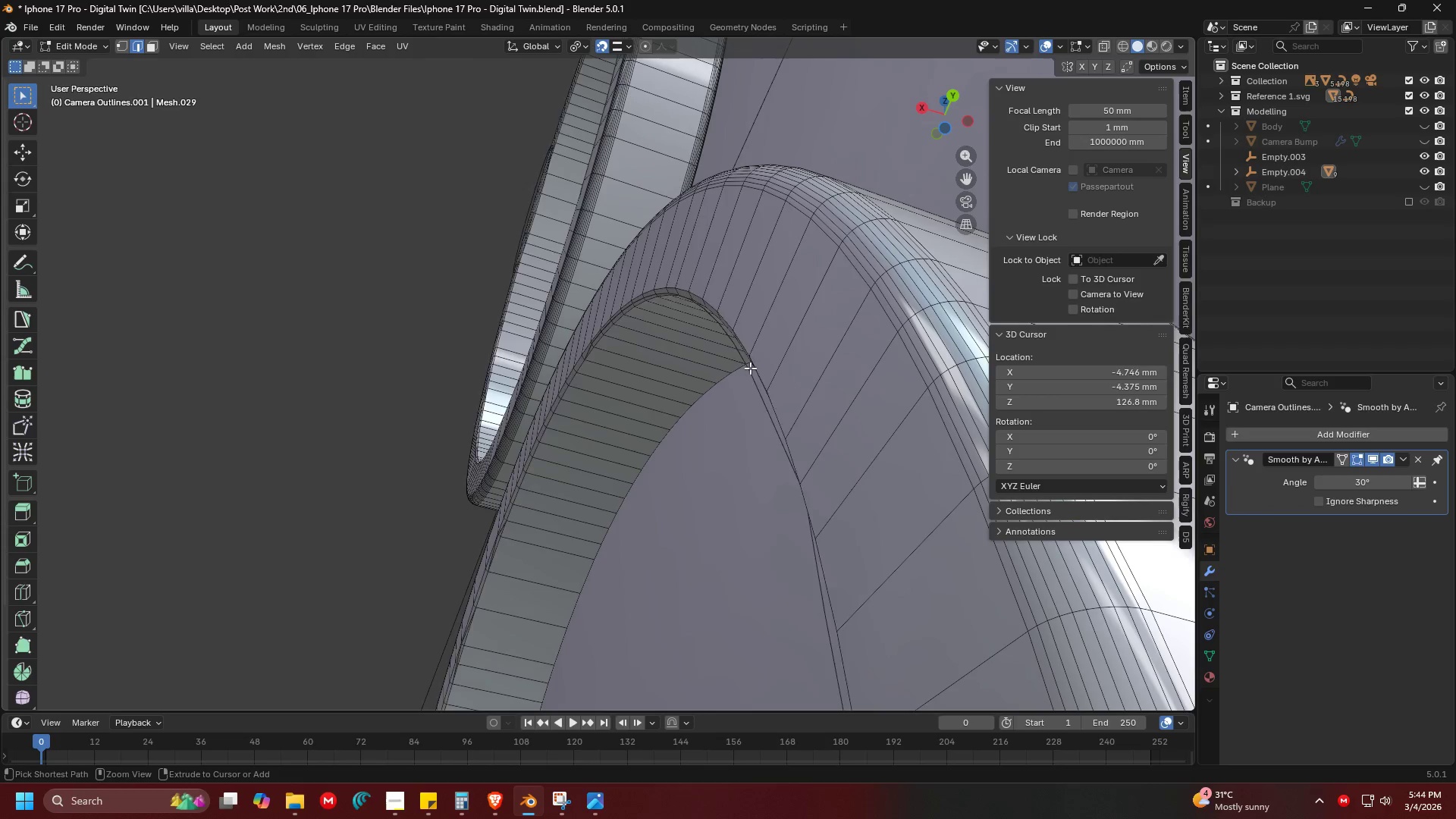 
key(Control+Z)
 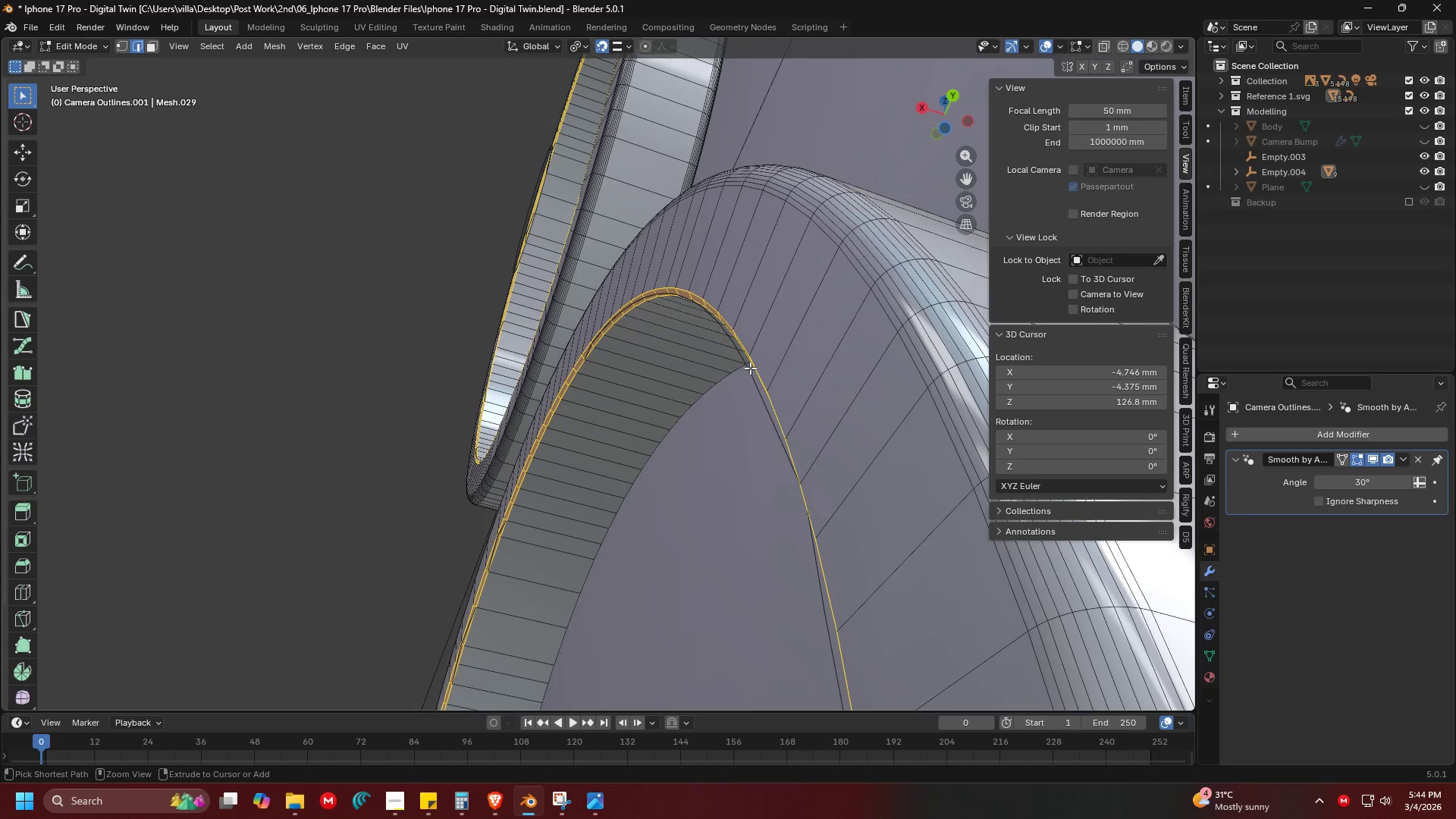 
key(Control+Z)
 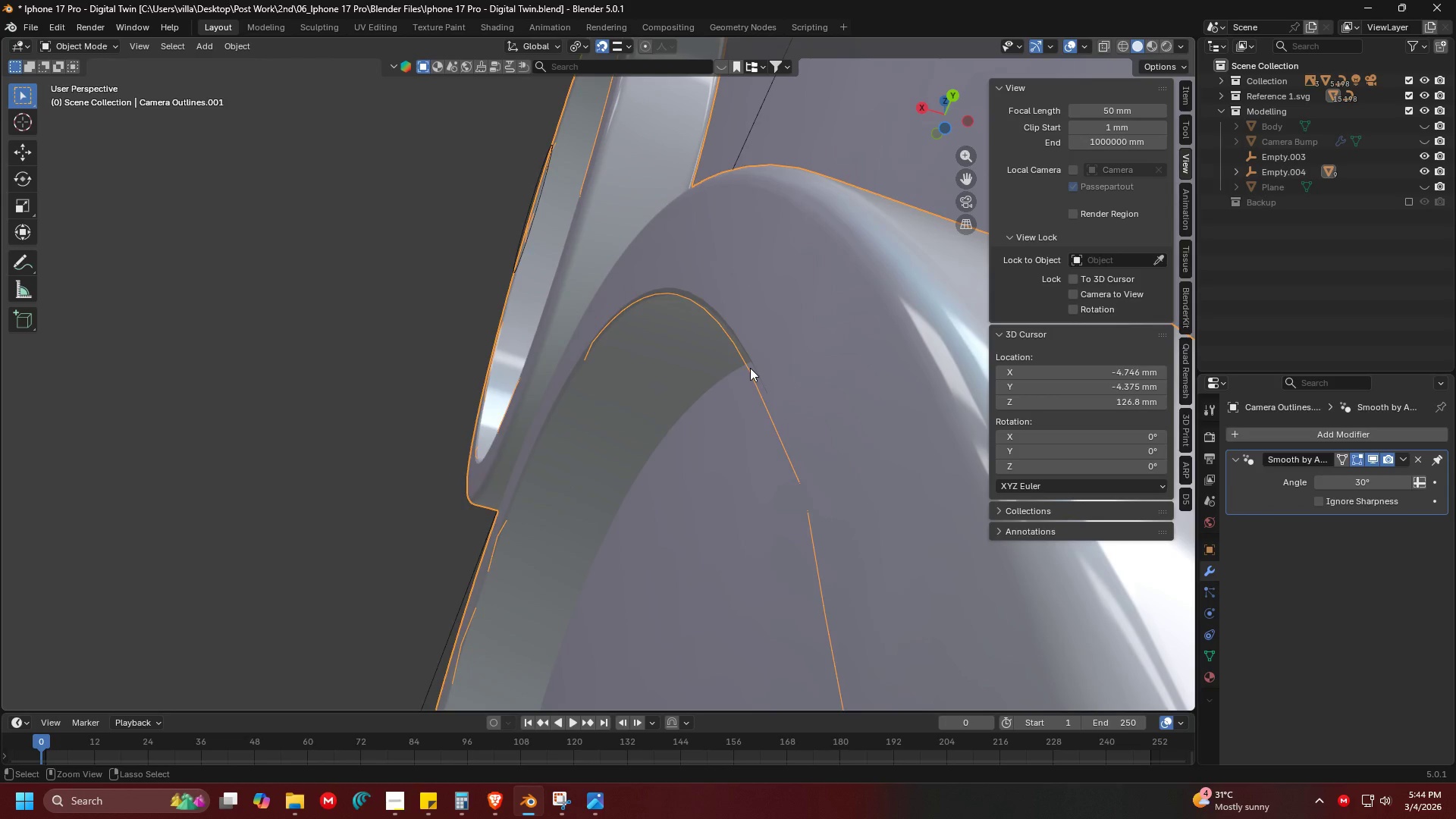 
key(Control+Z)
 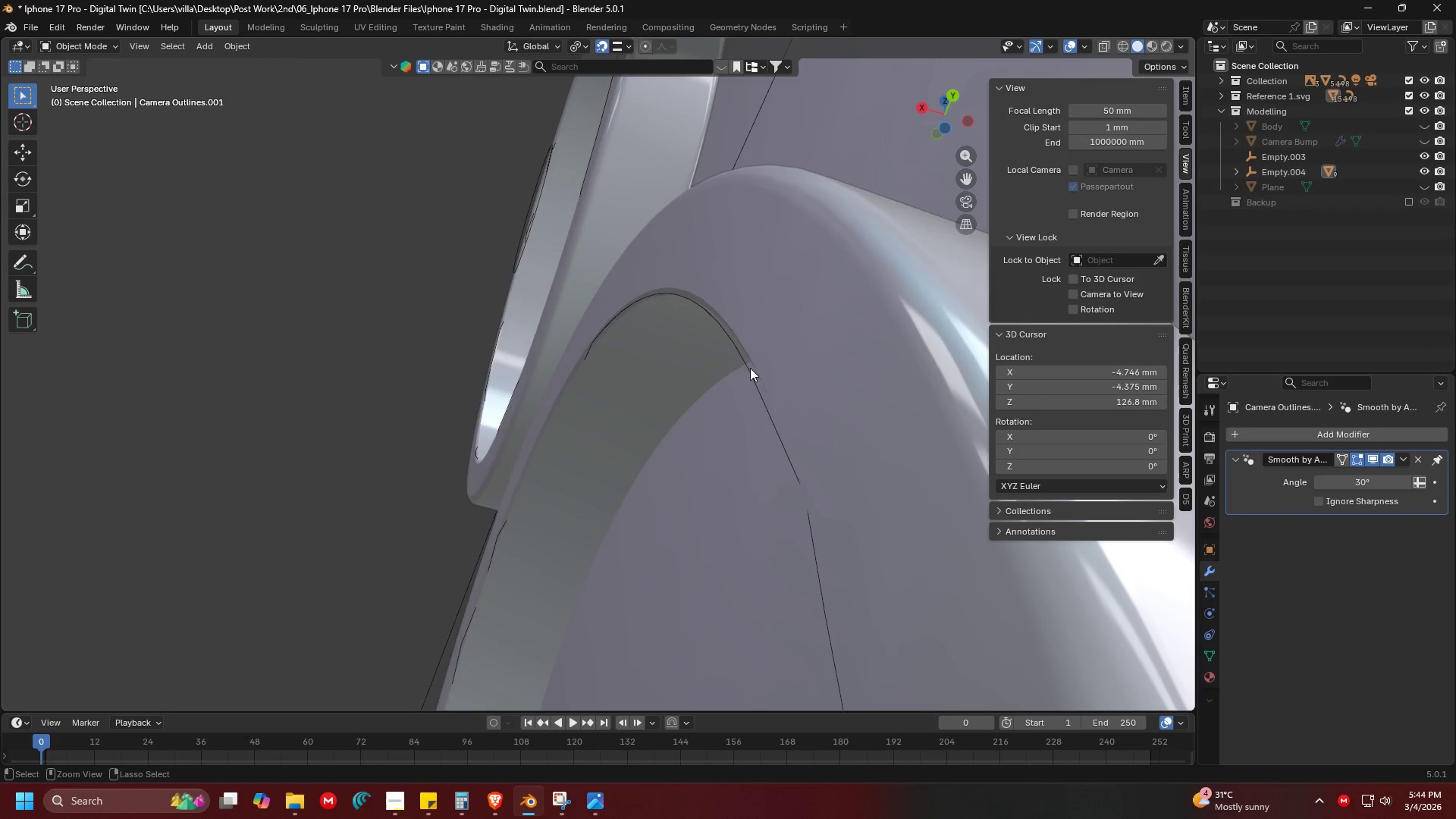 
key(Control+Z)
 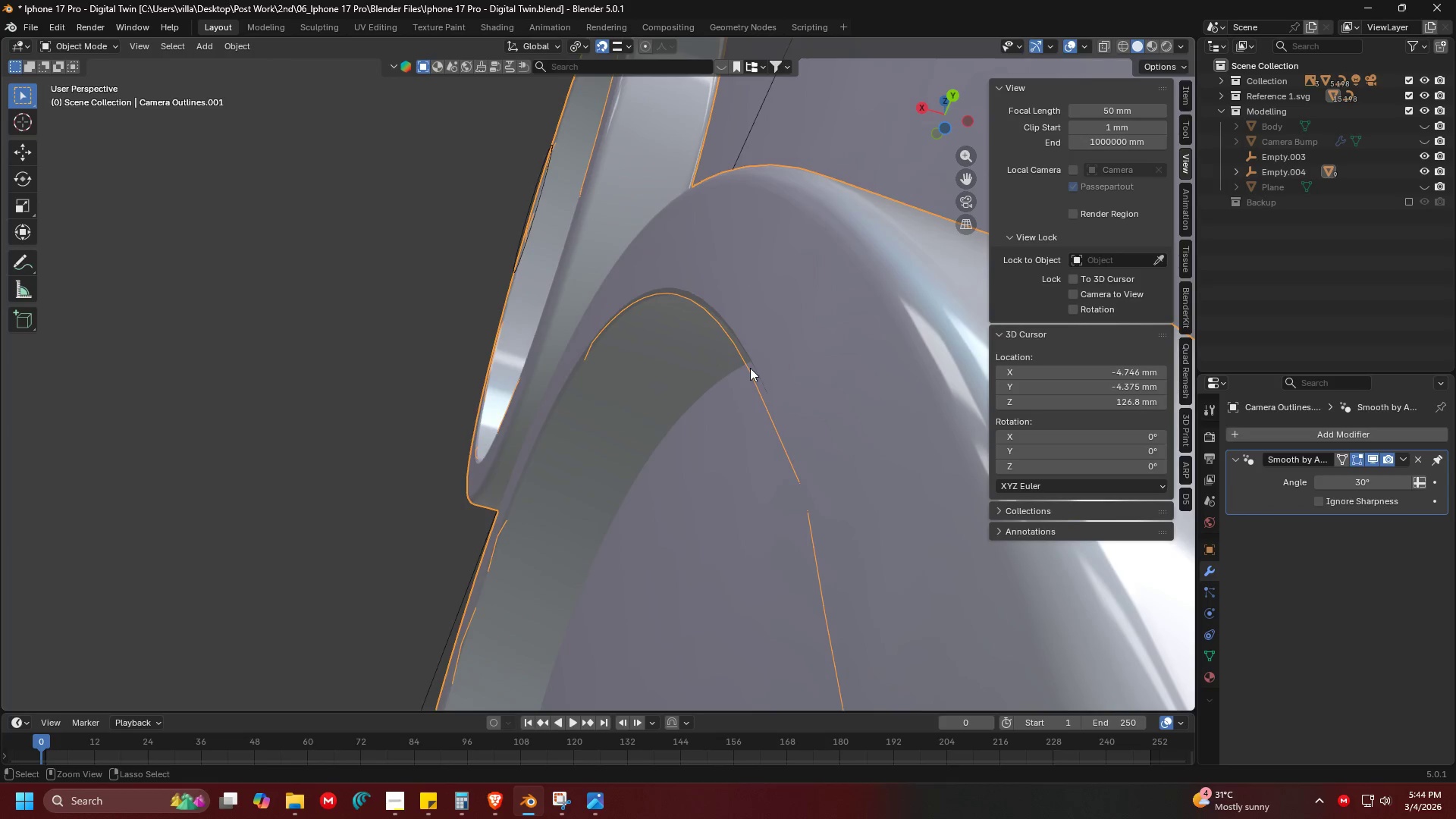 
key(Control+Z)
 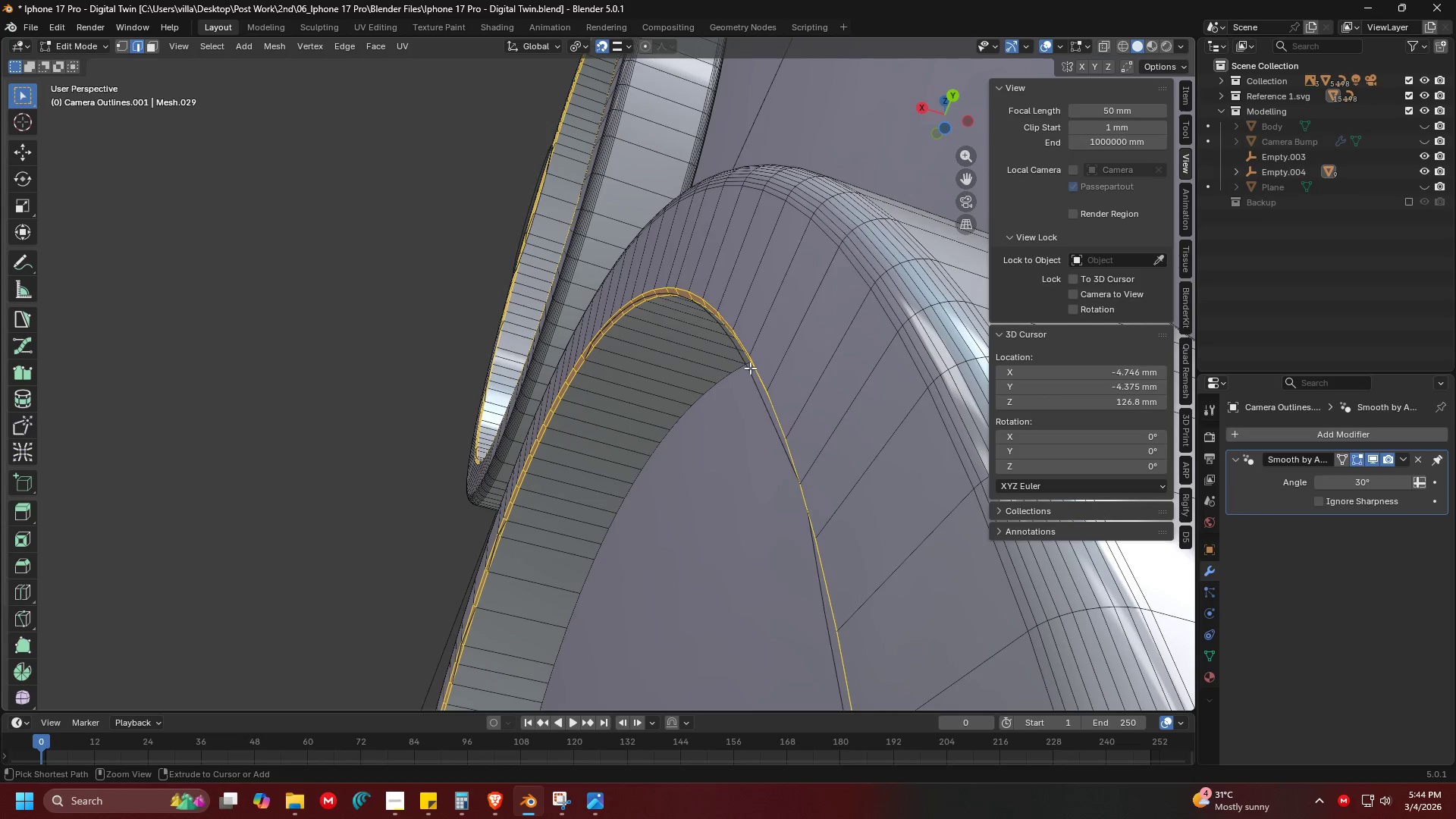 
key(Control+Z)
 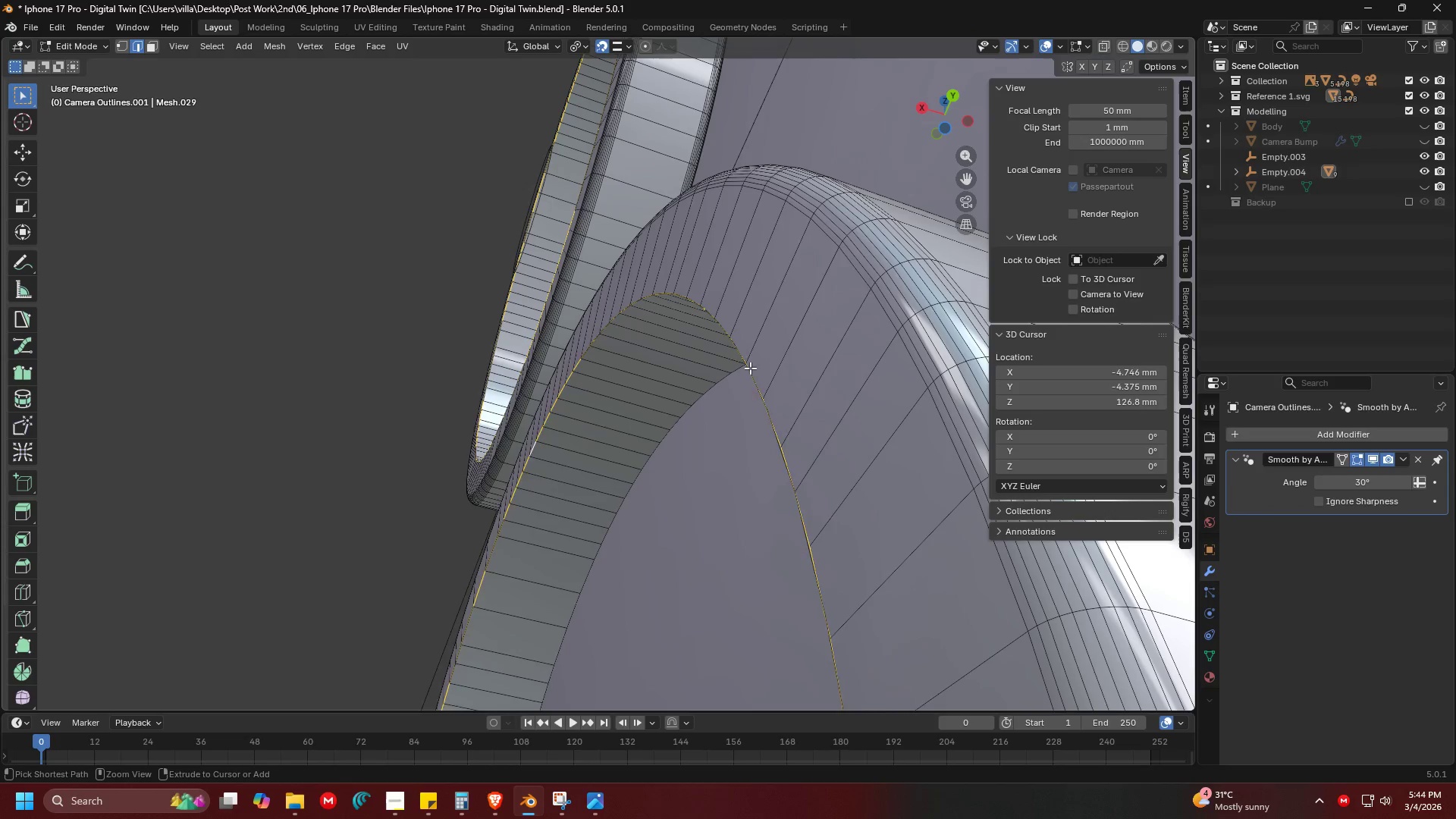 
key(Control+Z)
 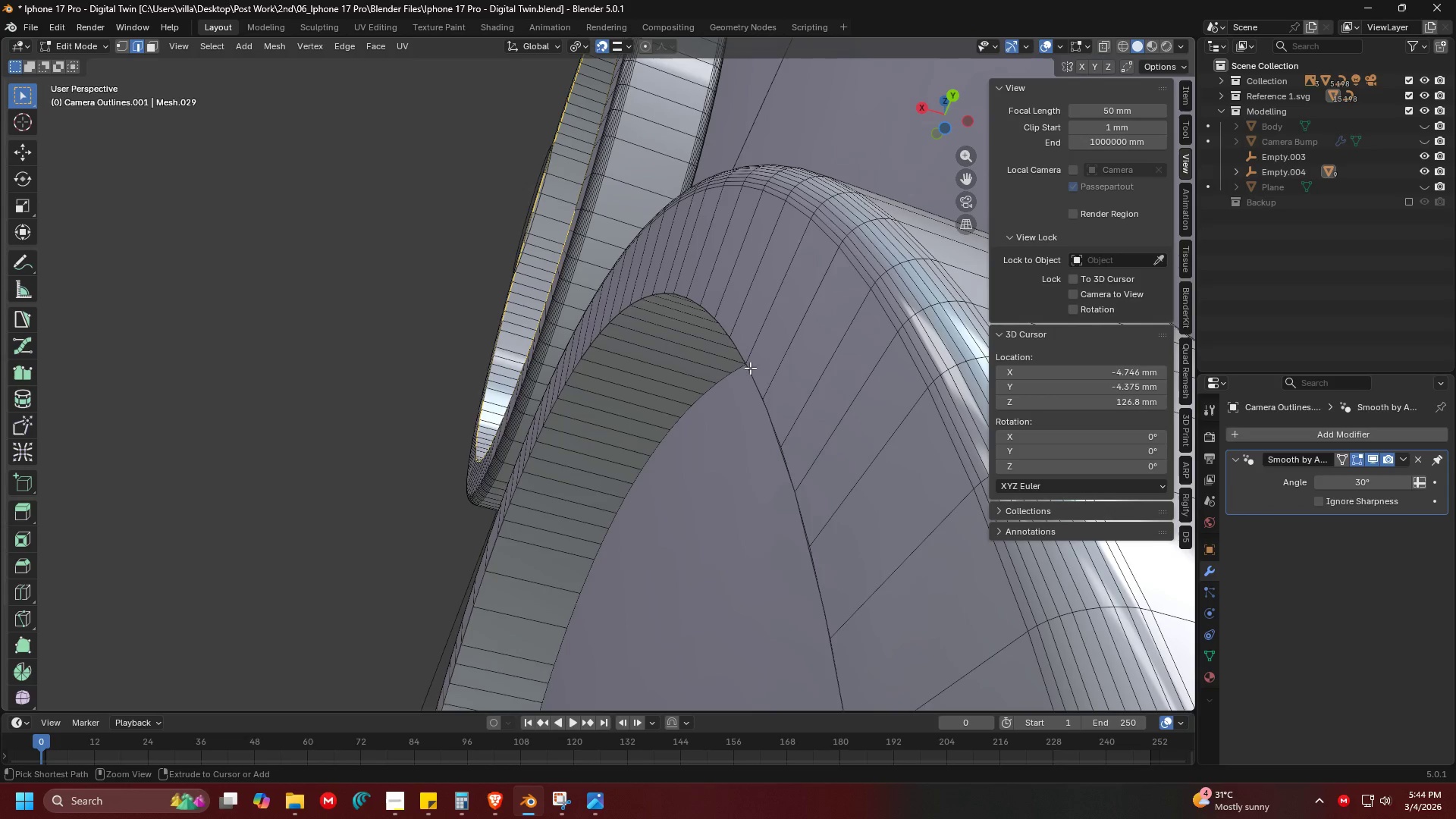 
key(Control+Z)
 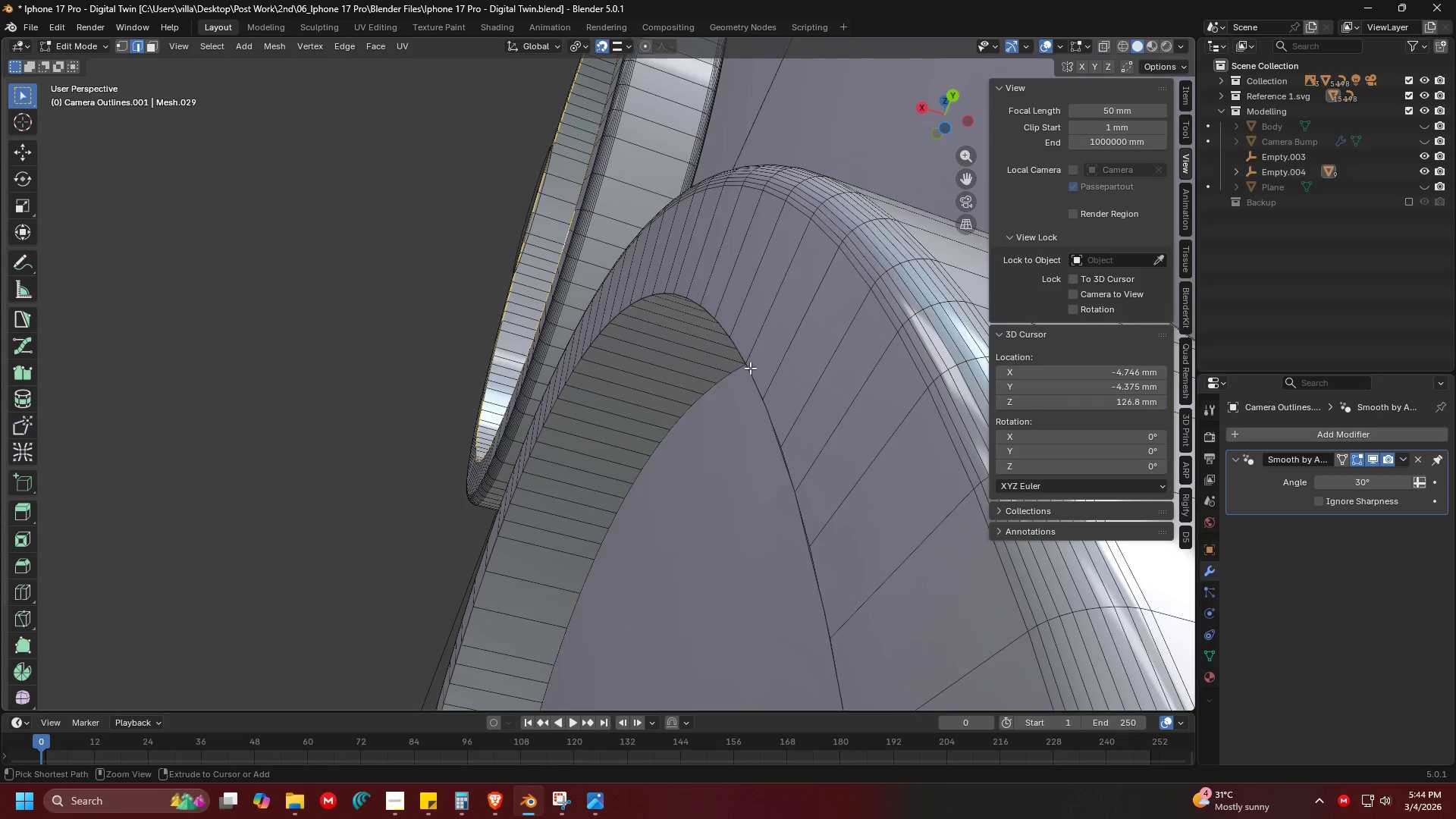 
key(Control+Z)
 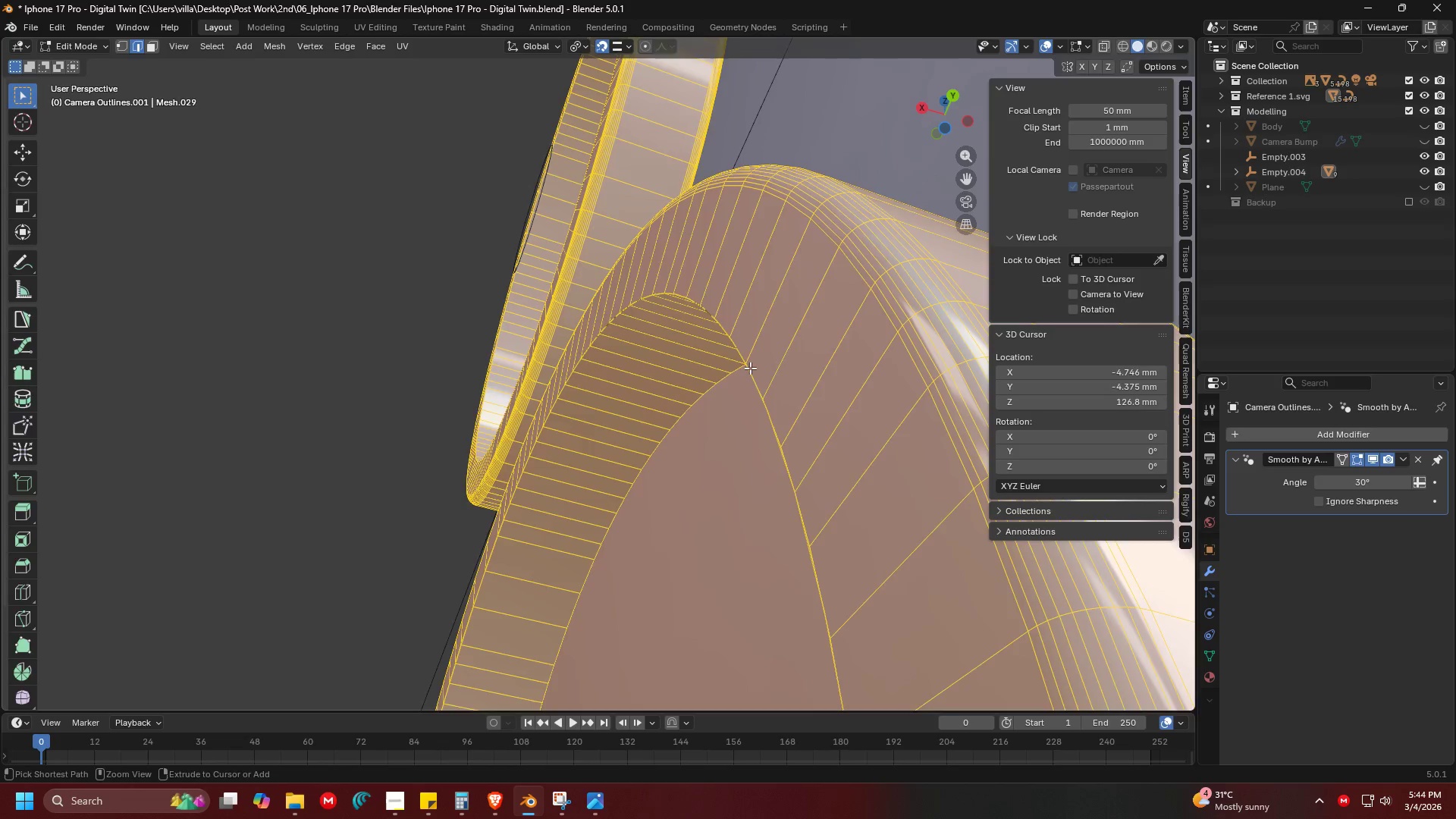 
key(Control+Z)
 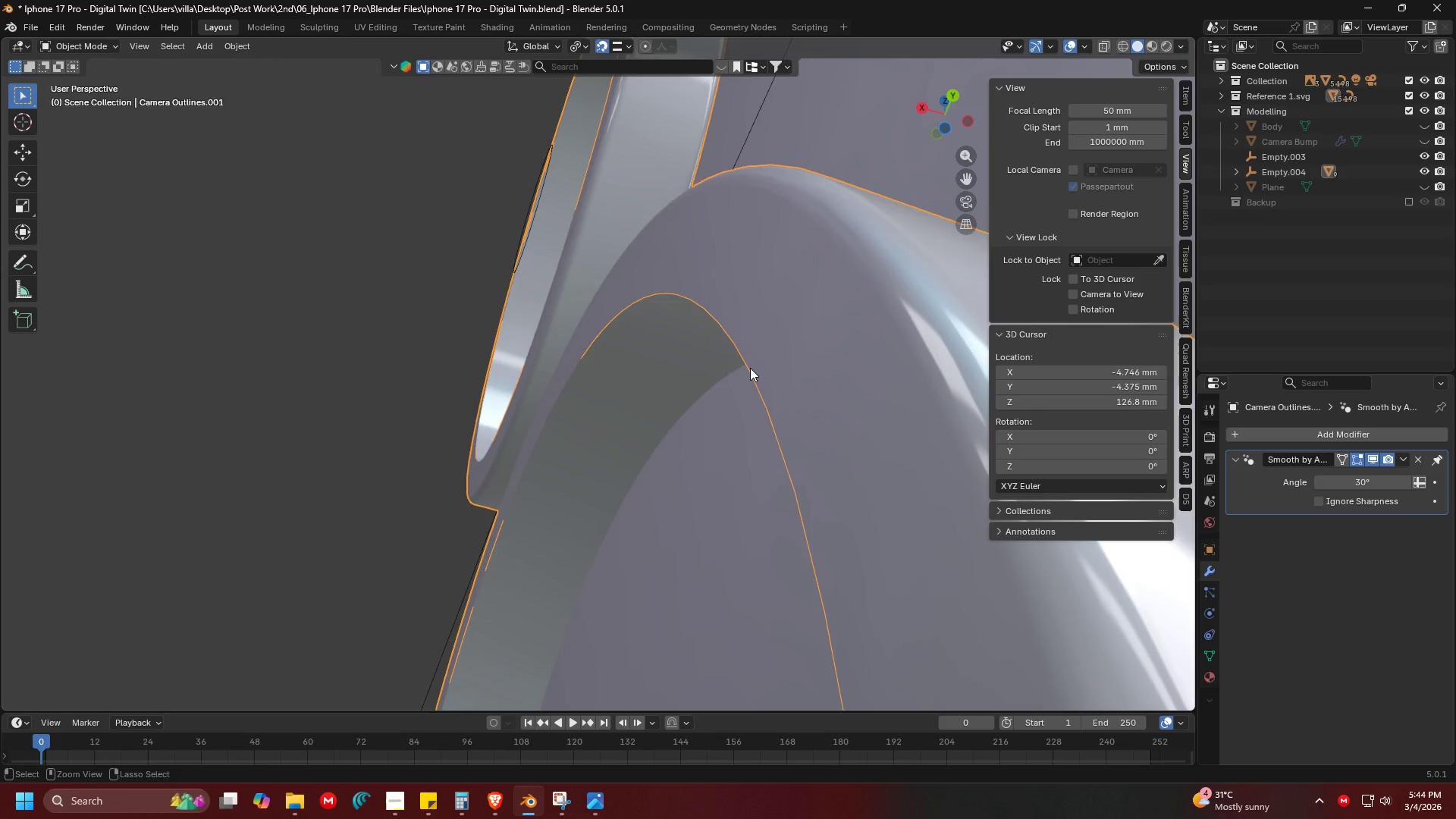 
key(Control+Z)
 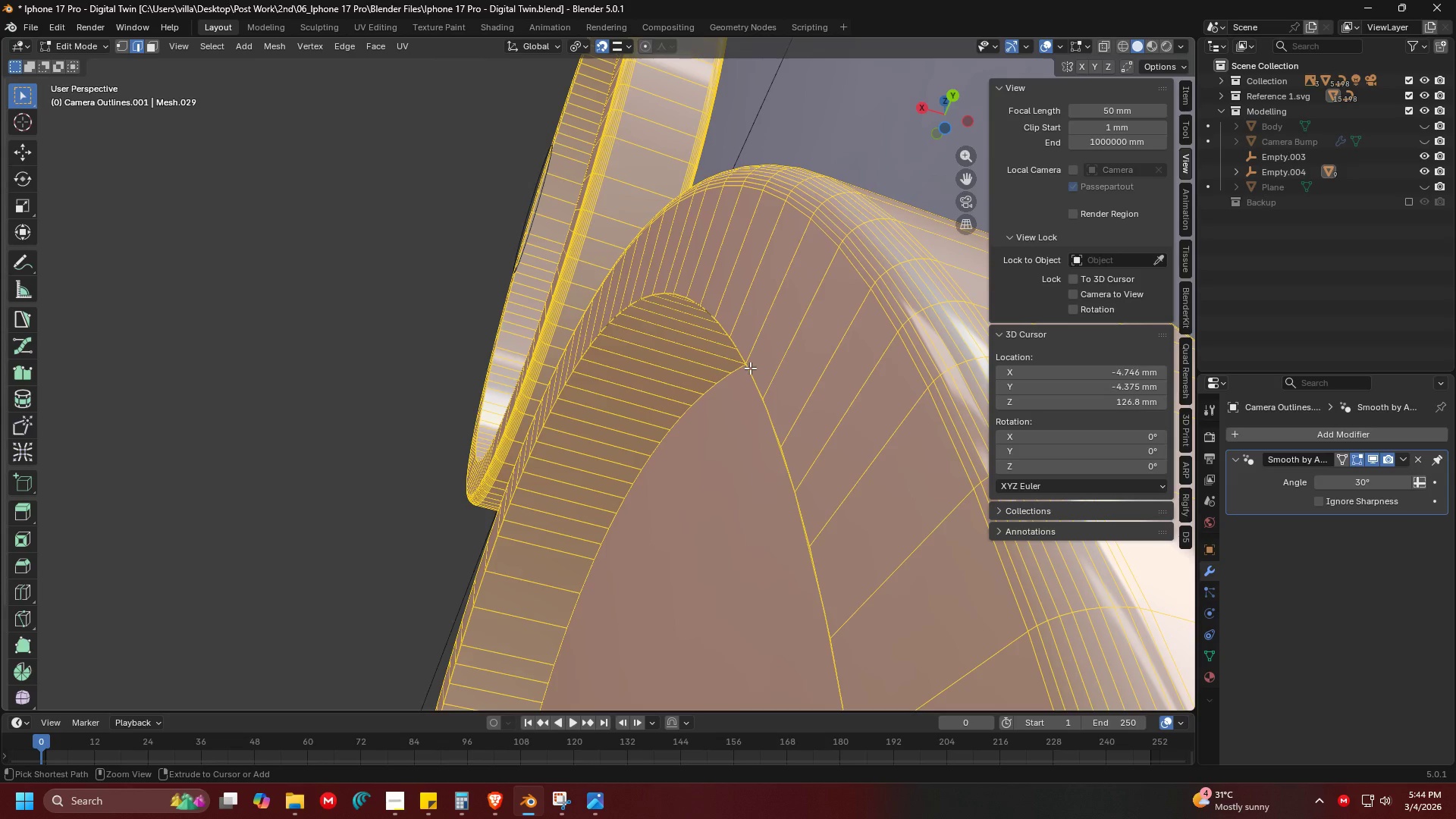 
key(Control+Z)
 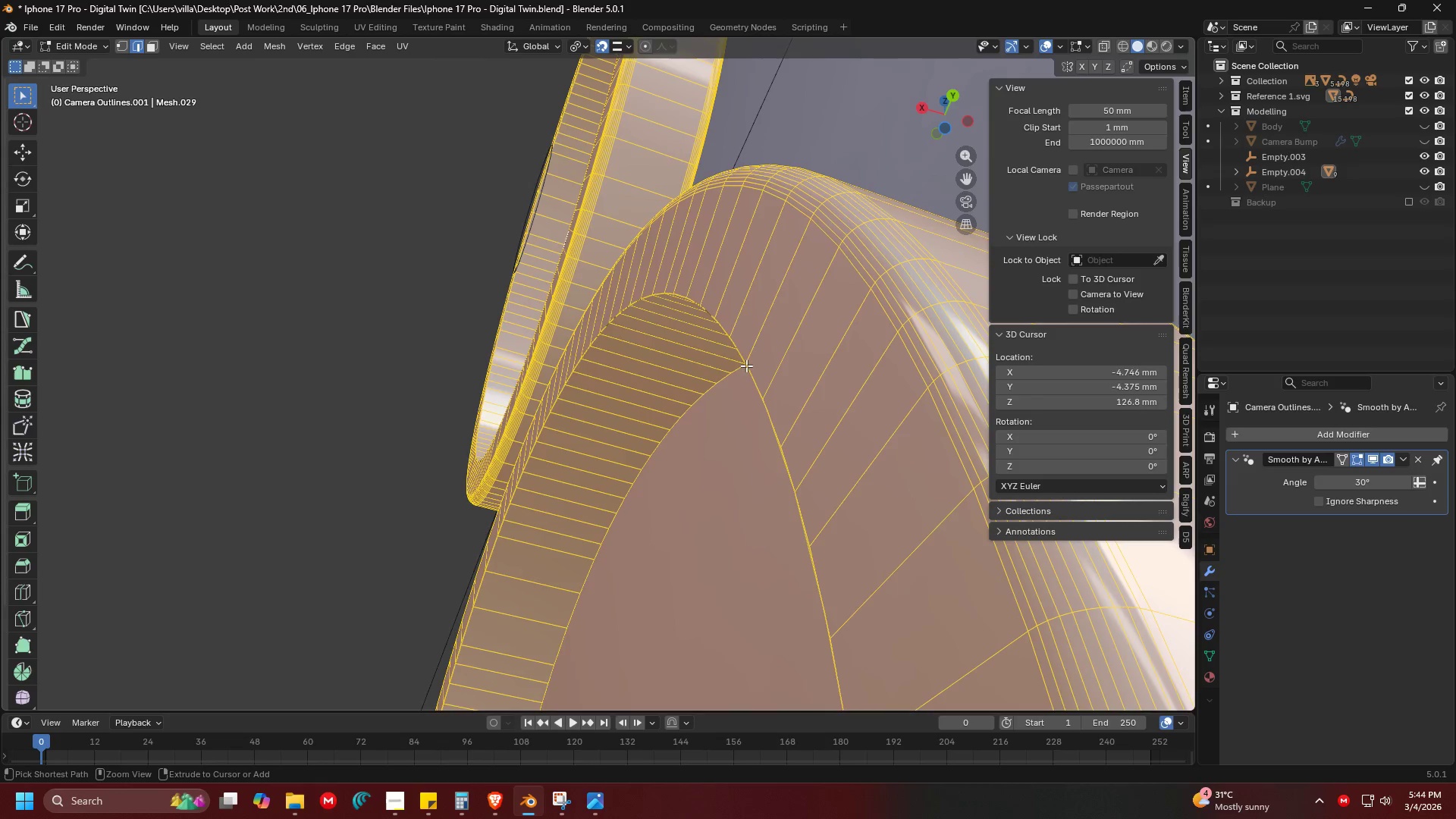 
key(Control+Z)
 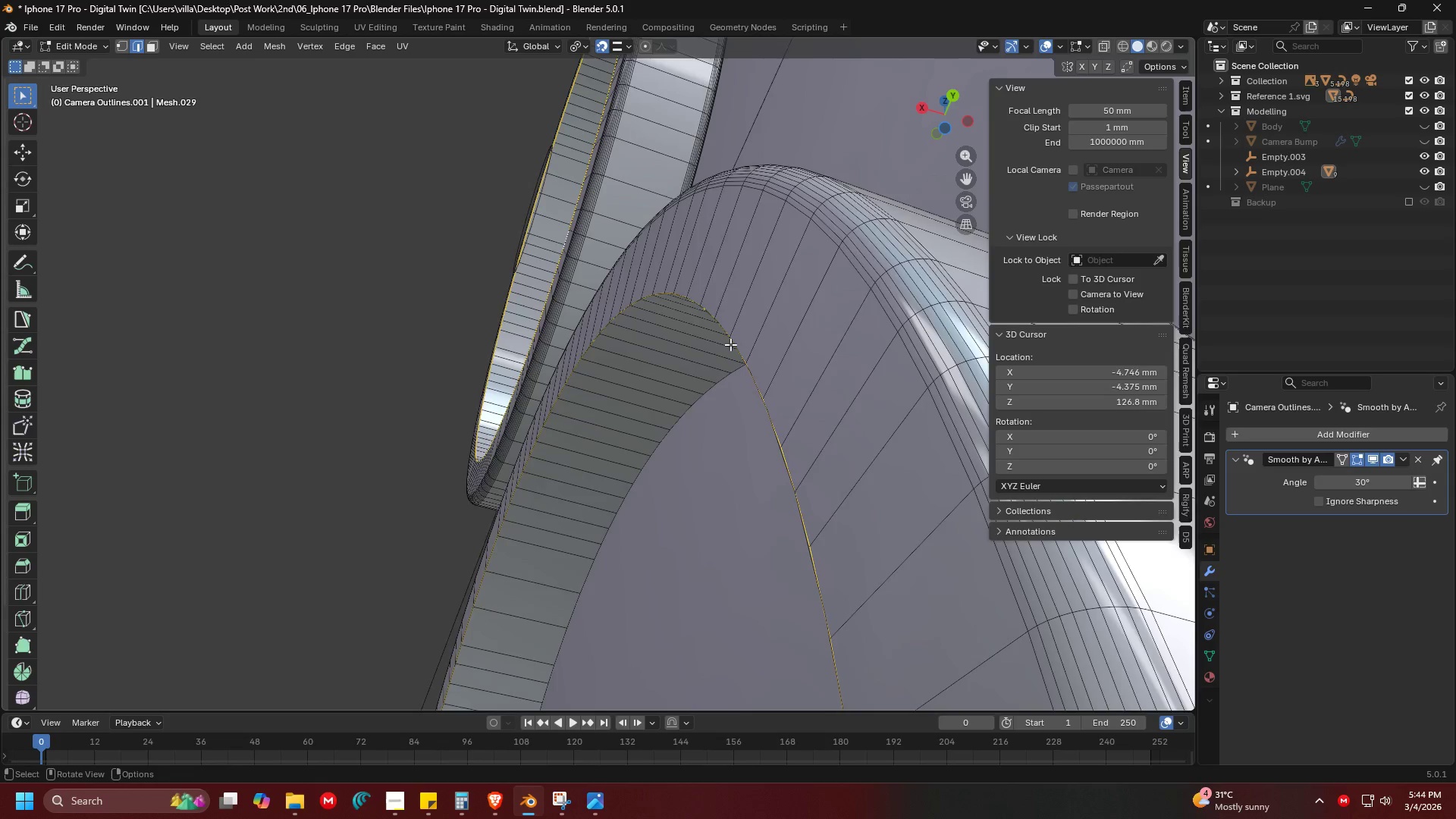 
left_click([705, 408])
 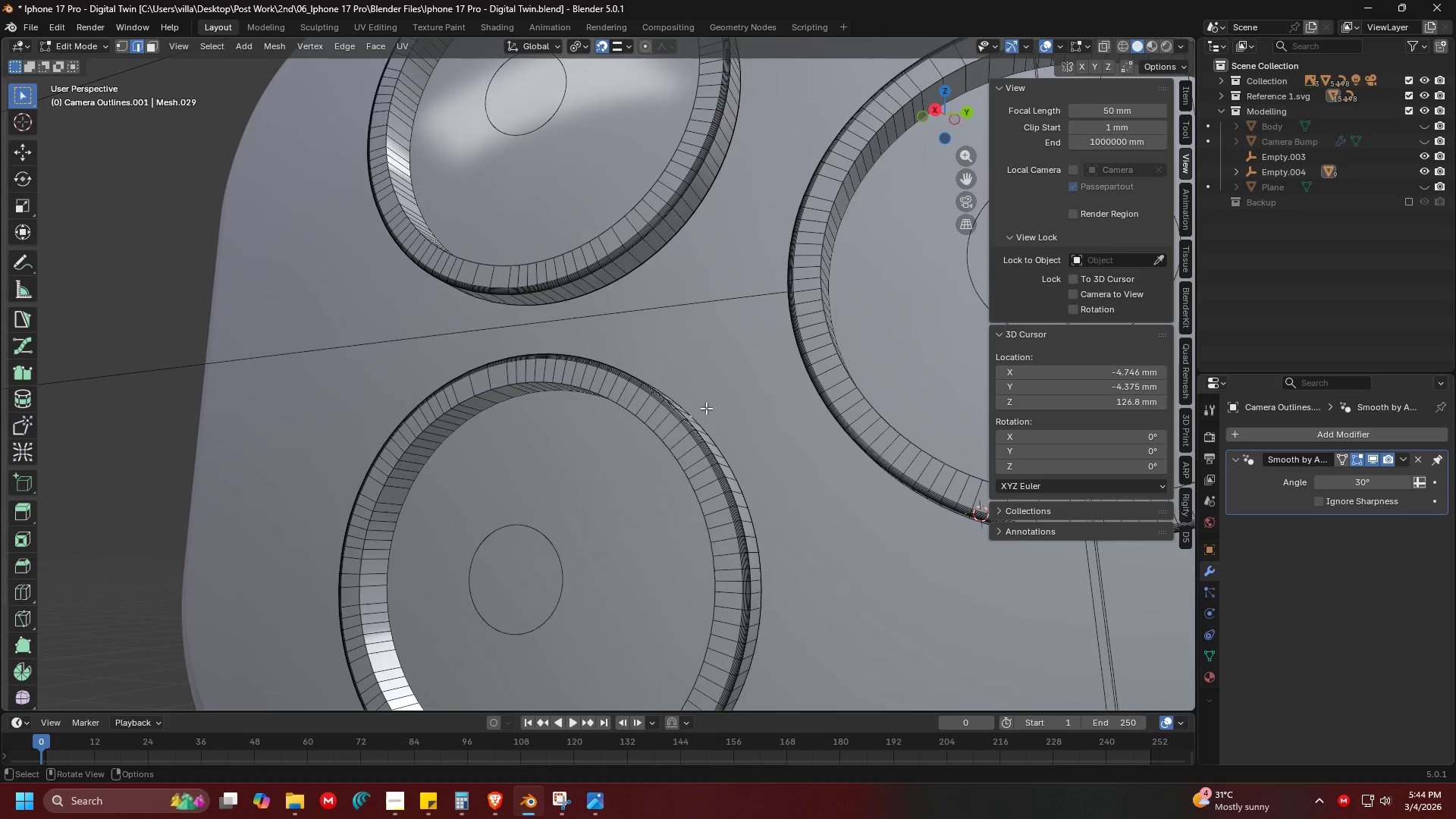 
scroll: coordinate [809, 425], scroll_direction: down, amount: 5.0
 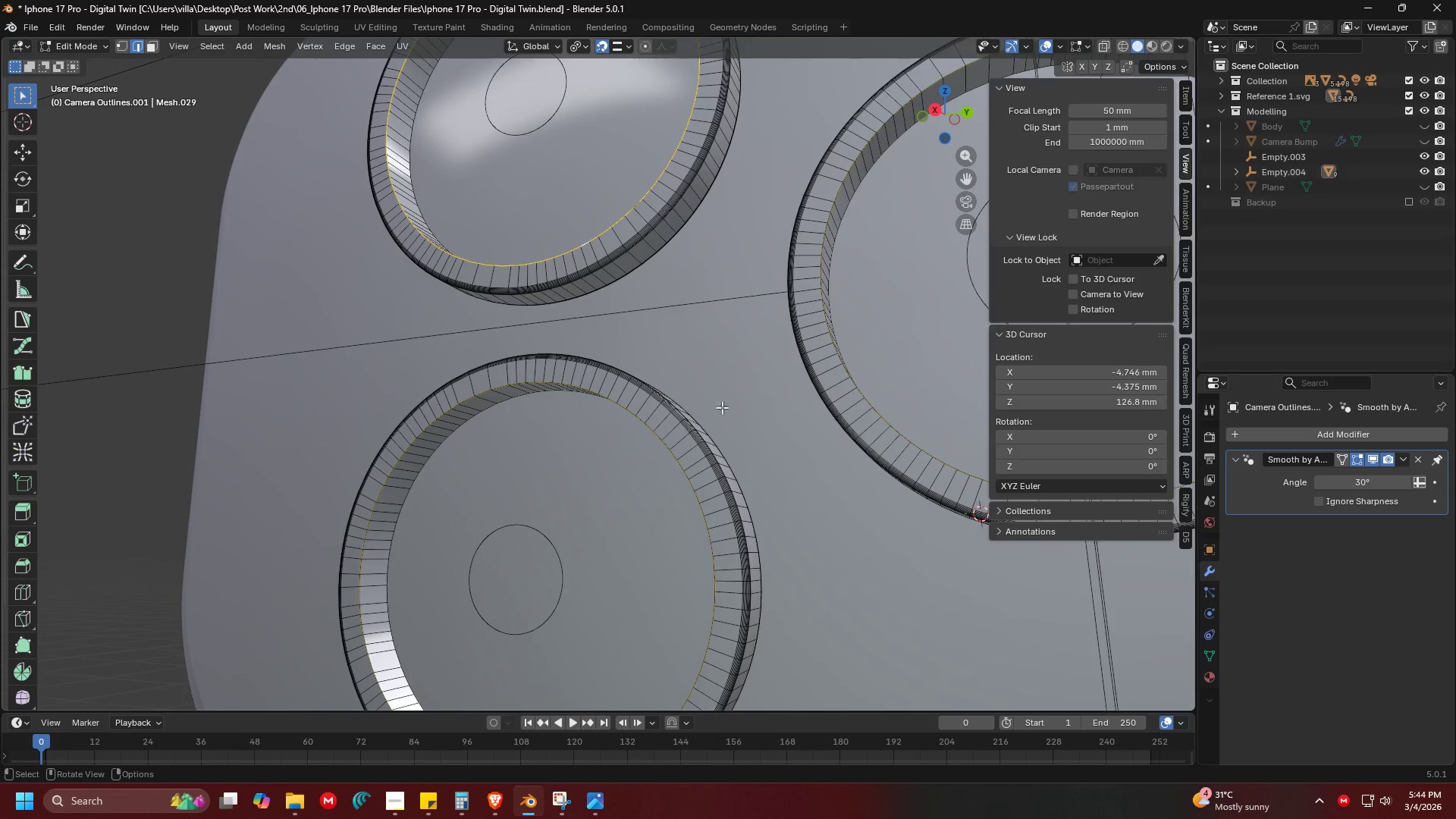 
type(ap)
 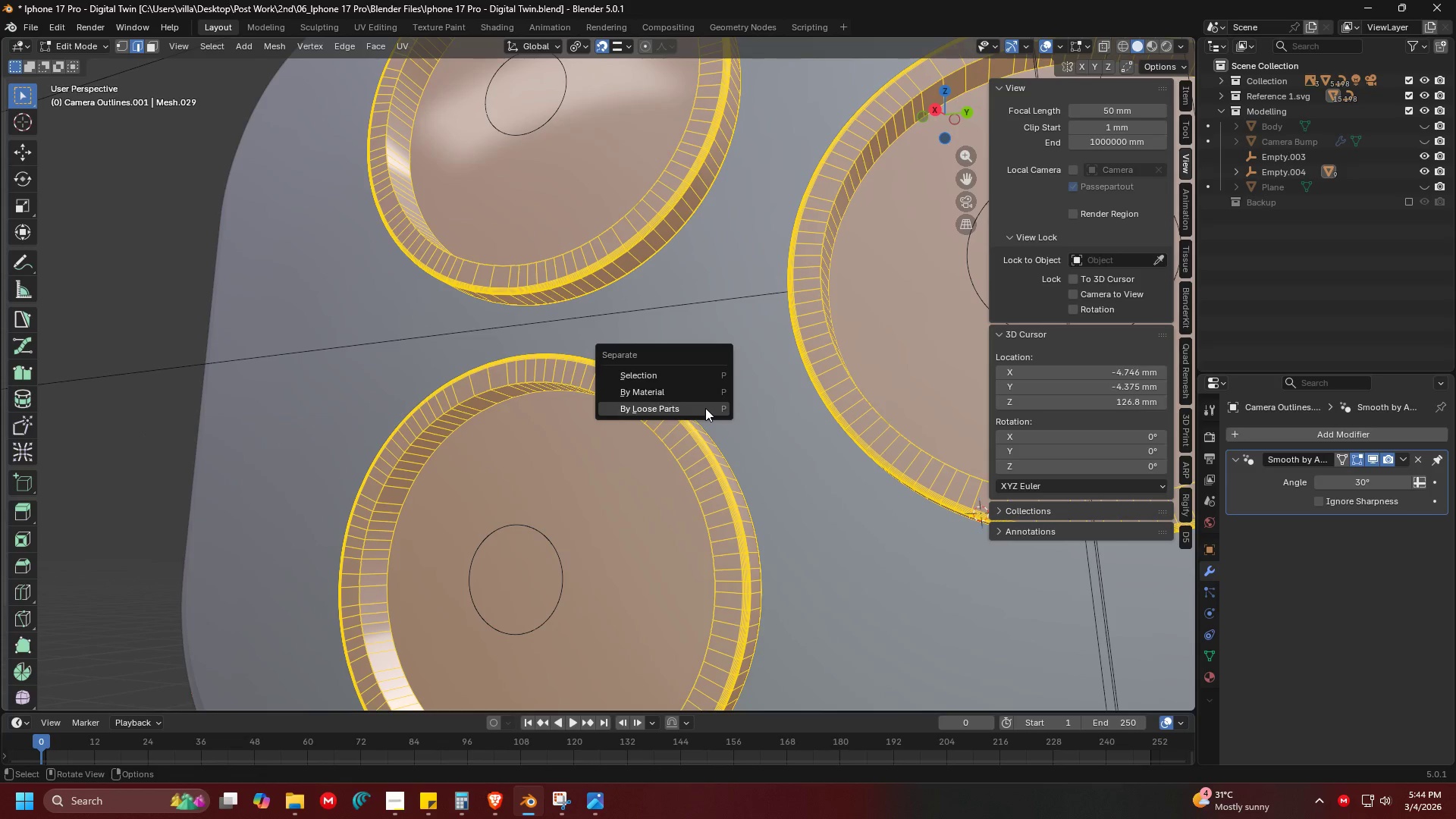 
left_click([705, 408])
 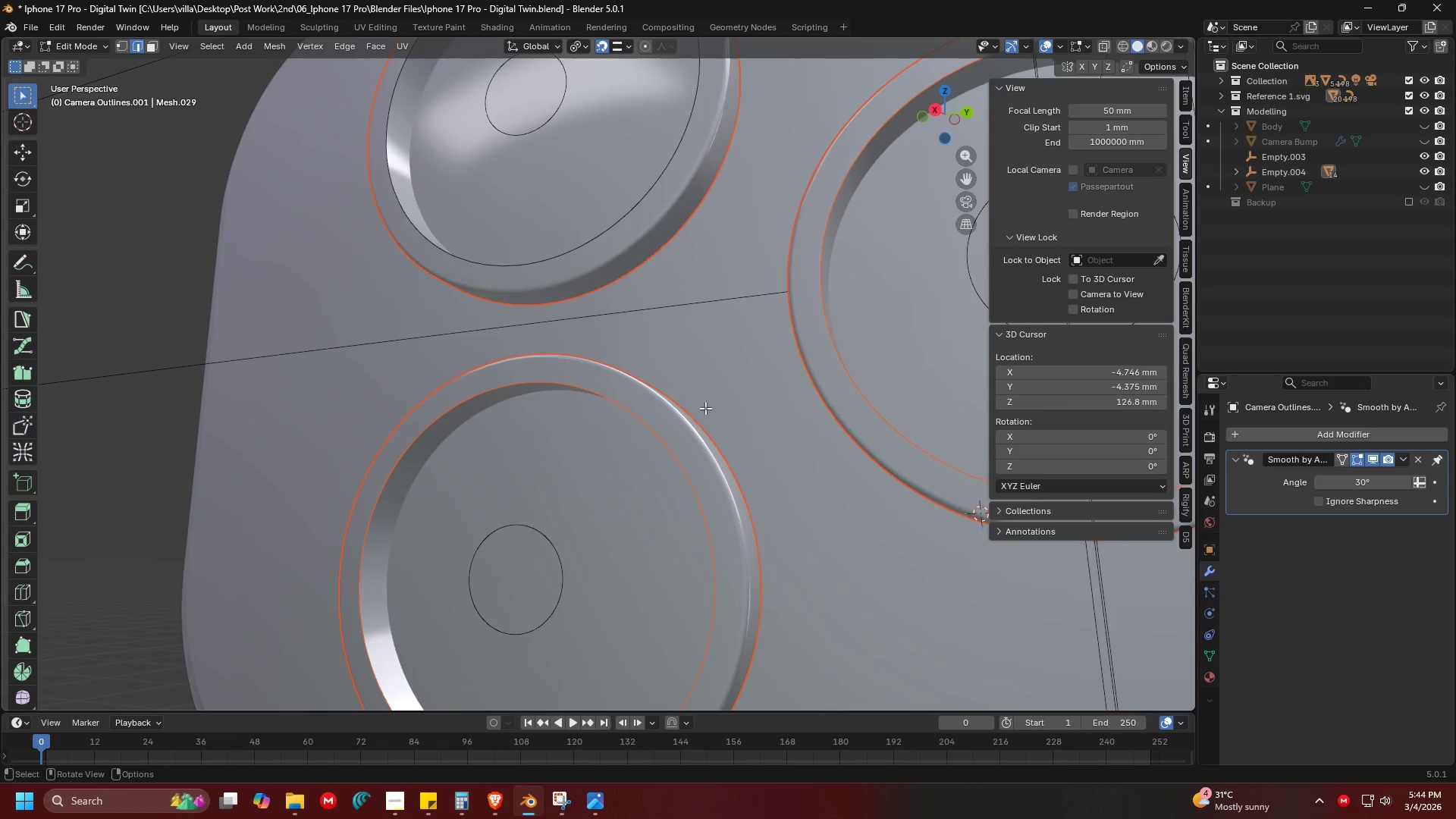 
key(Tab)
 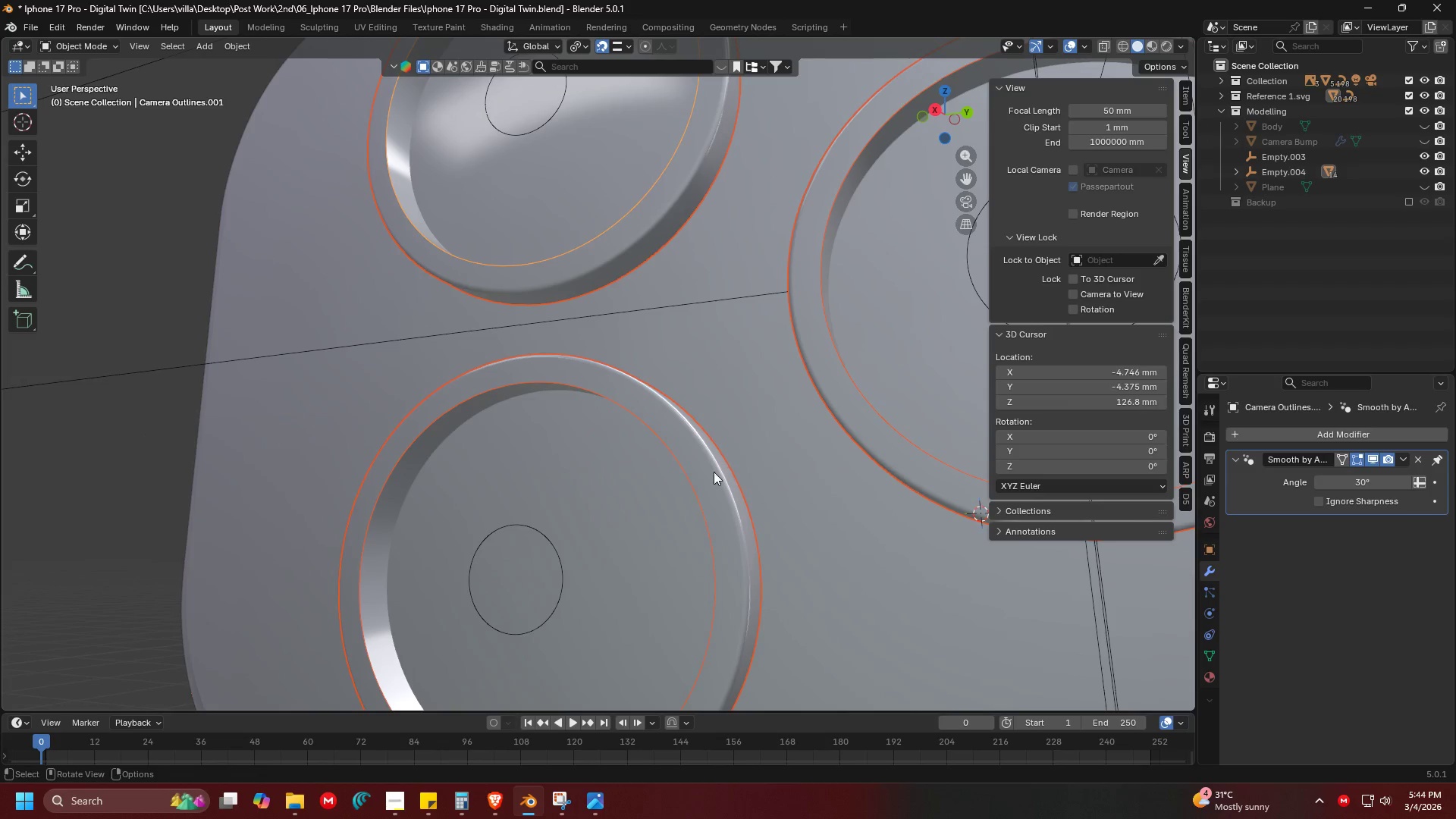 
left_click([713, 472])
 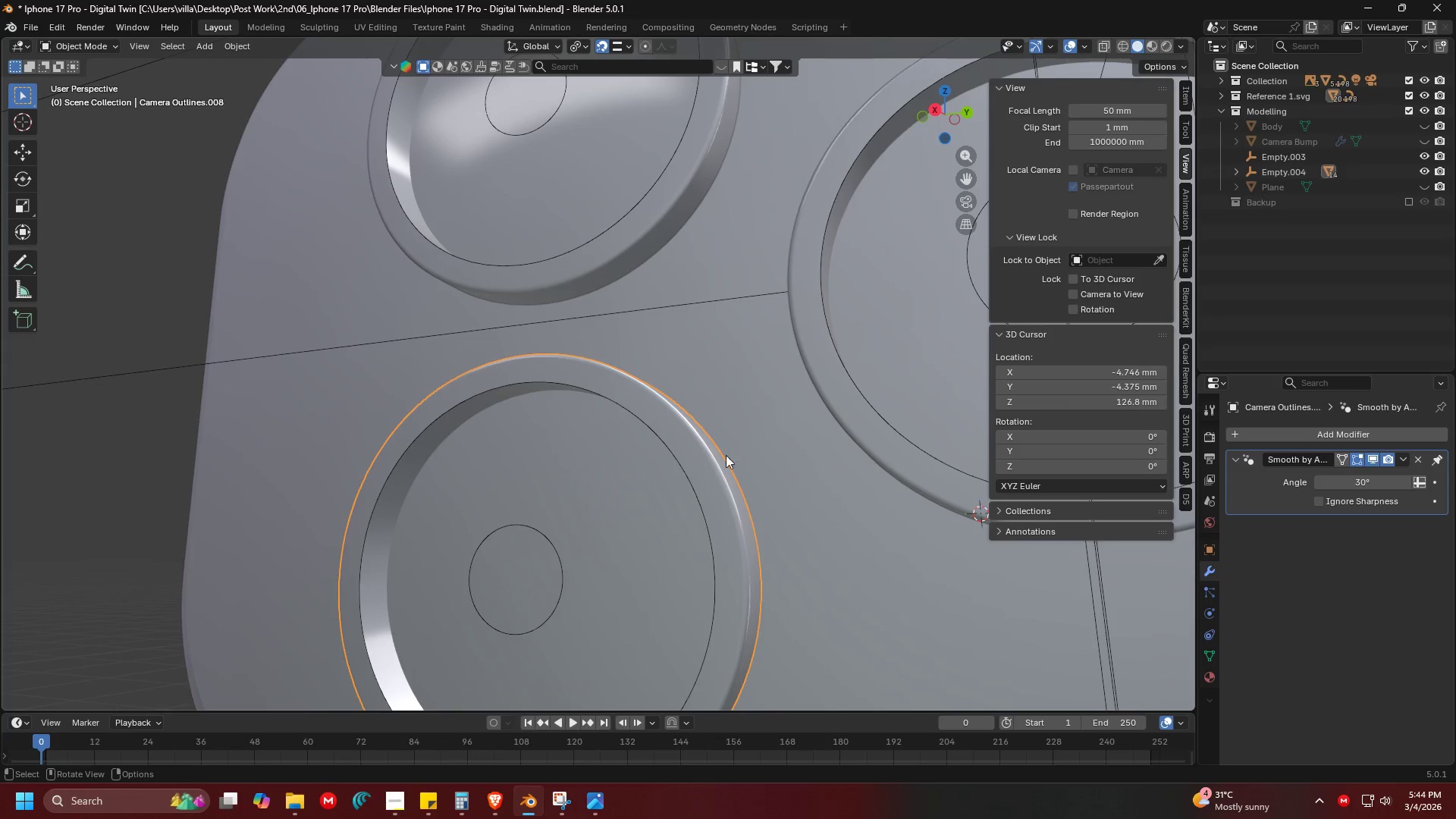 
hold_key(key=ShiftLeft, duration=1.19)
left_click([824, 372])
 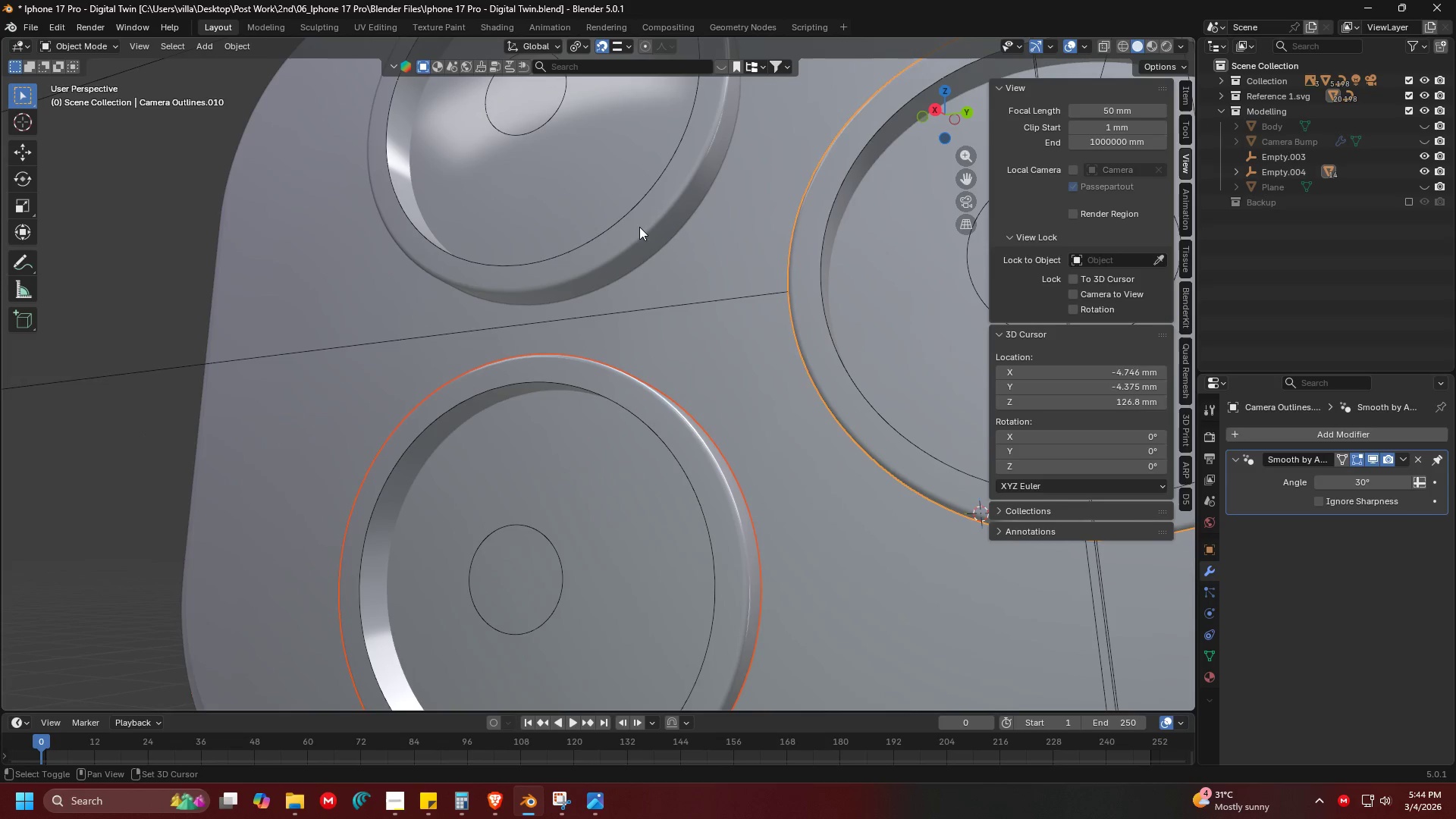 
left_click([637, 226])
 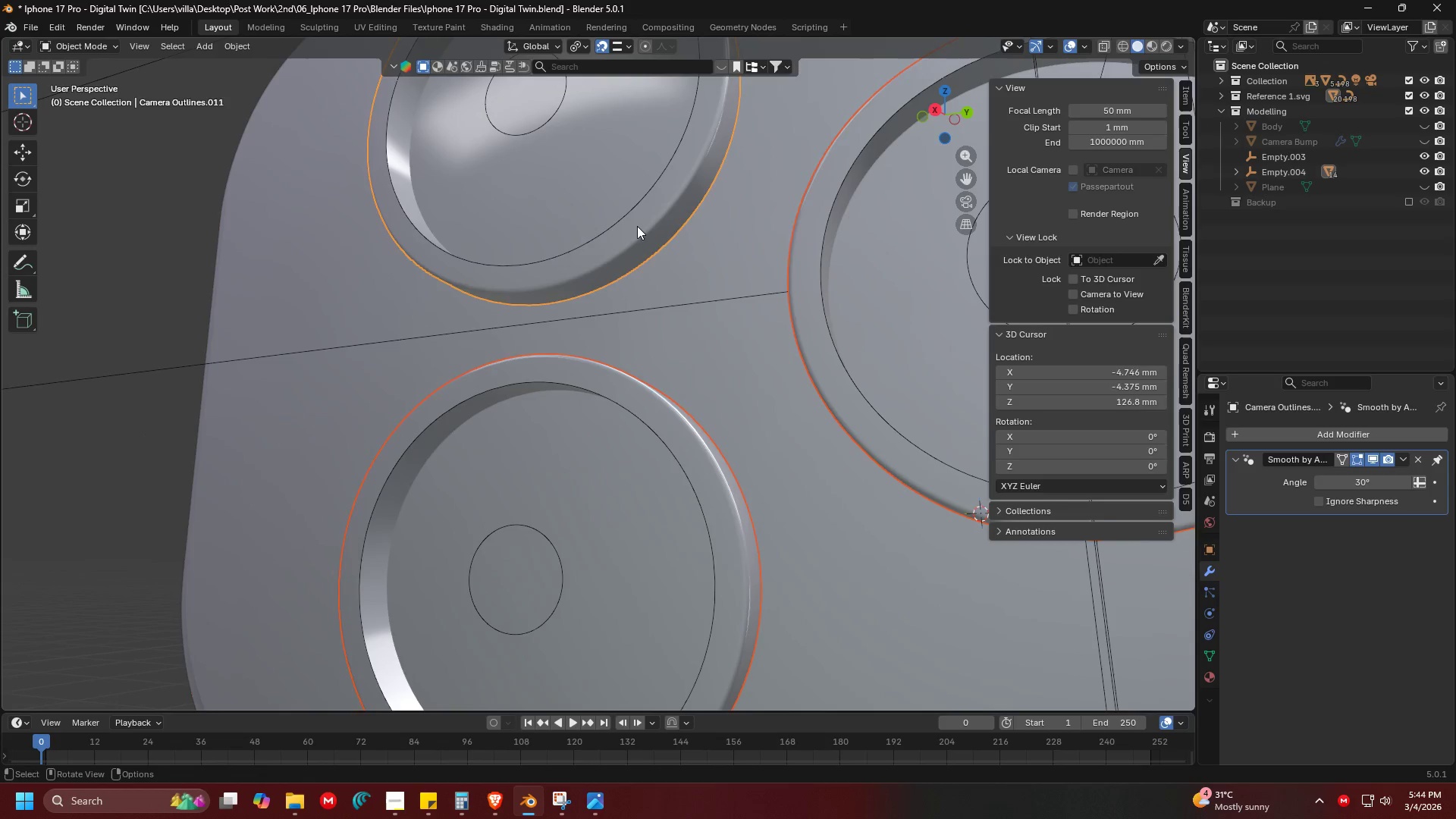 
key(Tab)
 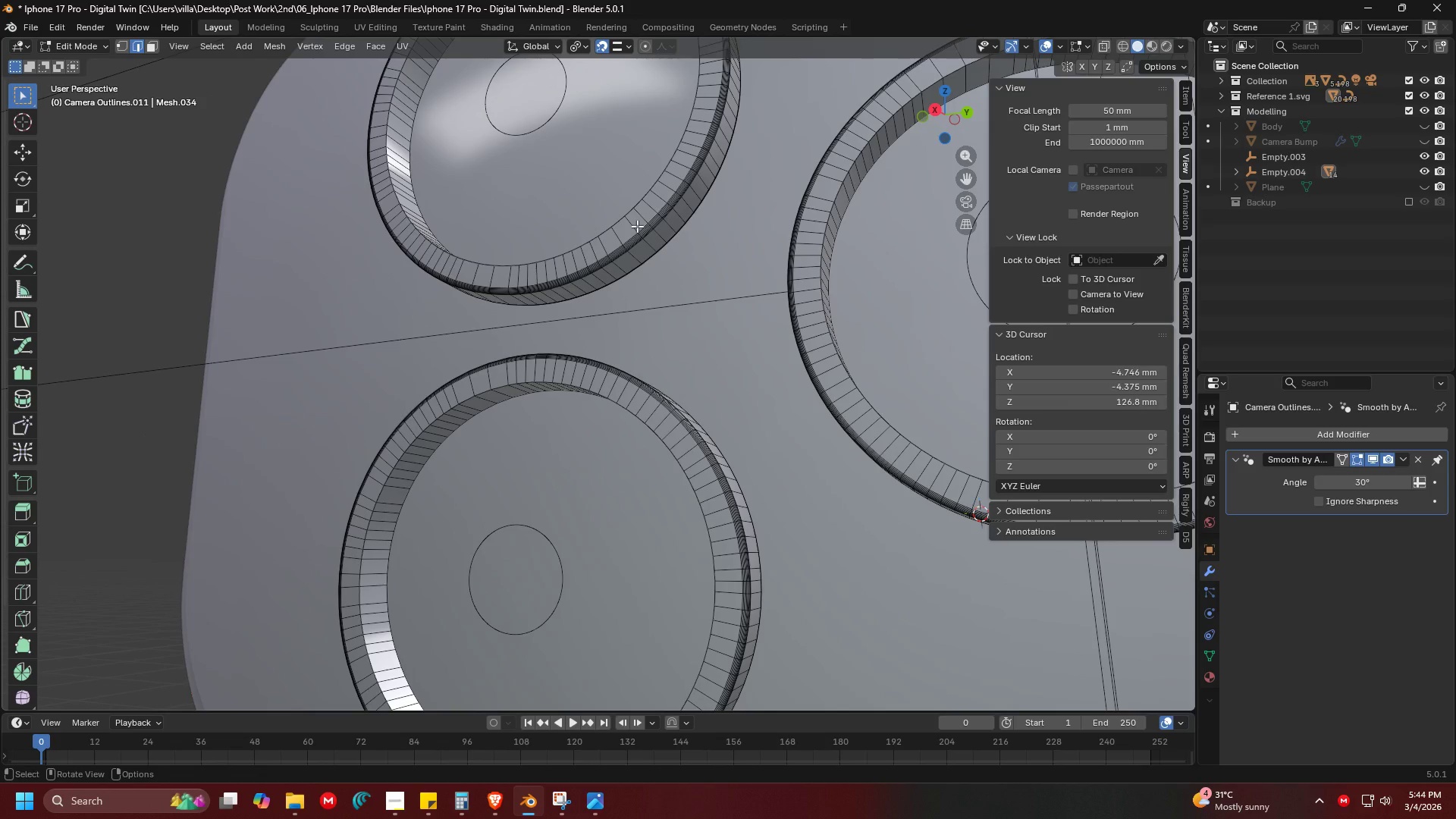 
key(Tab)
 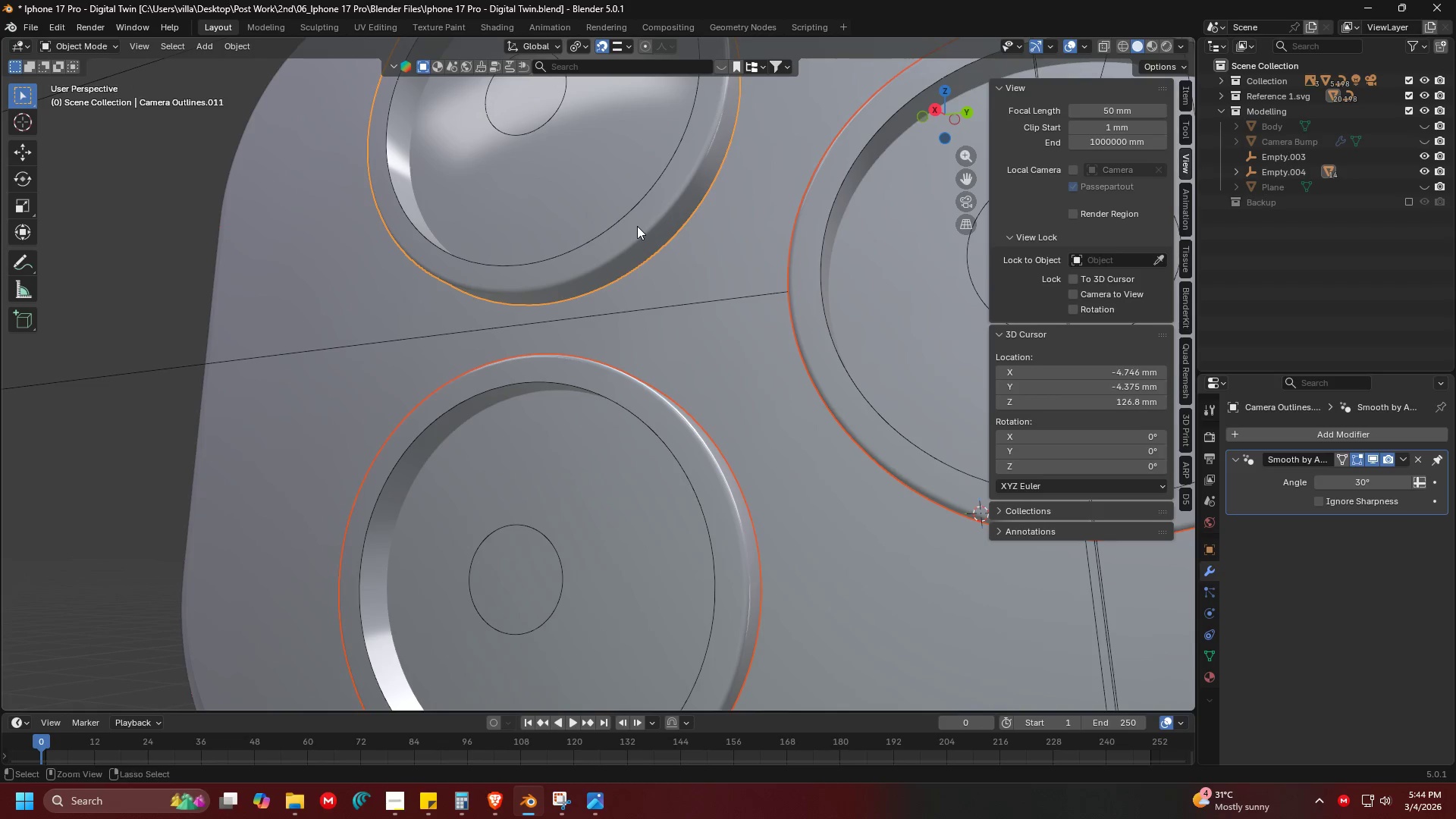 
key(Control+J)
 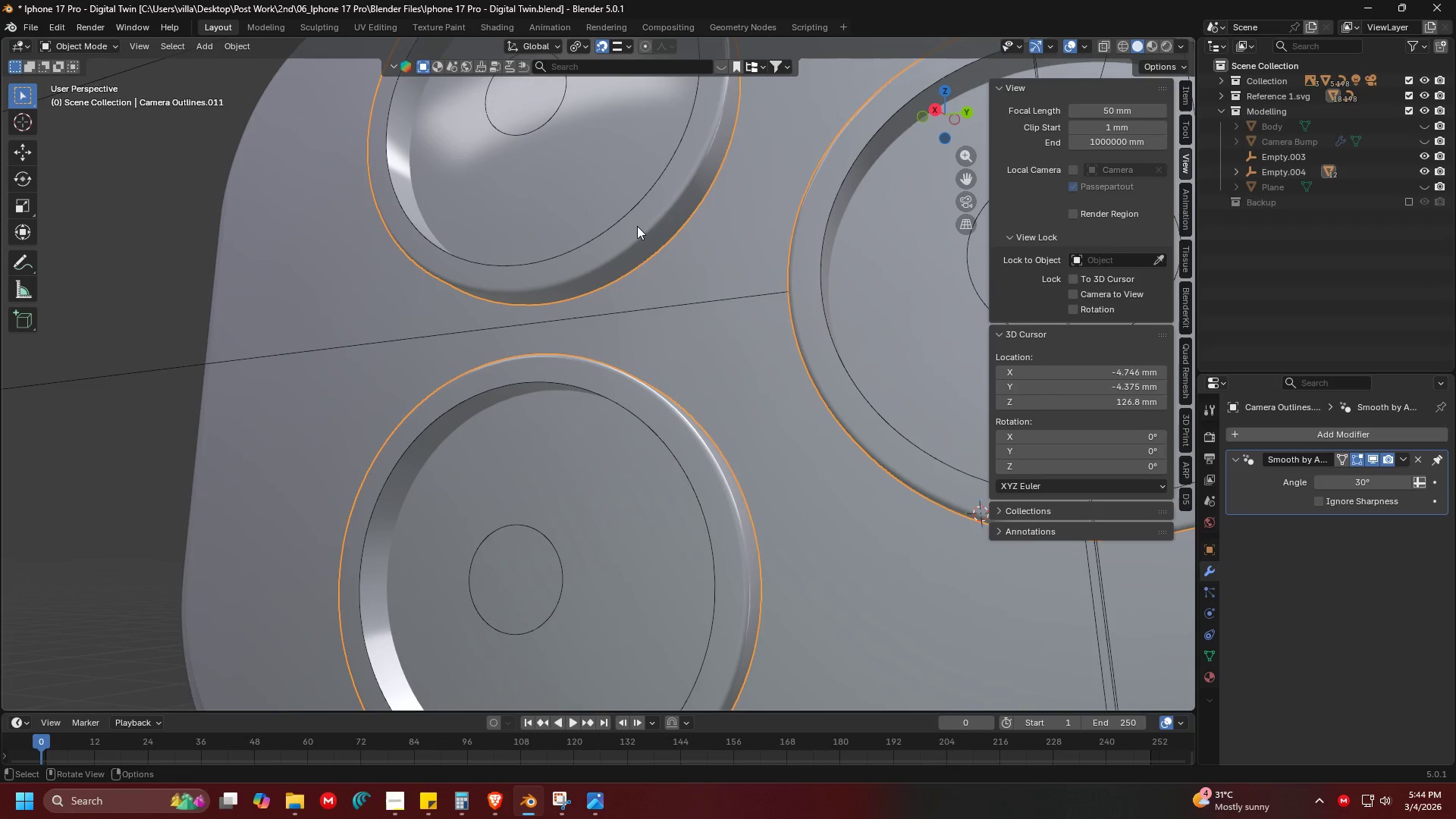 
key(Shift+H)
 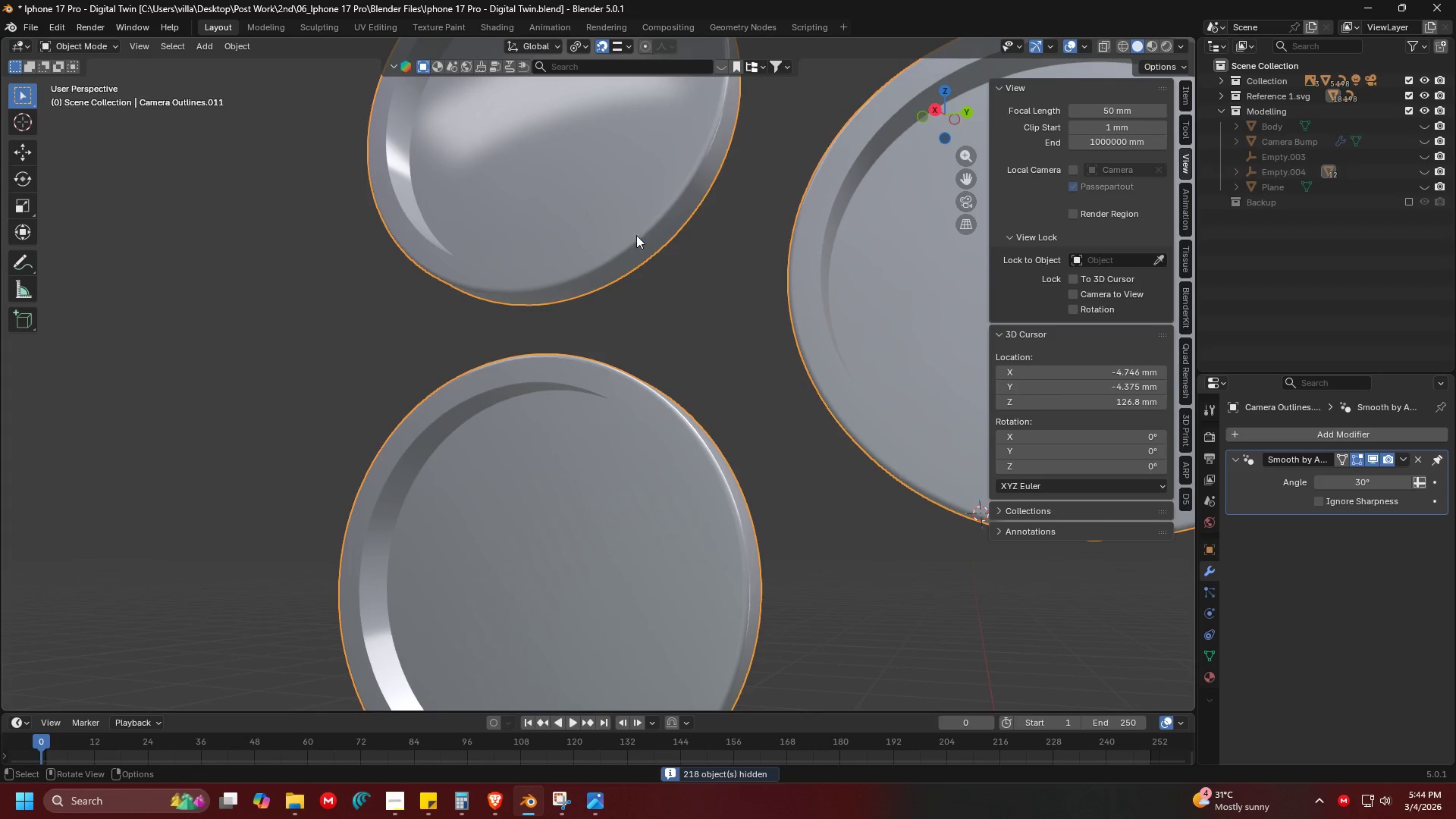 
key(Tab)
 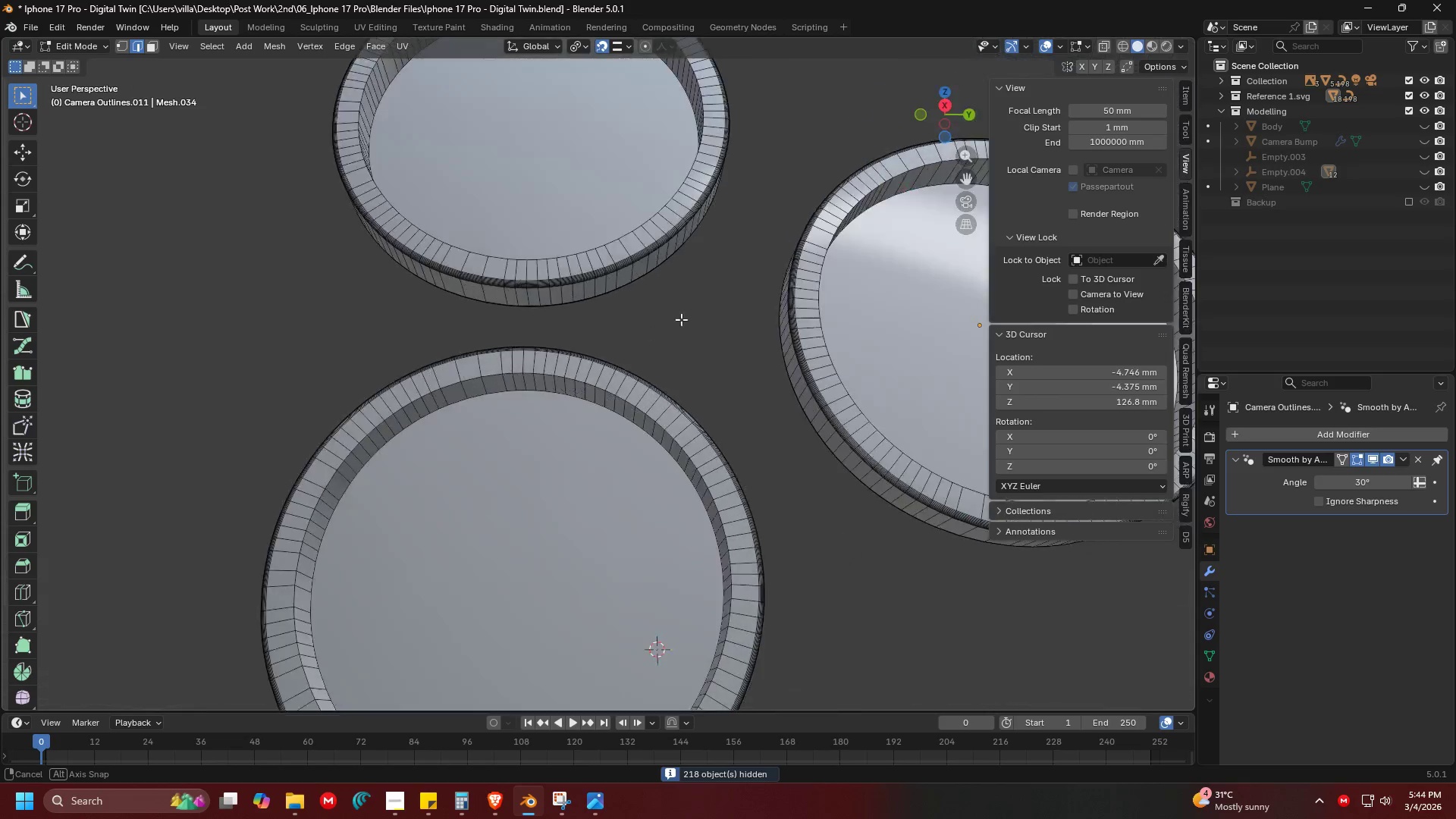 
hold_key(key=AltLeft, duration=0.48)
left_click([667, 440])
 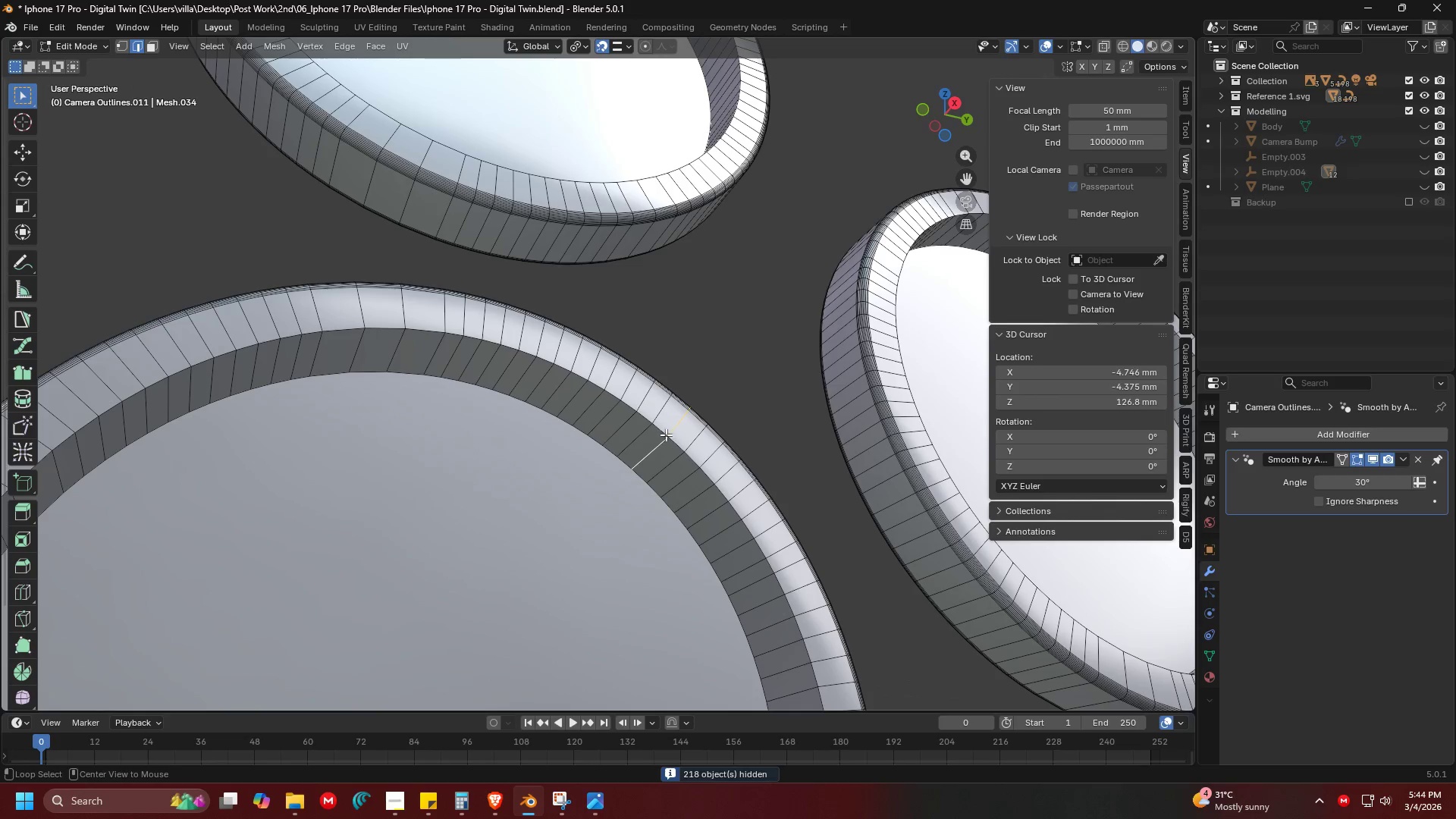 
scroll: coordinate [669, 447], scroll_direction: up, amount: 5.0
 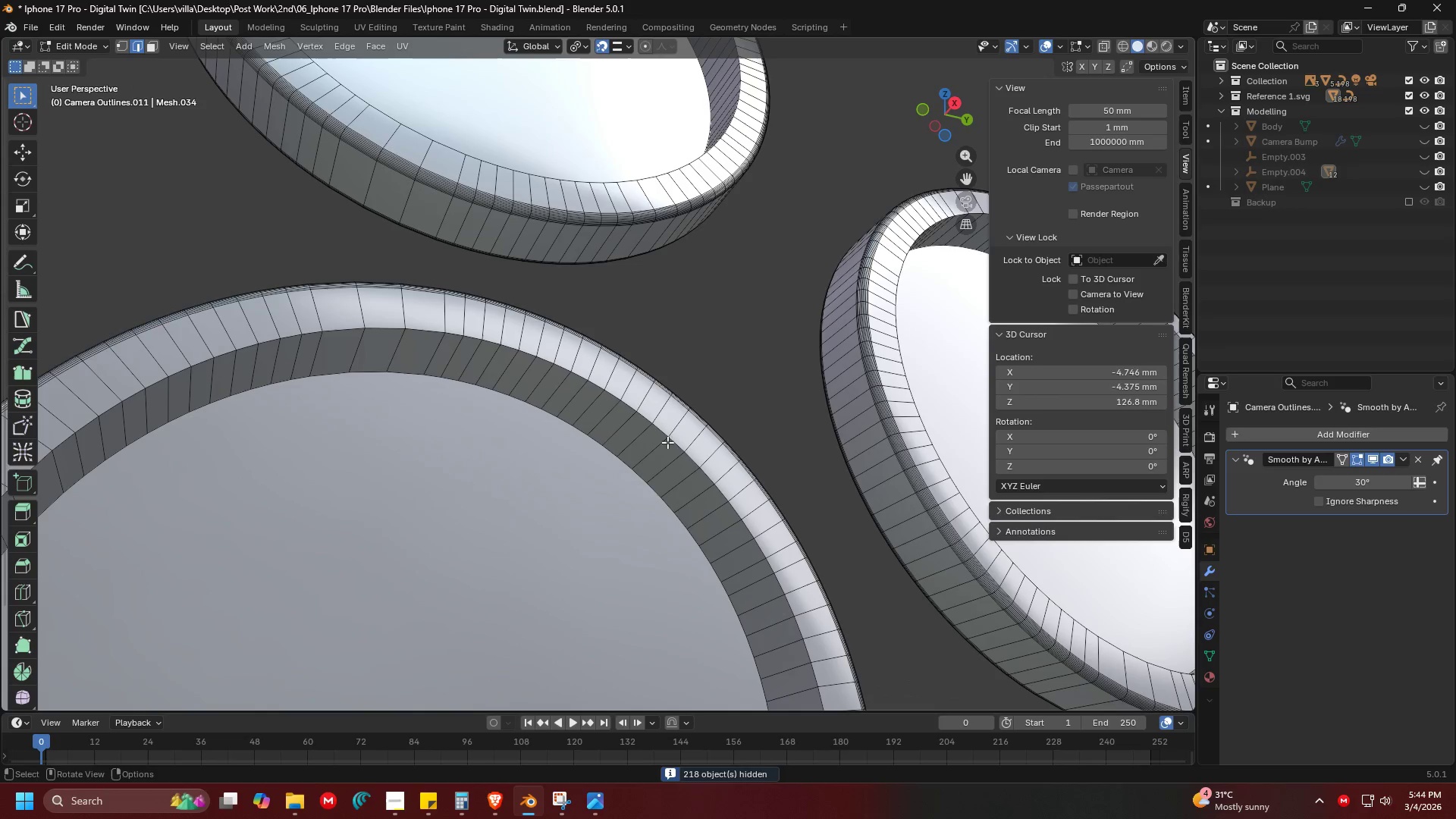 
hold_key(key=AltLeft, duration=0.31)
left_click([664, 433])
 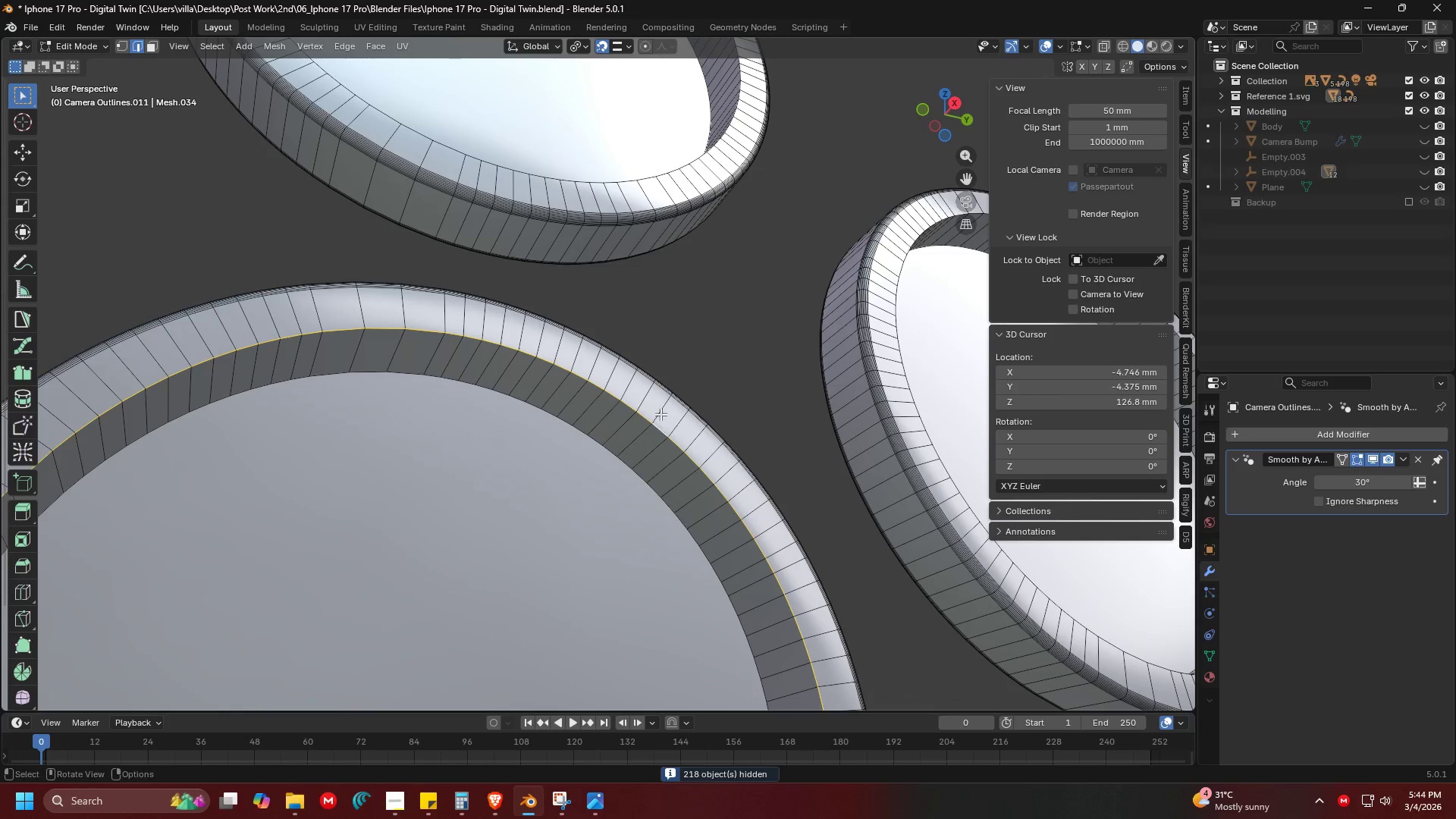 
hold_key(key=ShiftLeft, duration=1.38)
hold_key(key=AltLeft, duration=0.91)
left_click([648, 314])
 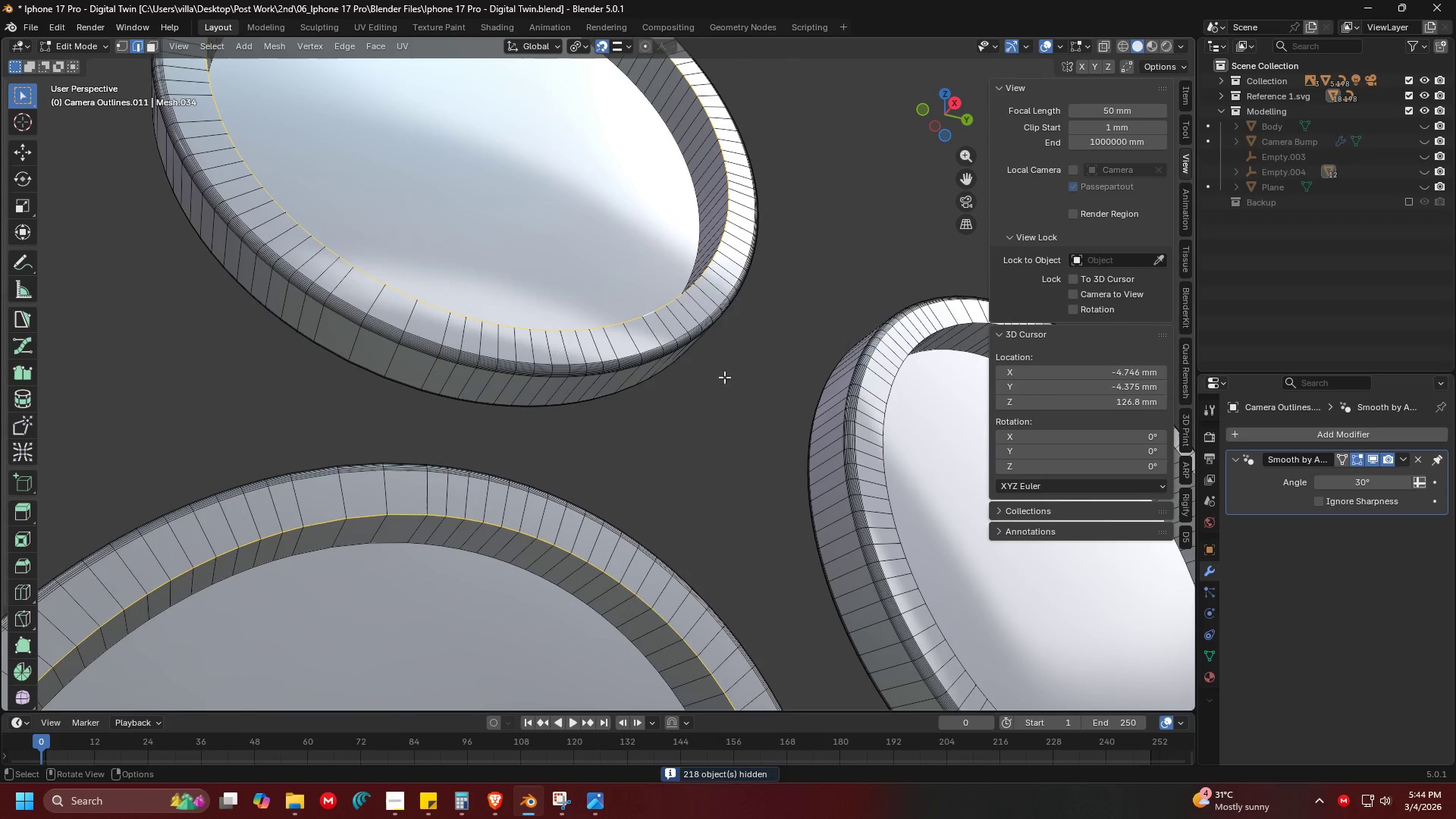 
key(Shift+ShiftLeft)
 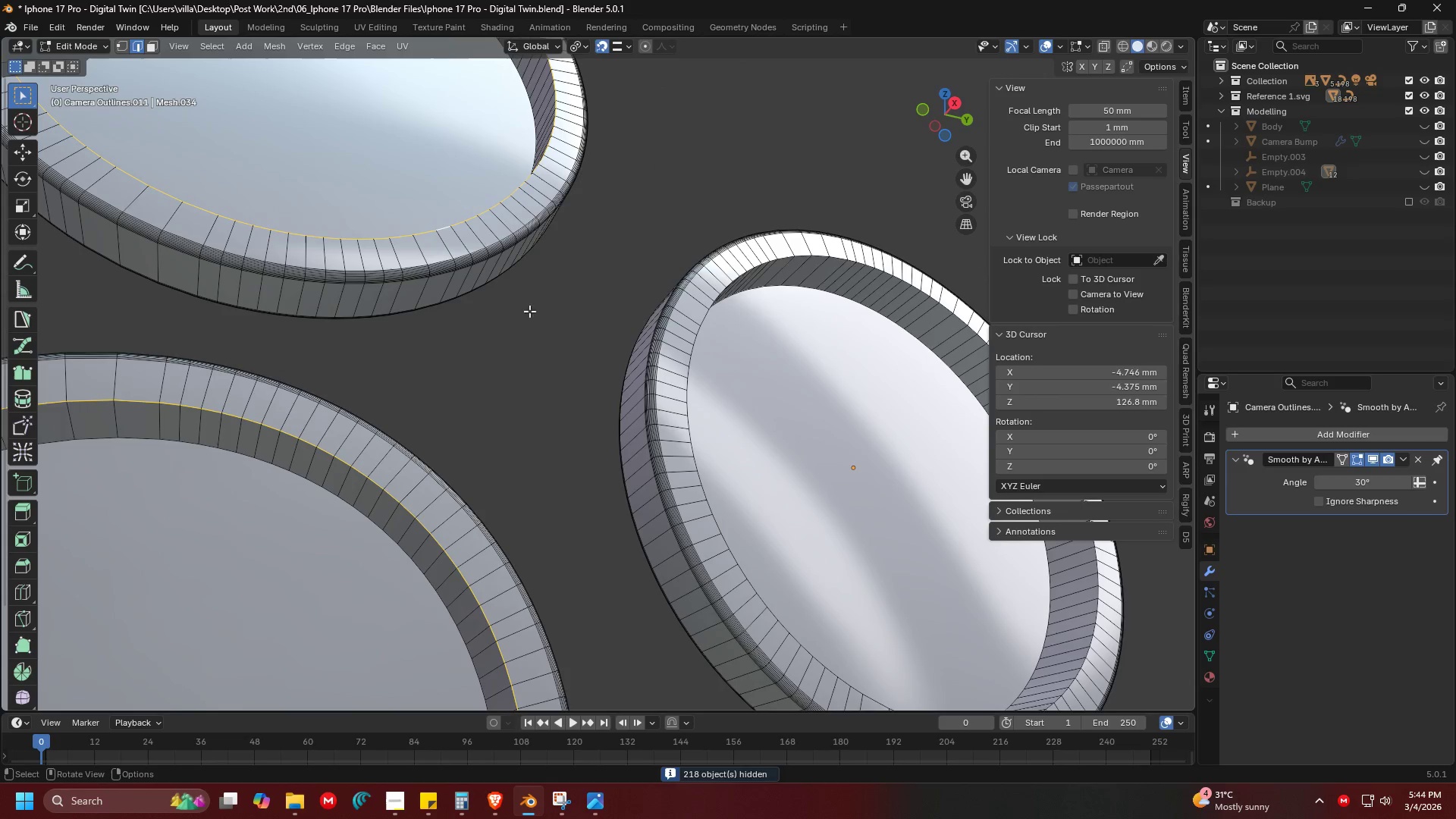 
hold_key(key=ShiftLeft, duration=0.8)
hold_key(key=AltLeft, duration=0.7)
left_click([697, 476])
 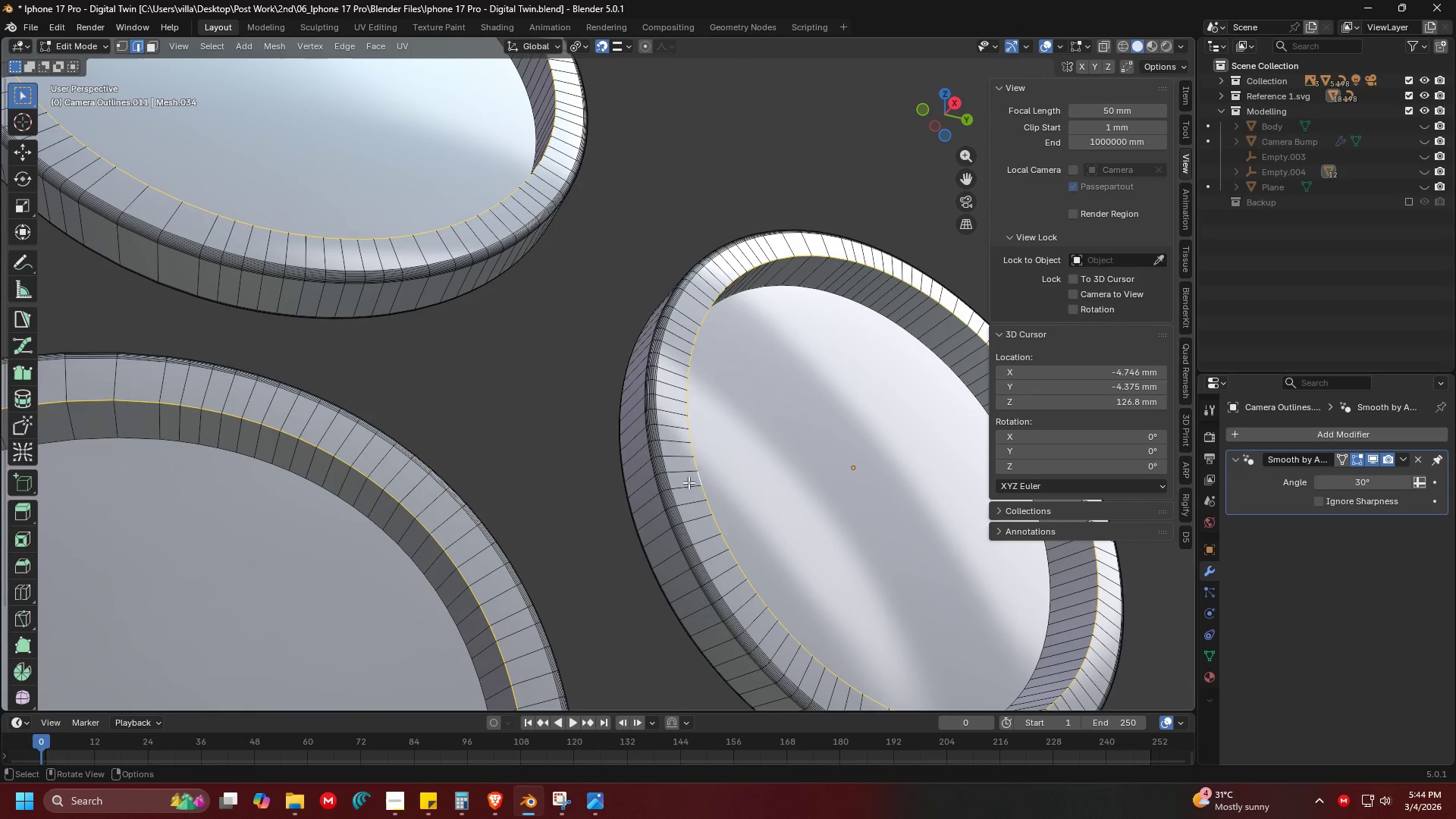 
key(Shift+ShiftLeft)
 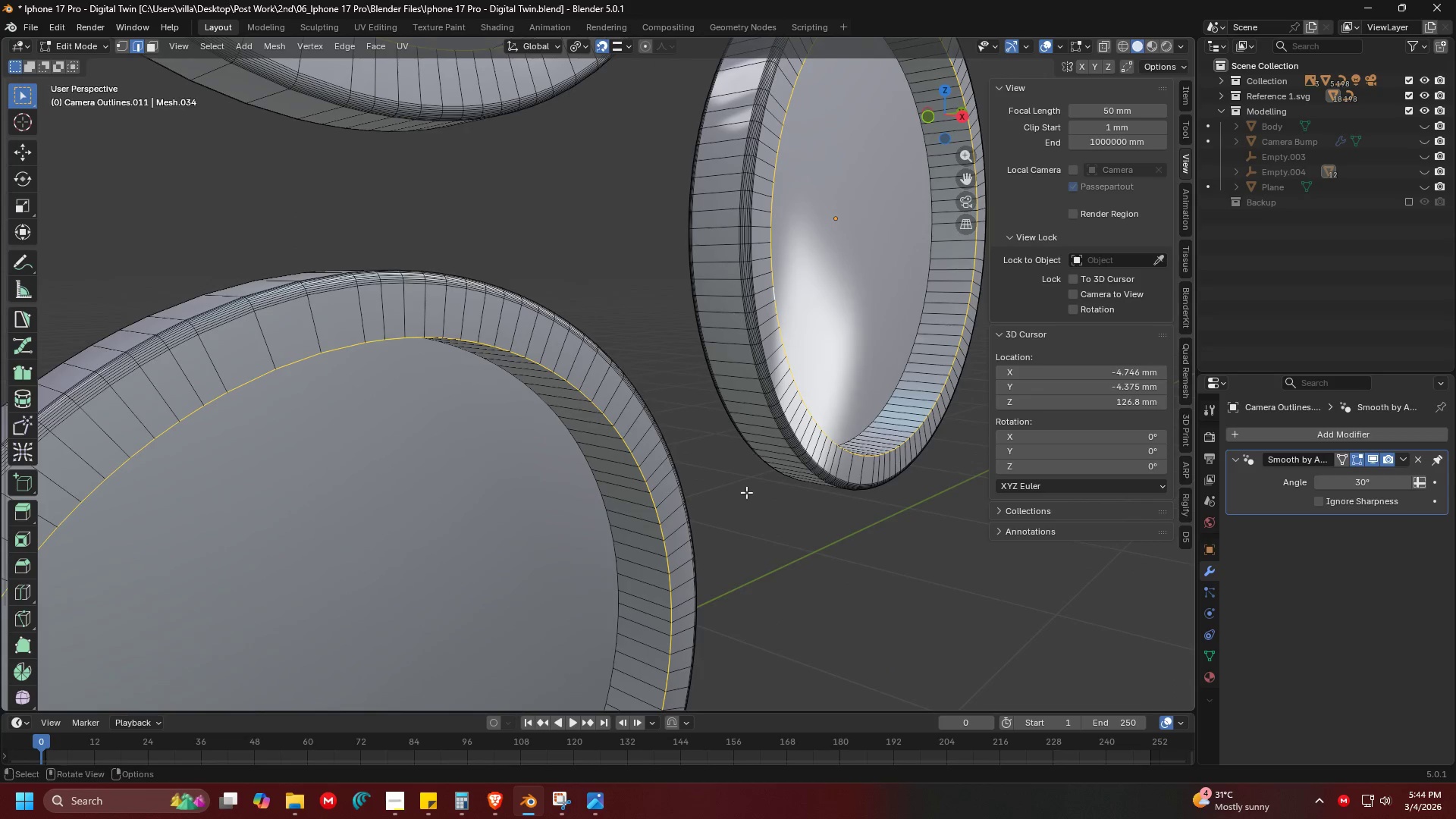 
key(Control+B)
 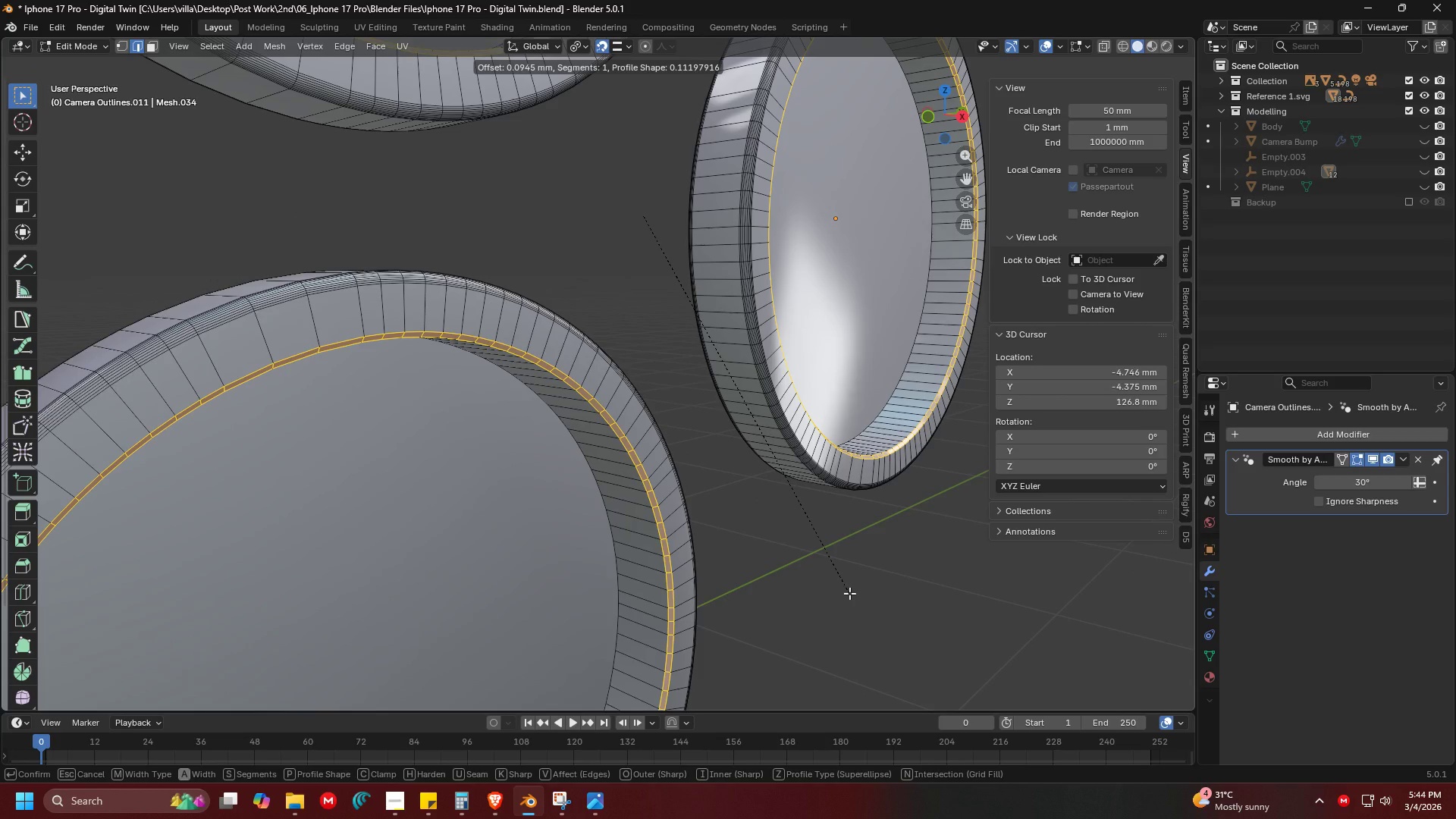 
type(.05)
 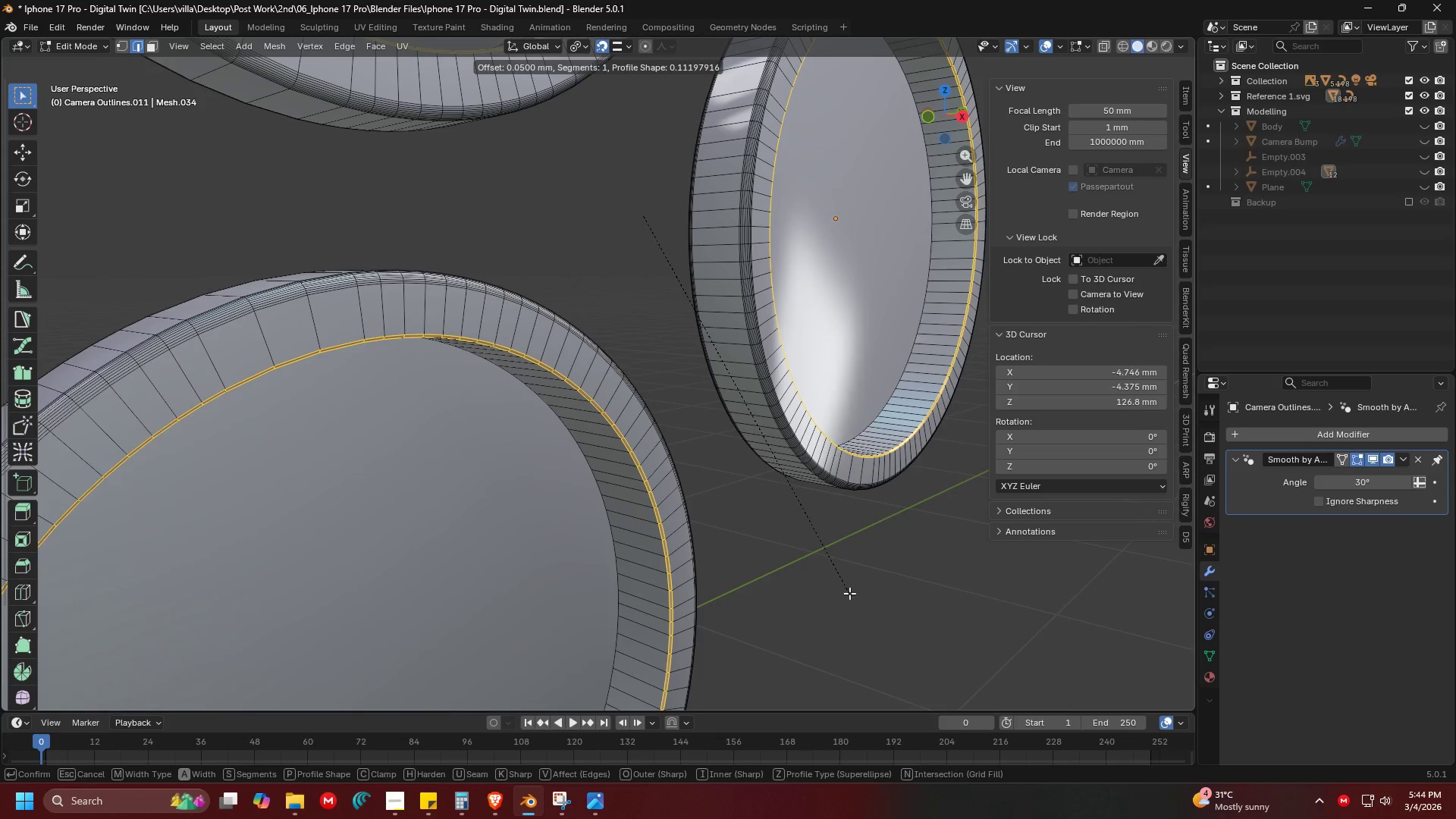 
key(Enter)
 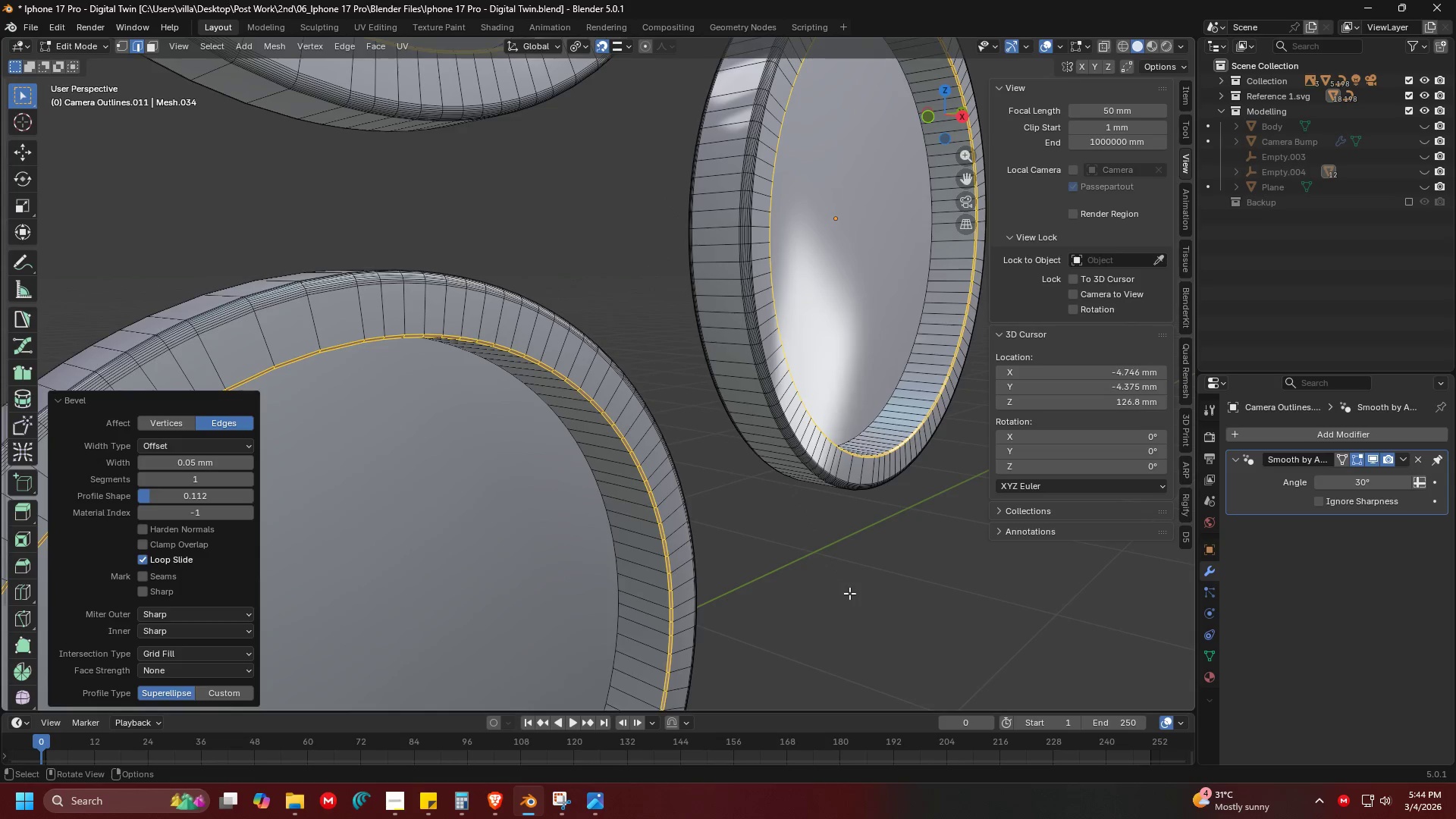 
key(Tab)
 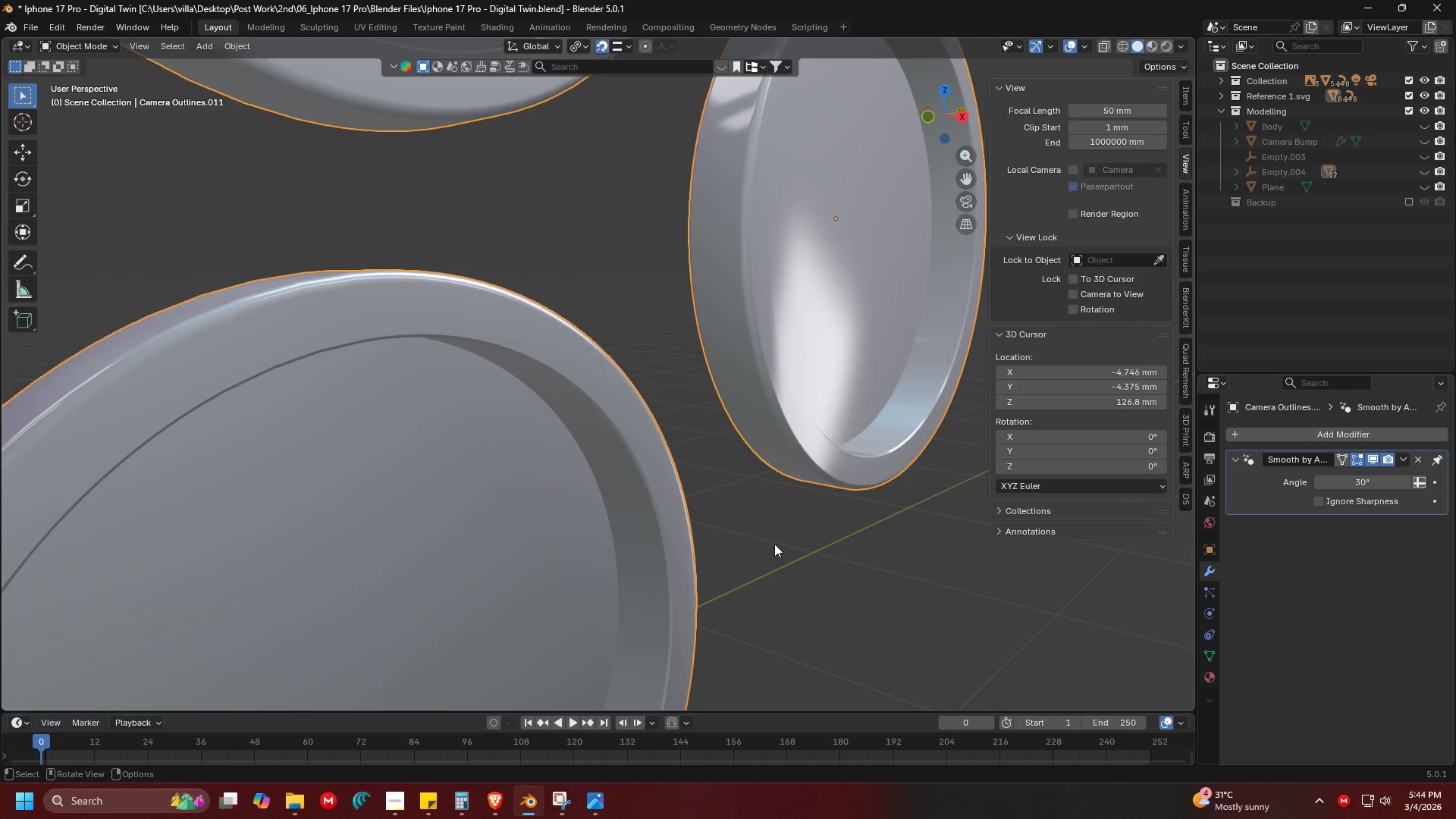 
left_click([774, 544])
 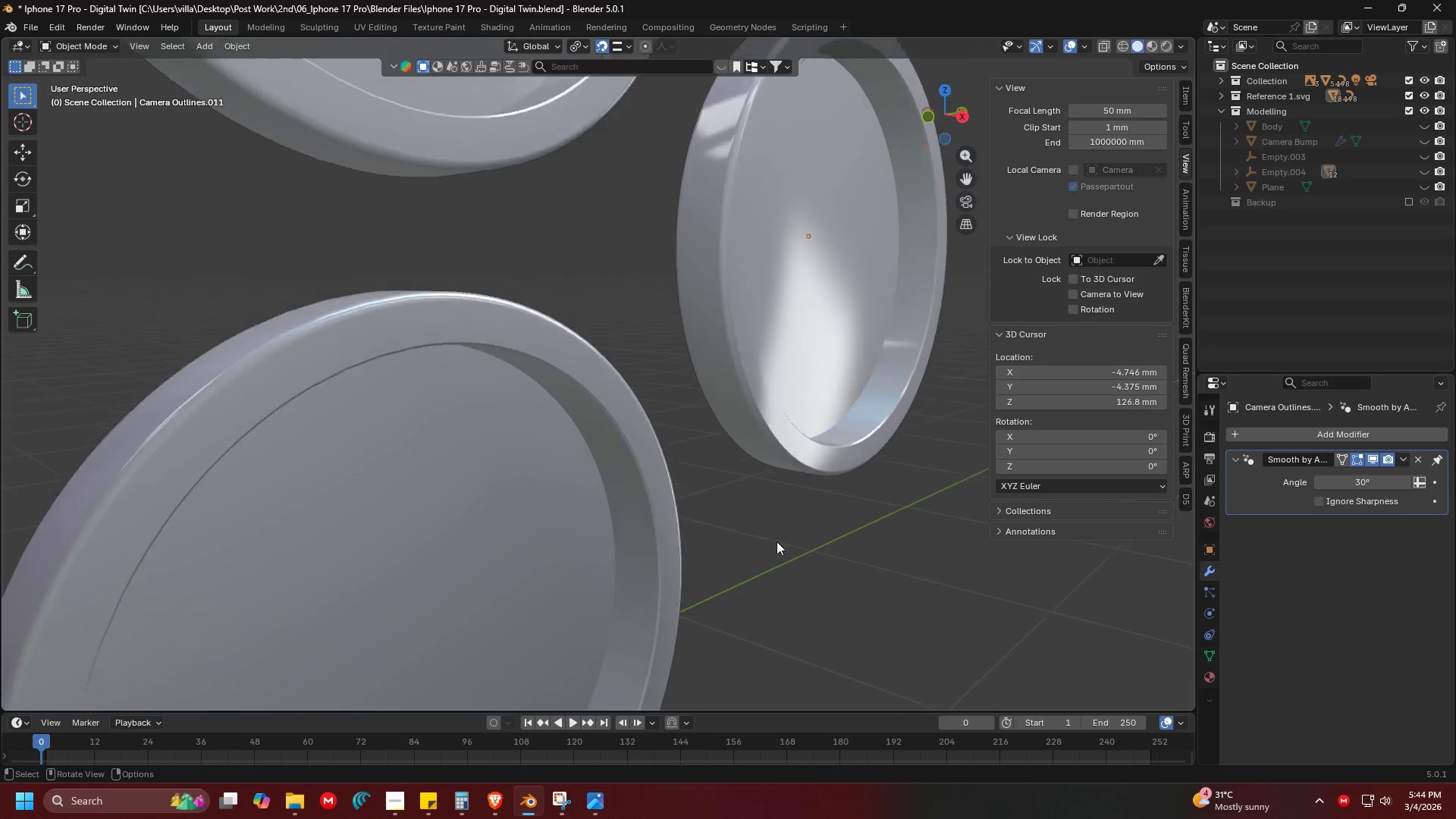 
scroll: coordinate [629, 418], scroll_direction: down, amount: 1.0
 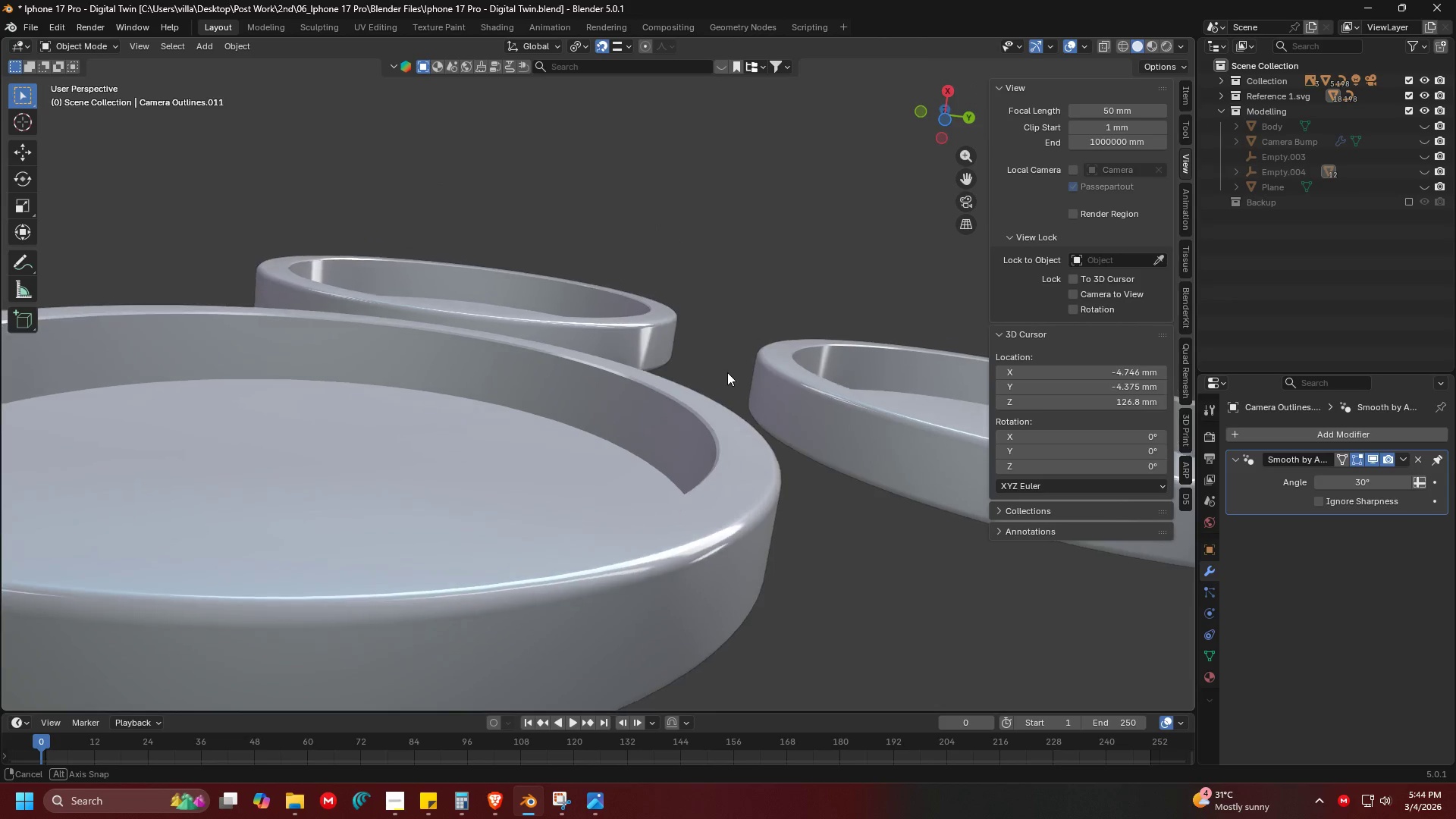 
key(Shift+ShiftLeft)
 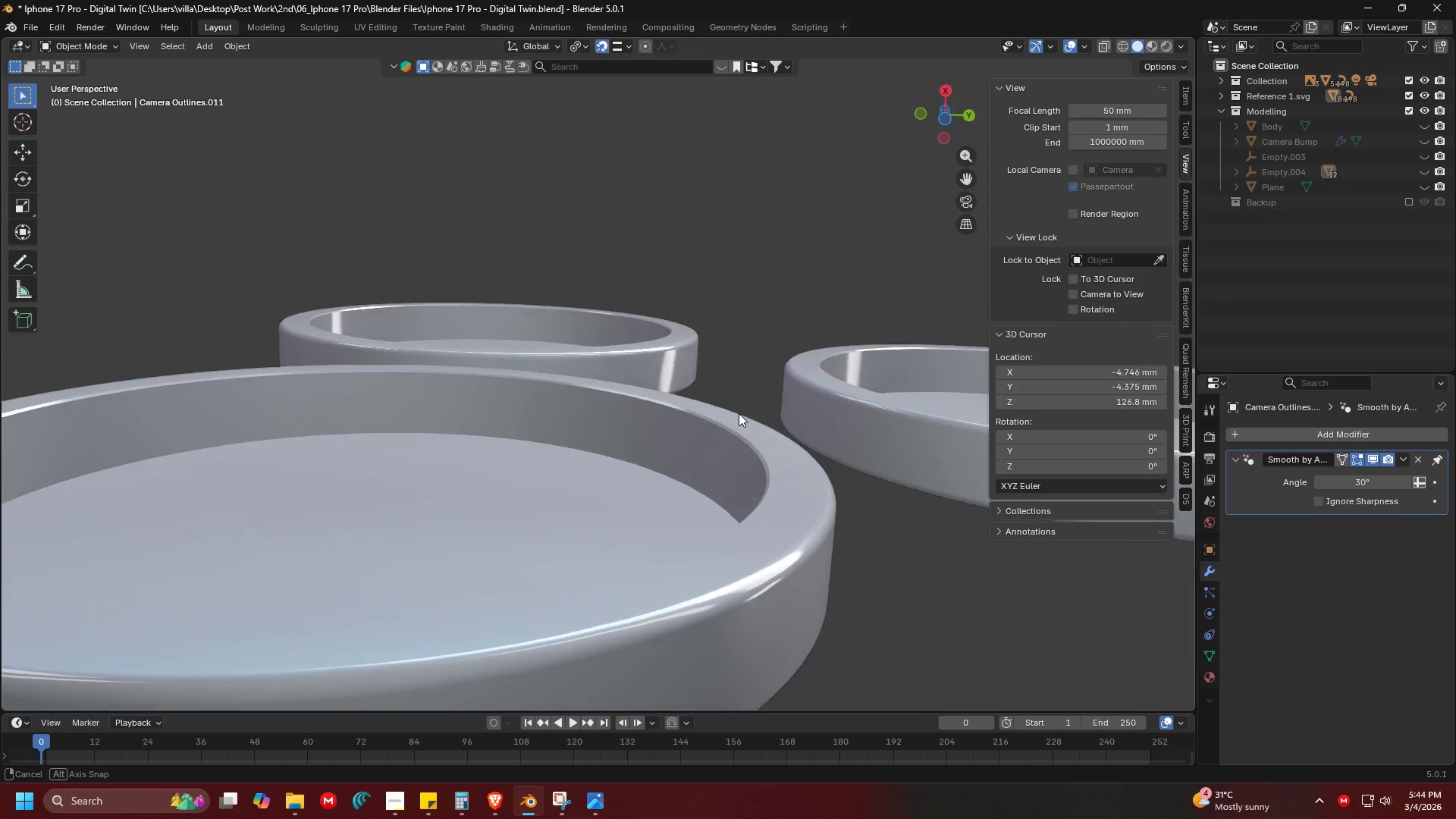 
key(Alt+AltLeft)
 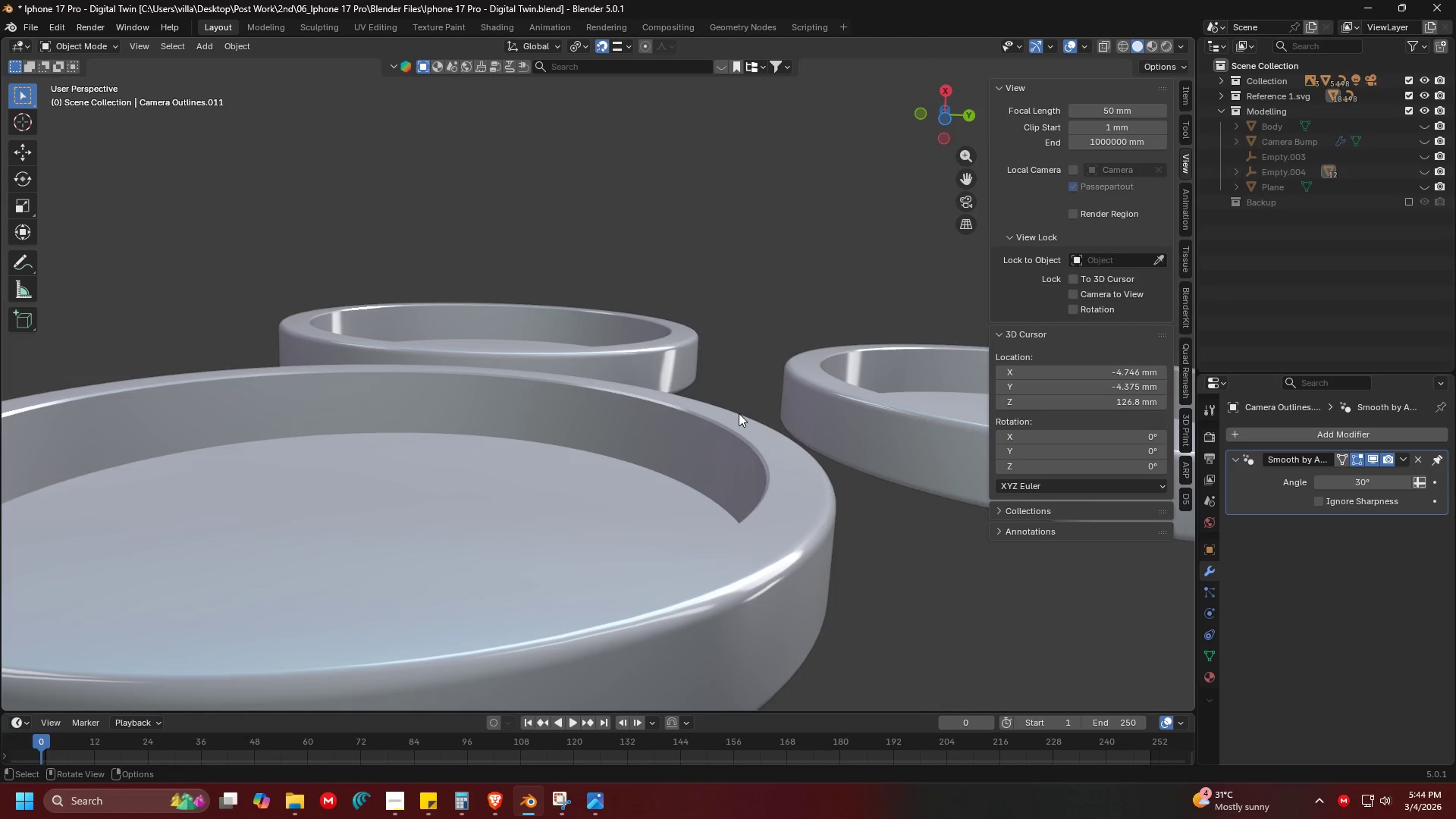 
key(Control+Z)
 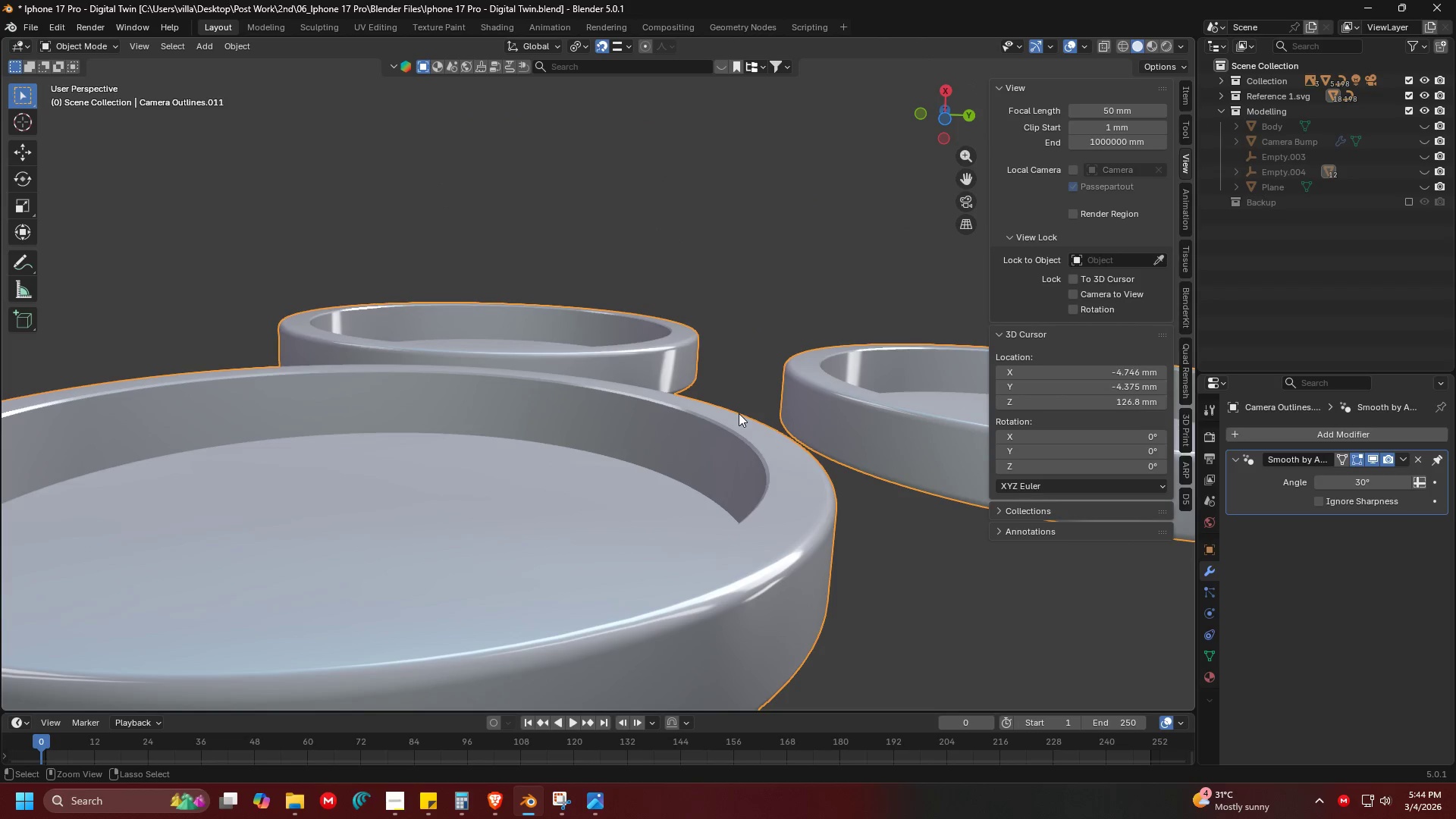 
key(Control+Z)
 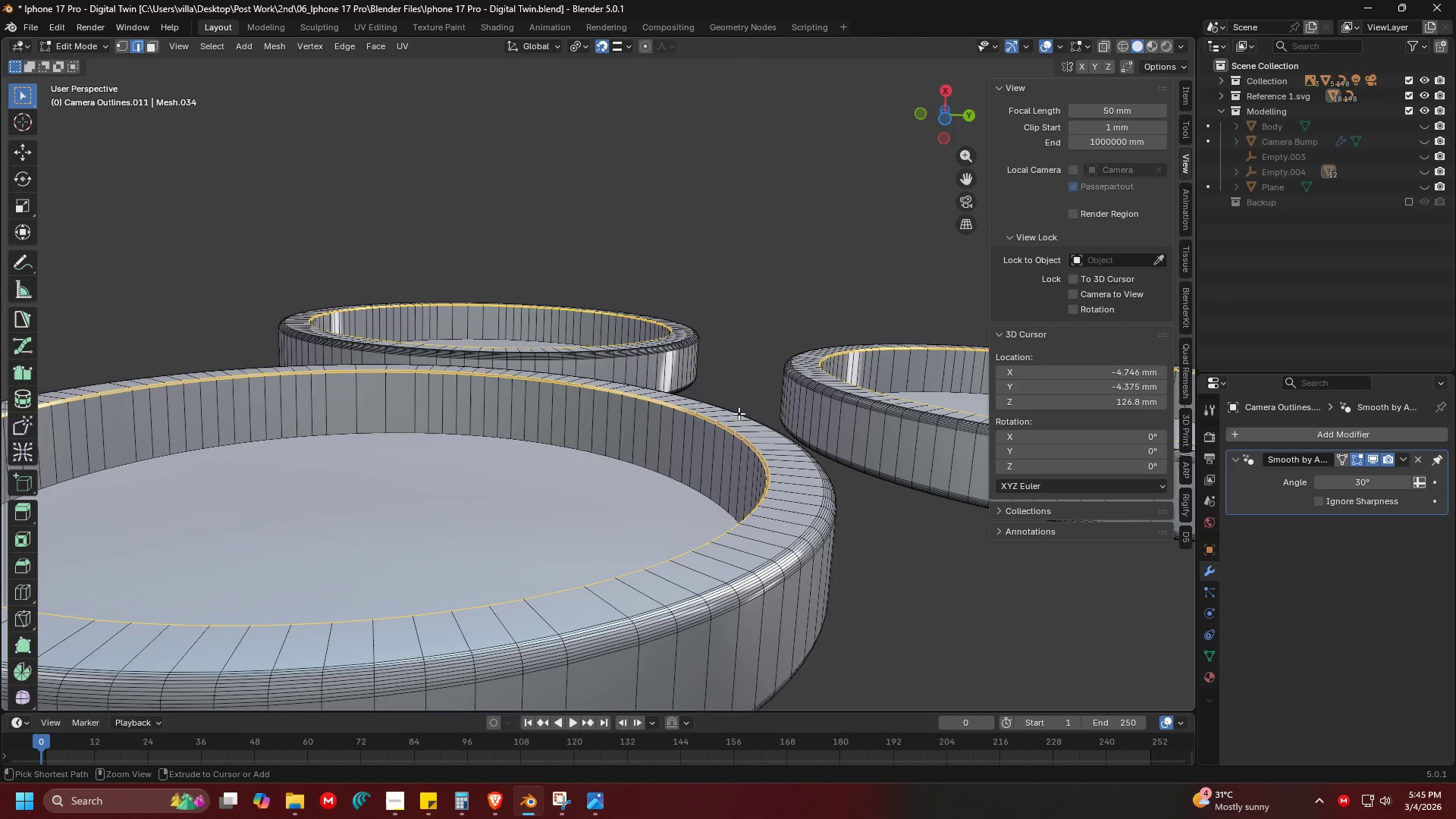 
key(Control+Z)
 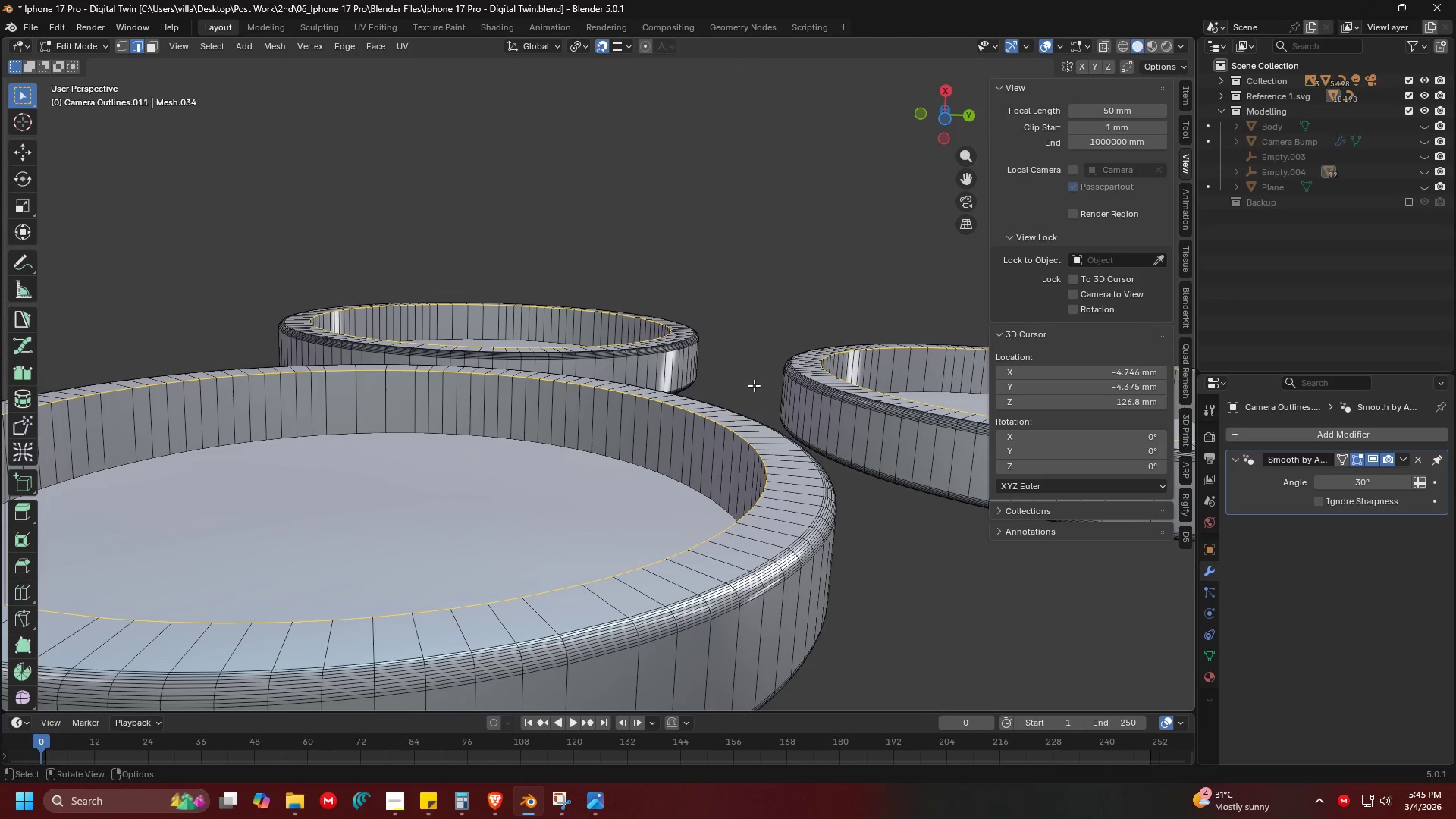 
key(Control+B)
 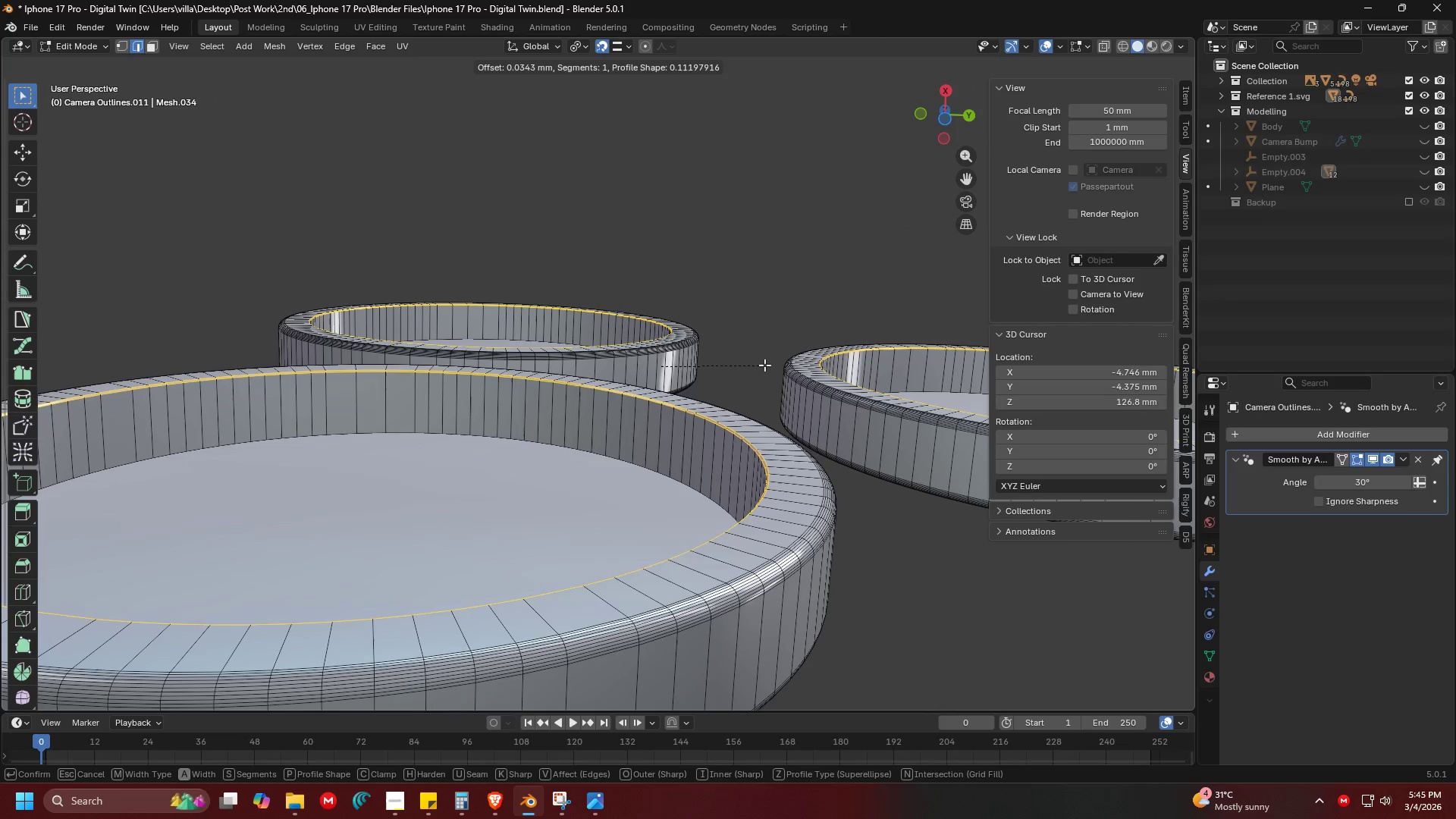 
scroll: coordinate [764, 365], scroll_direction: up, amount: 3.0
 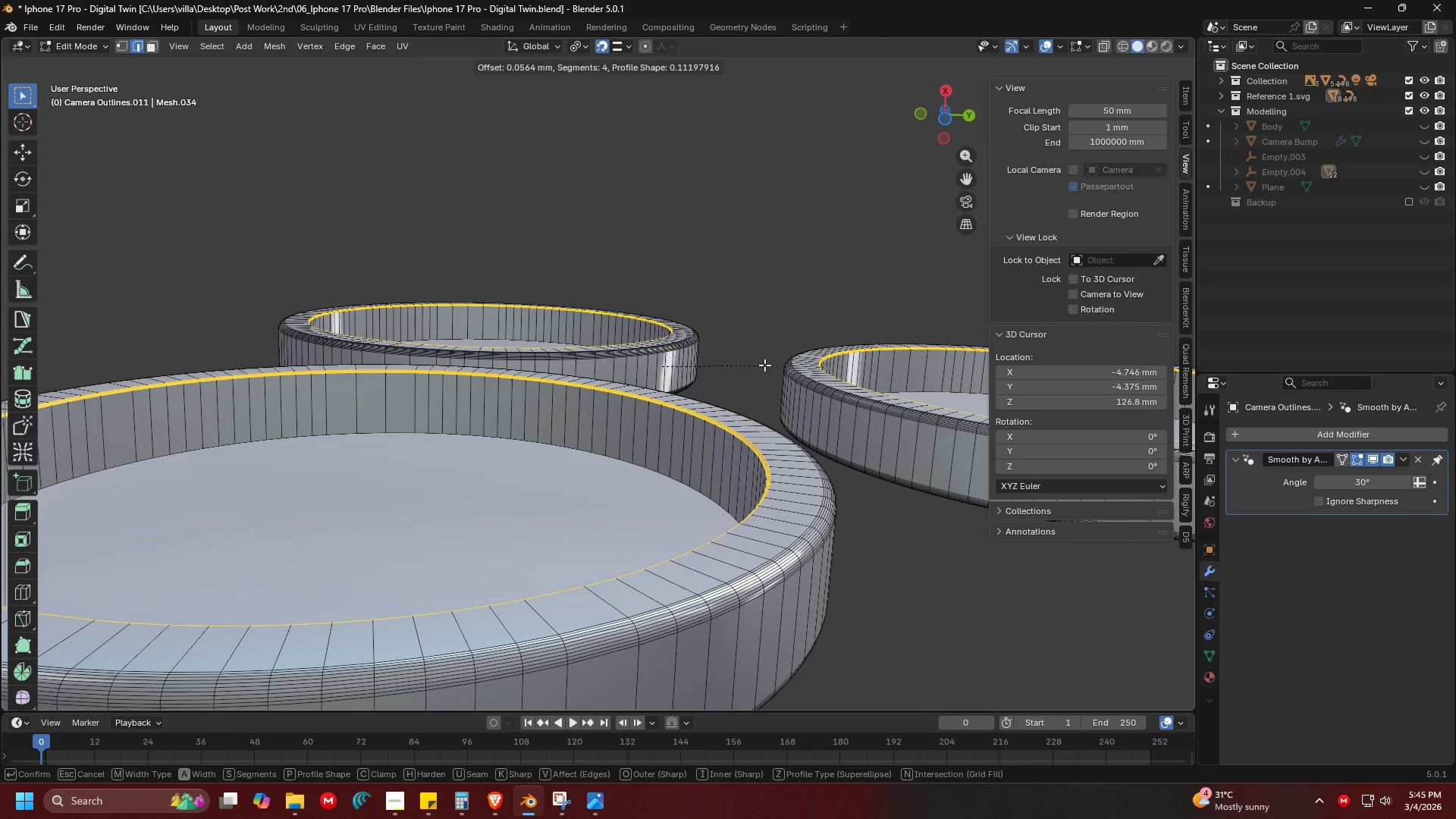 
type(.05)
 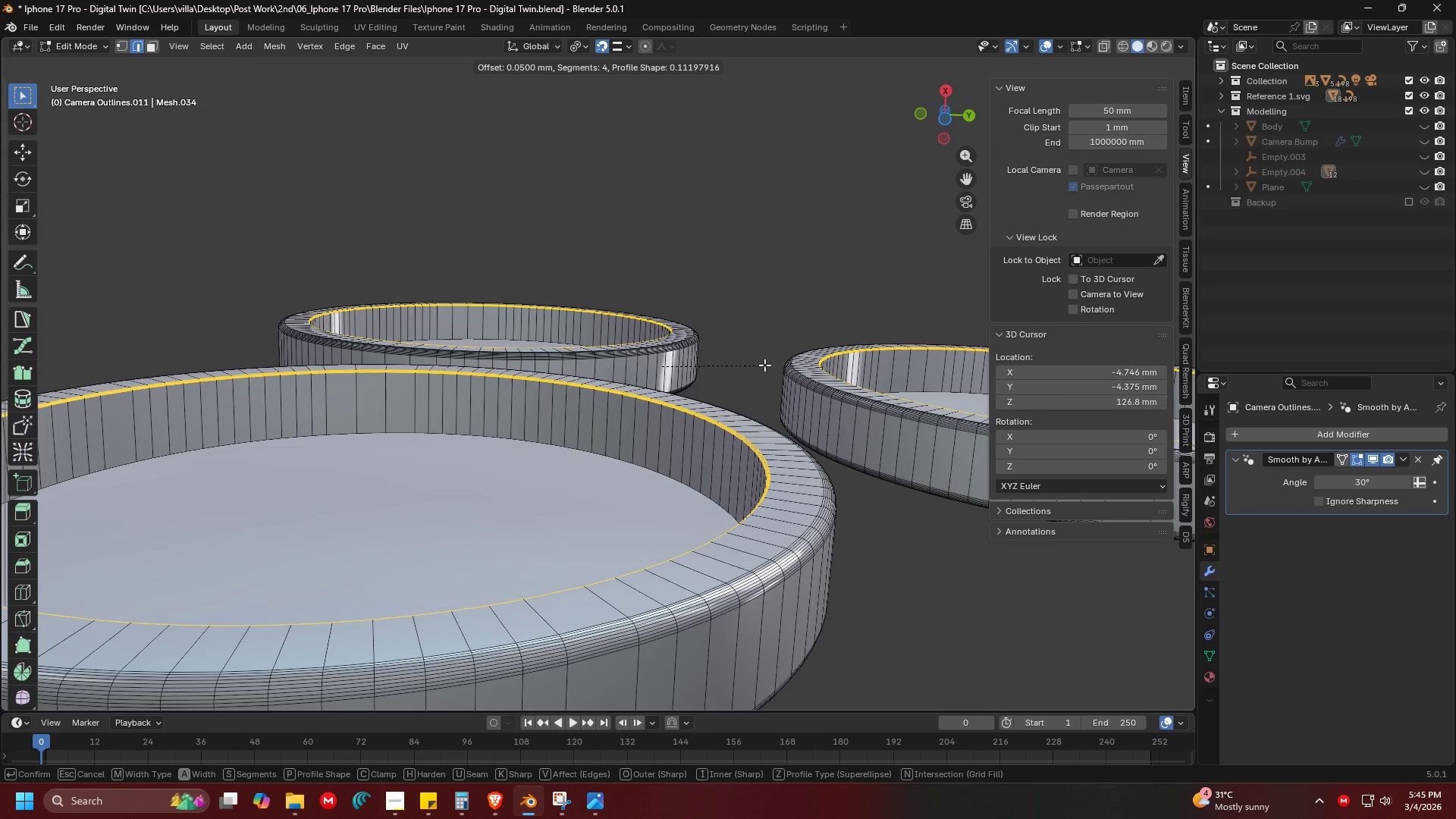 
key(Enter)
 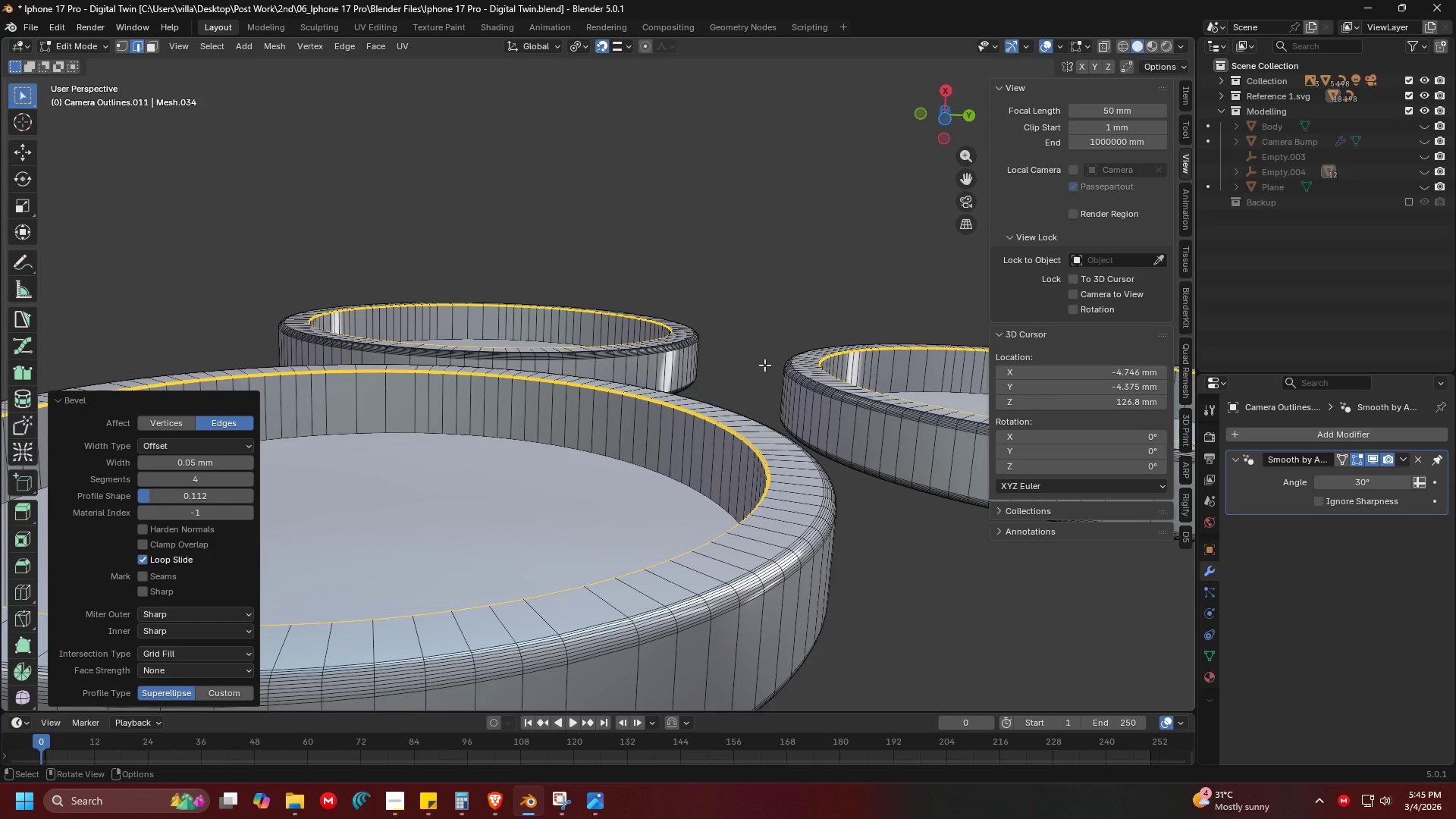 
left_click([764, 365])
 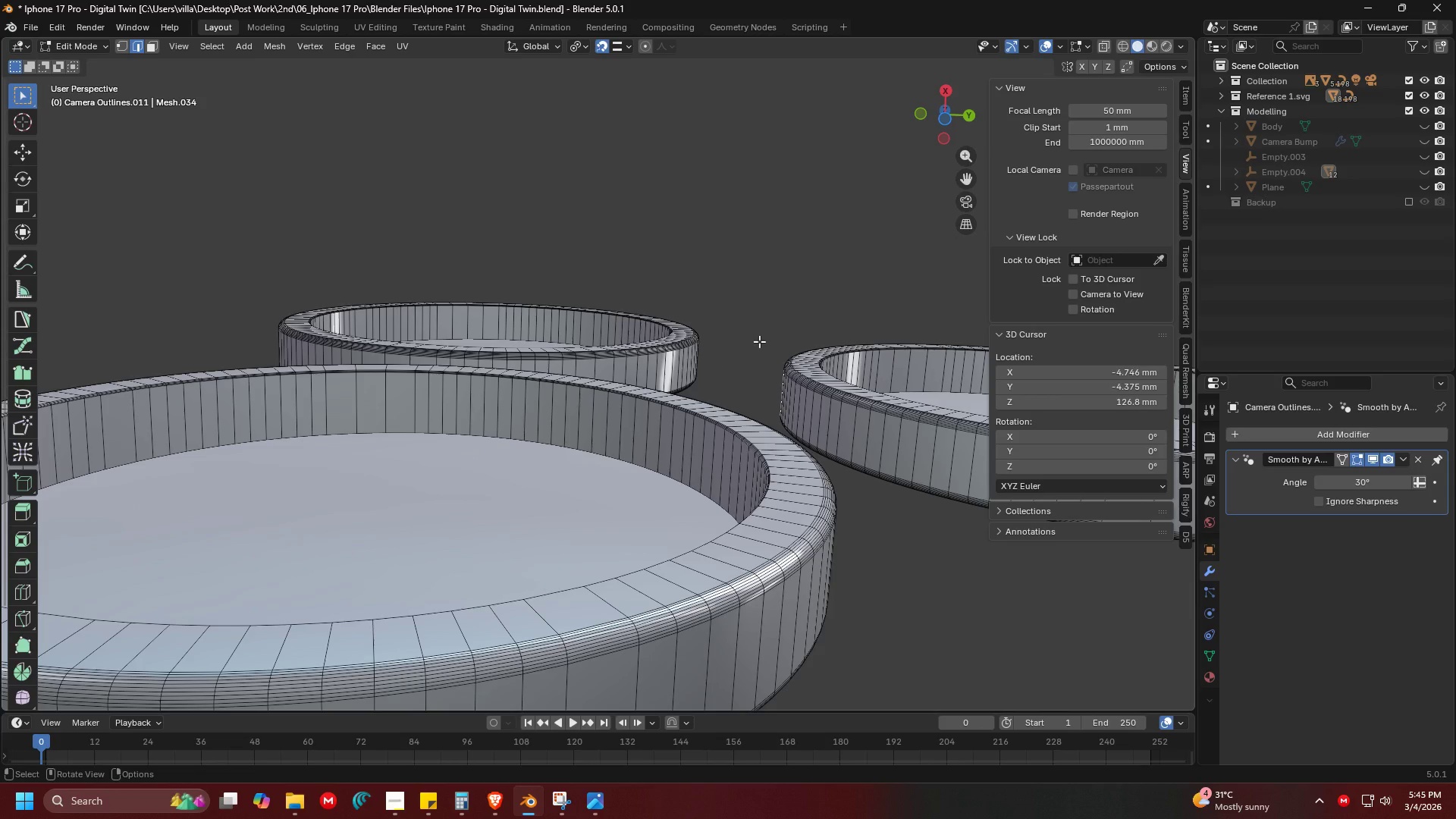 
key(Tab)
 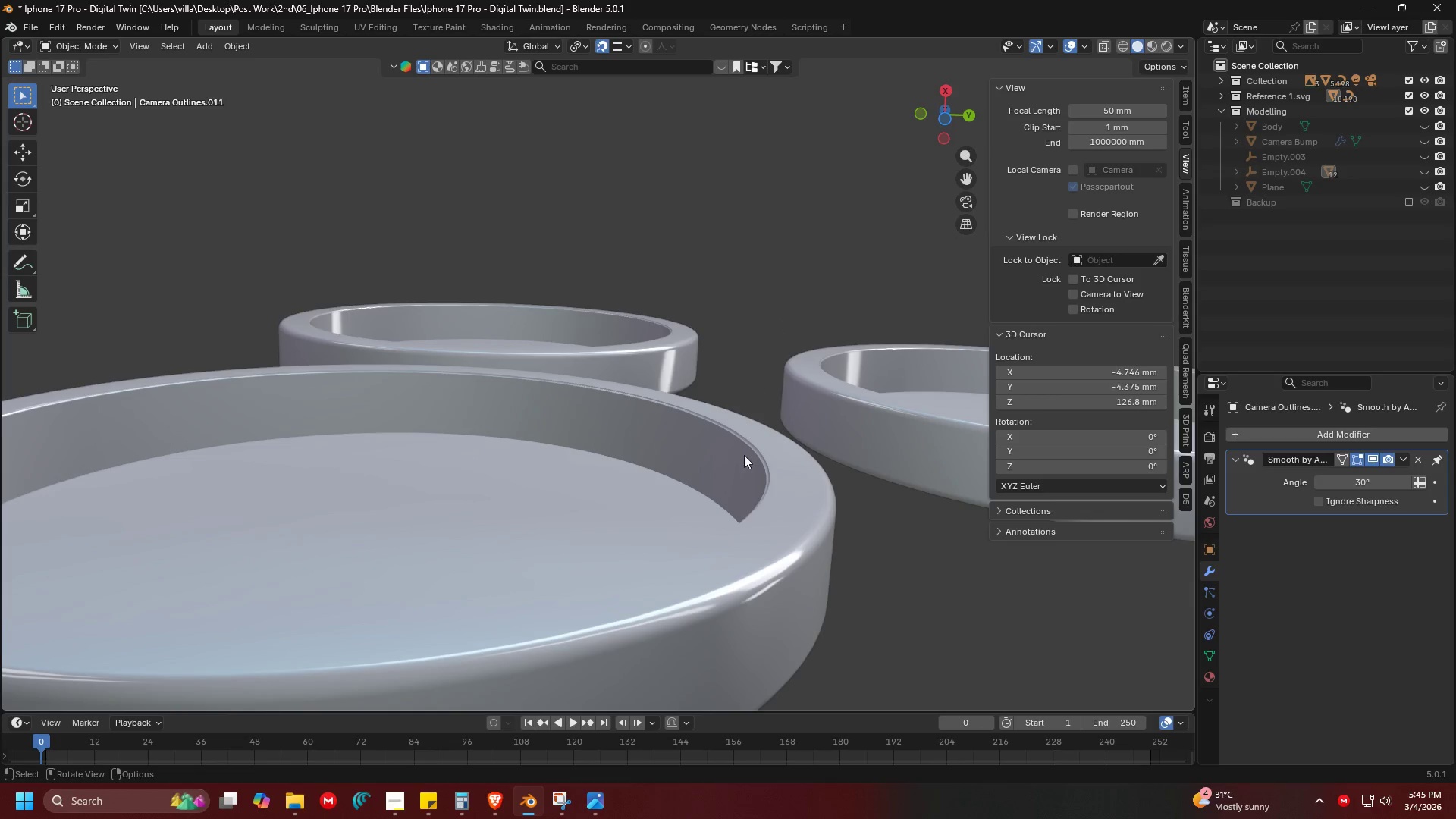 
key(Control+Z)
 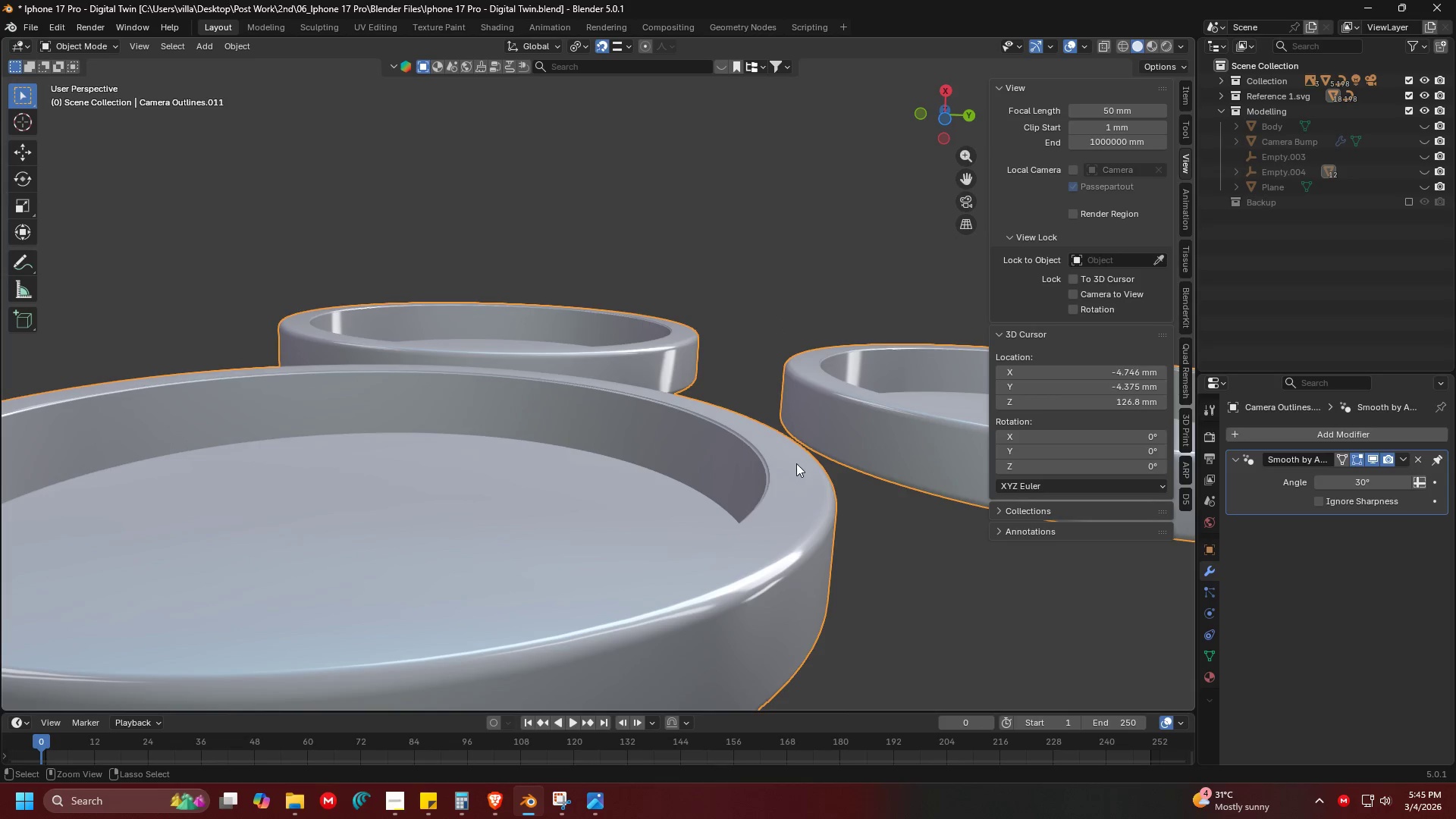 
key(Control+Z)
 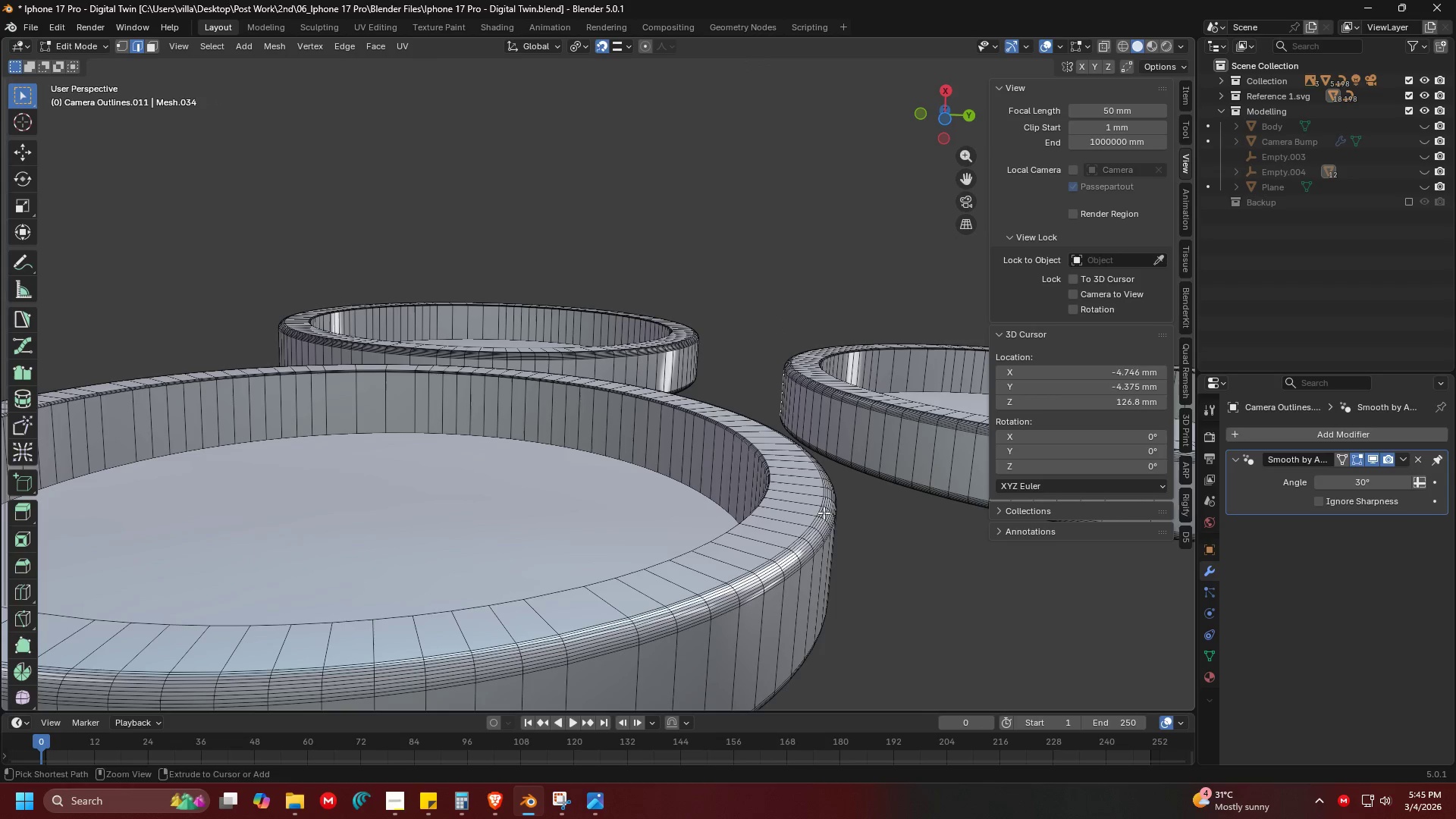 
key(Shift+ShiftLeft)
 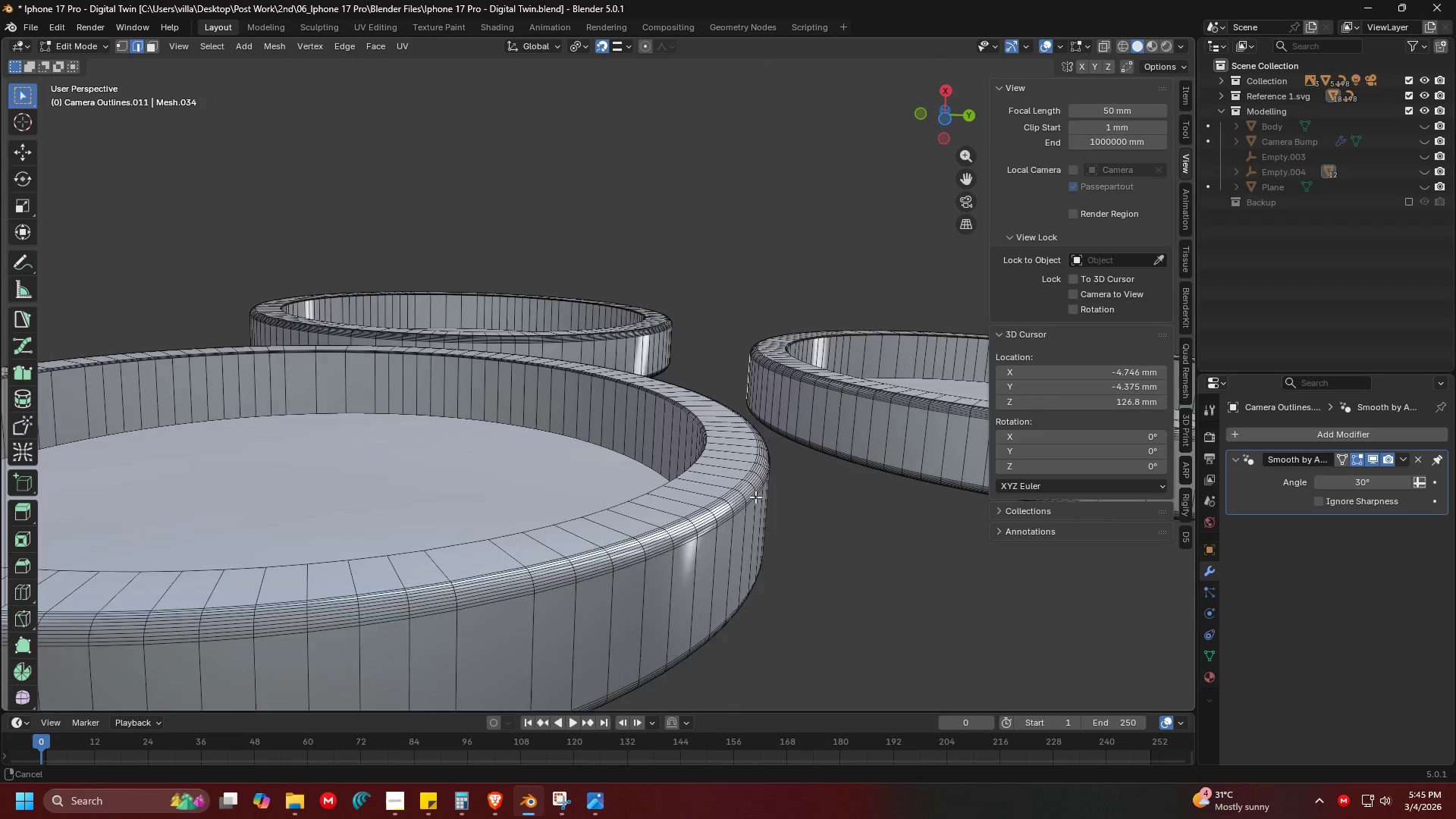 
key(Shift+ShiftLeft)
 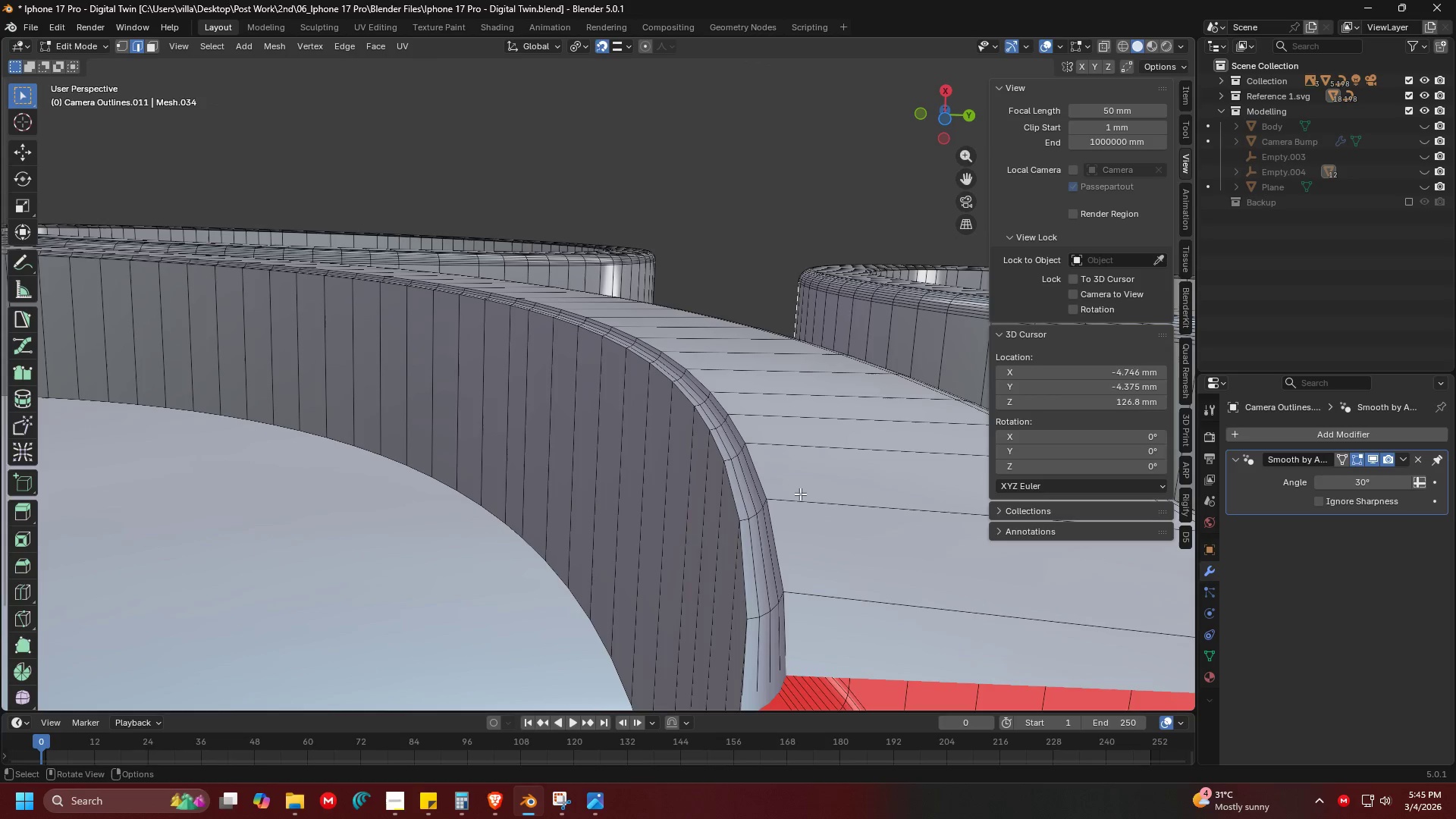 
key(Control+Z)
 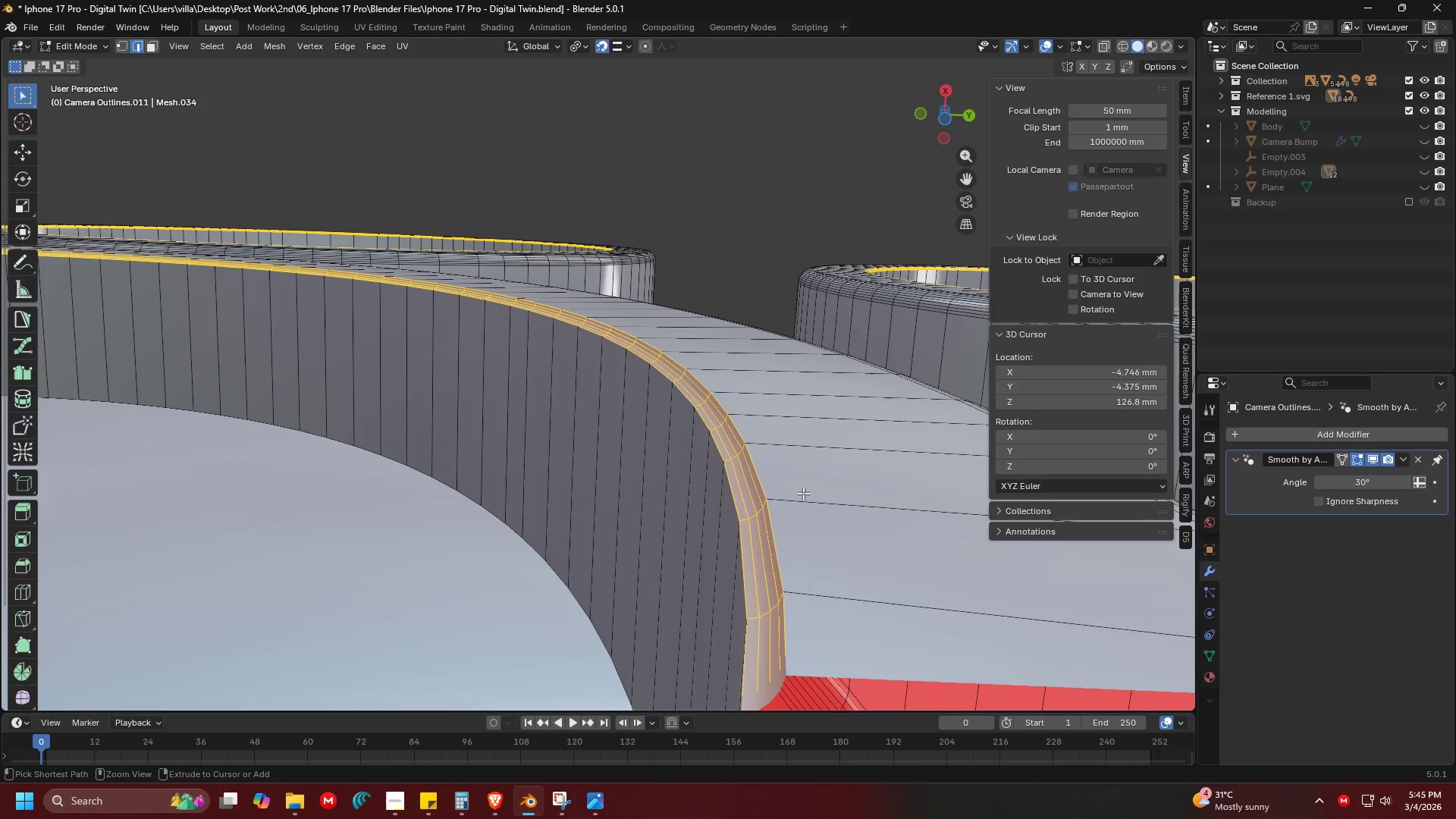 
scroll: coordinate [820, 496], scroll_direction: up, amount: 6.0
 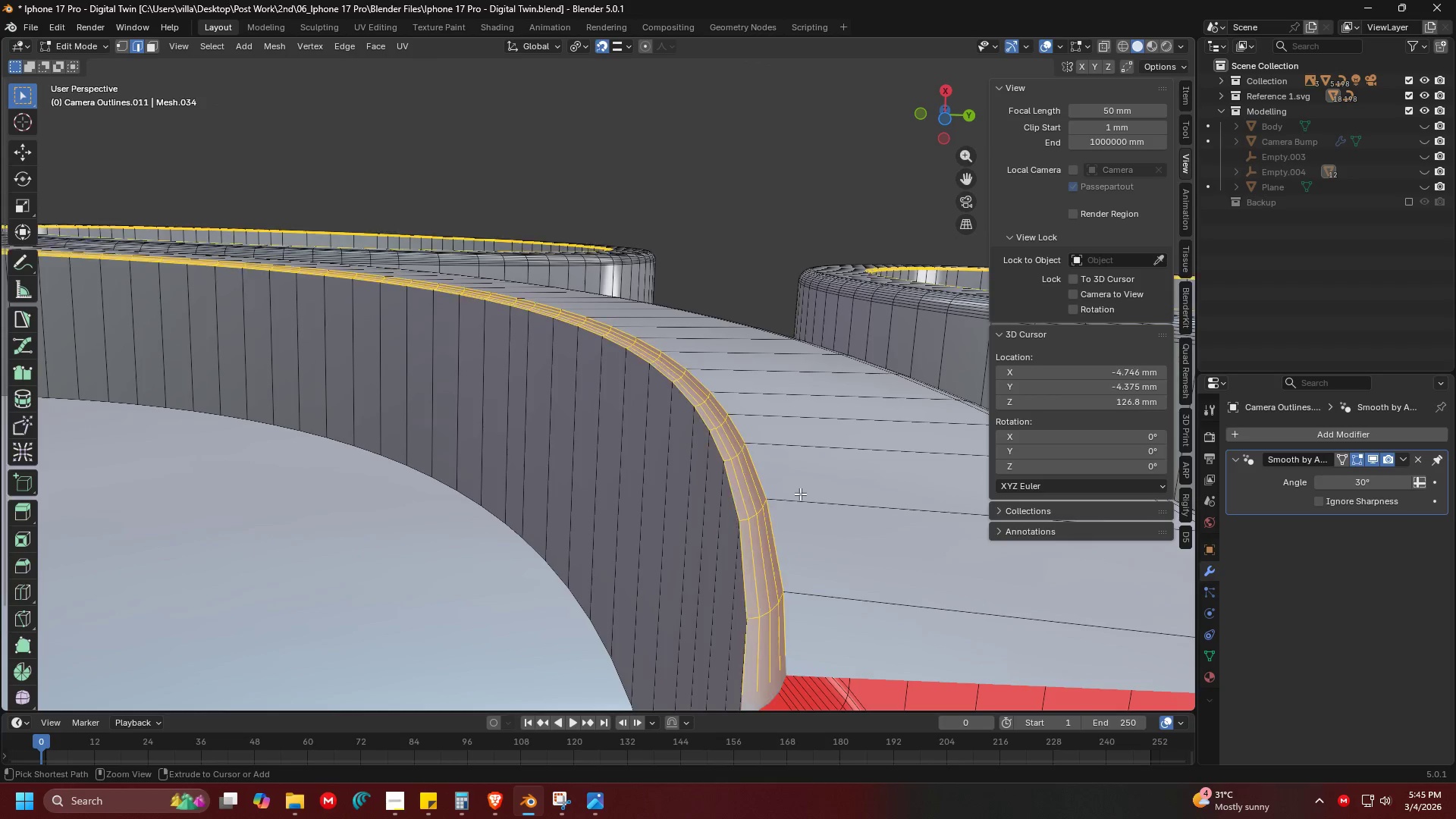 
key(Control+Z)
 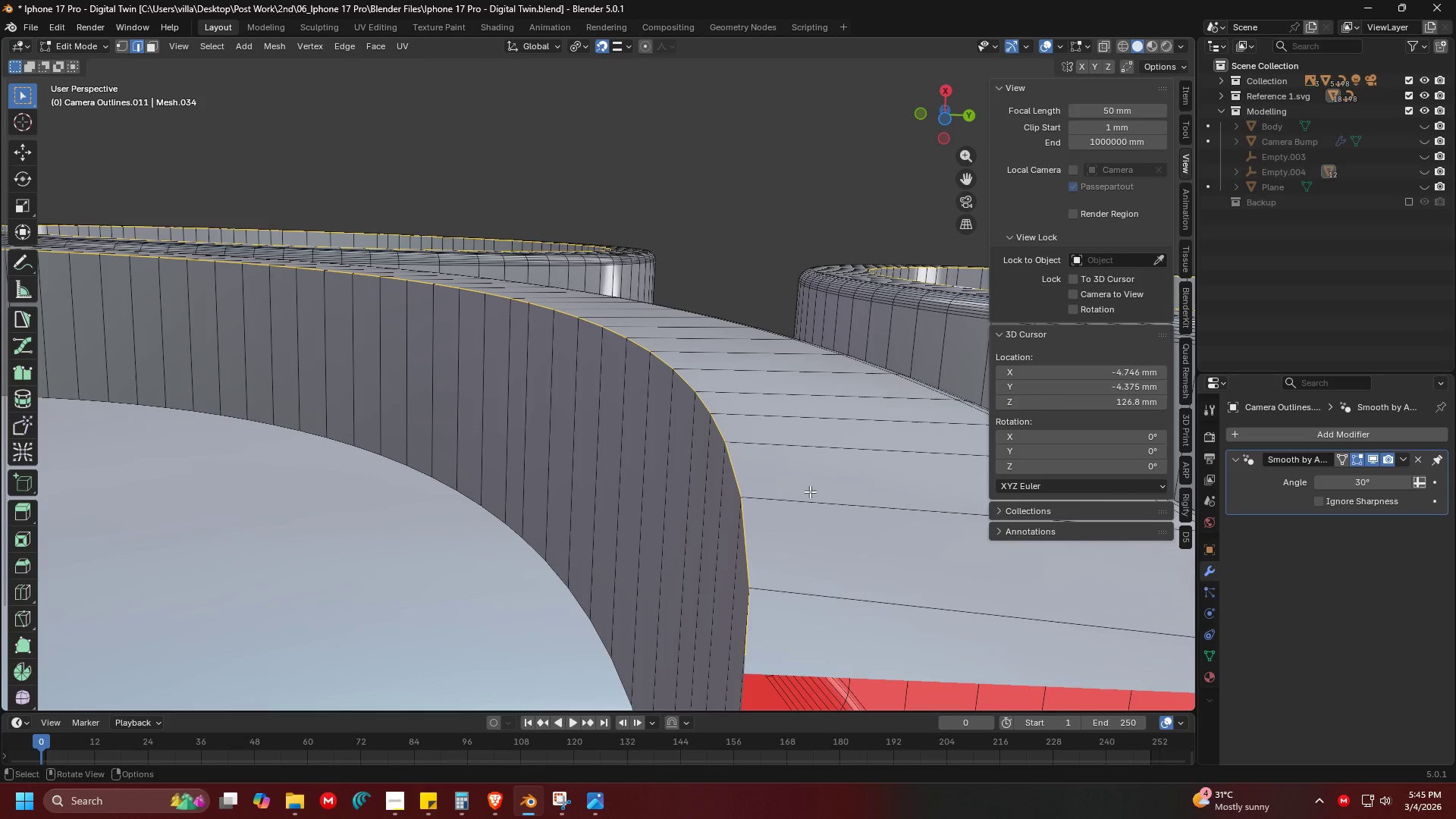 
hold_key(key=ShiftLeft, duration=0.42)
 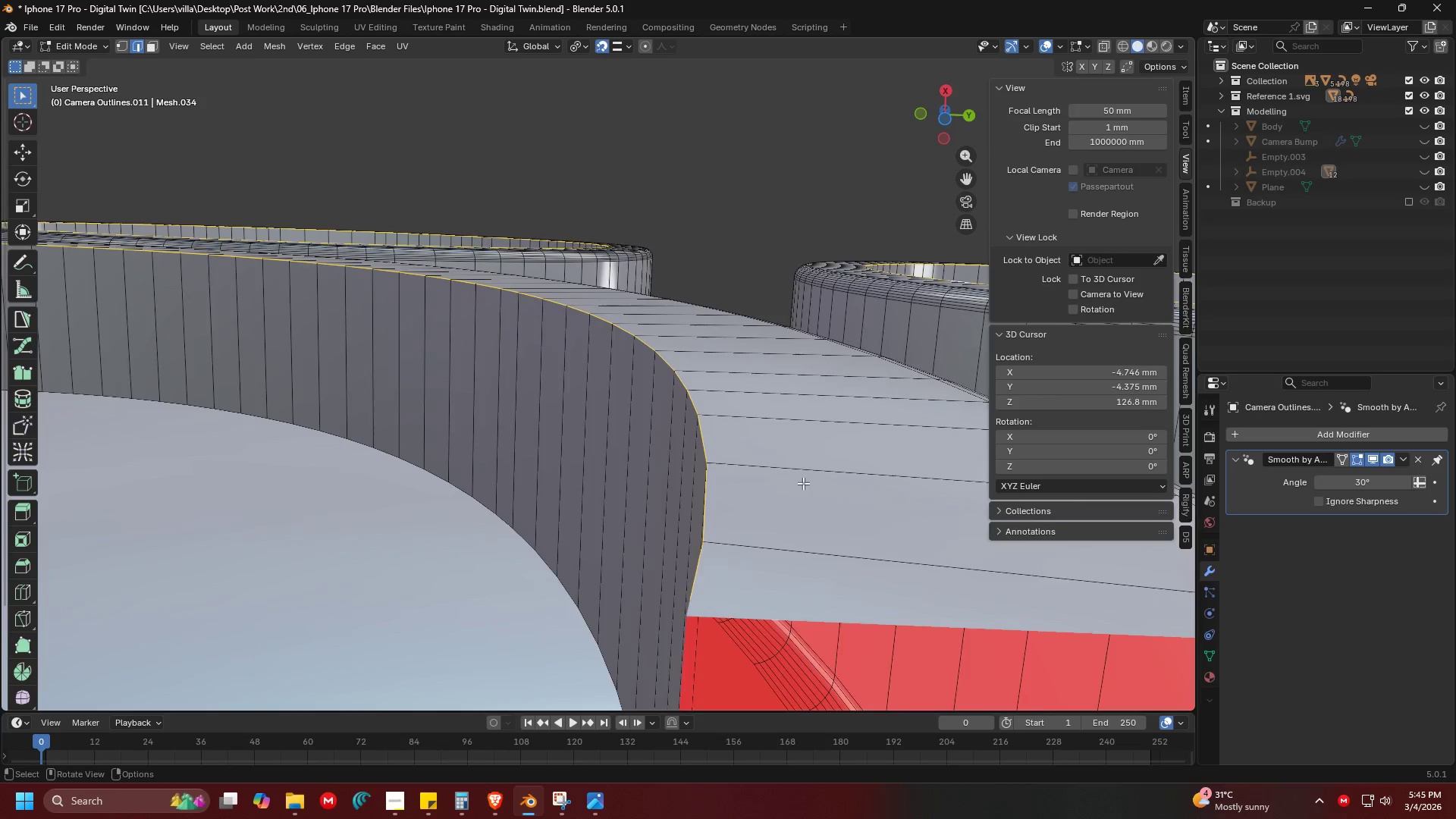 
hold_key(key=ShiftLeft, duration=0.42)
 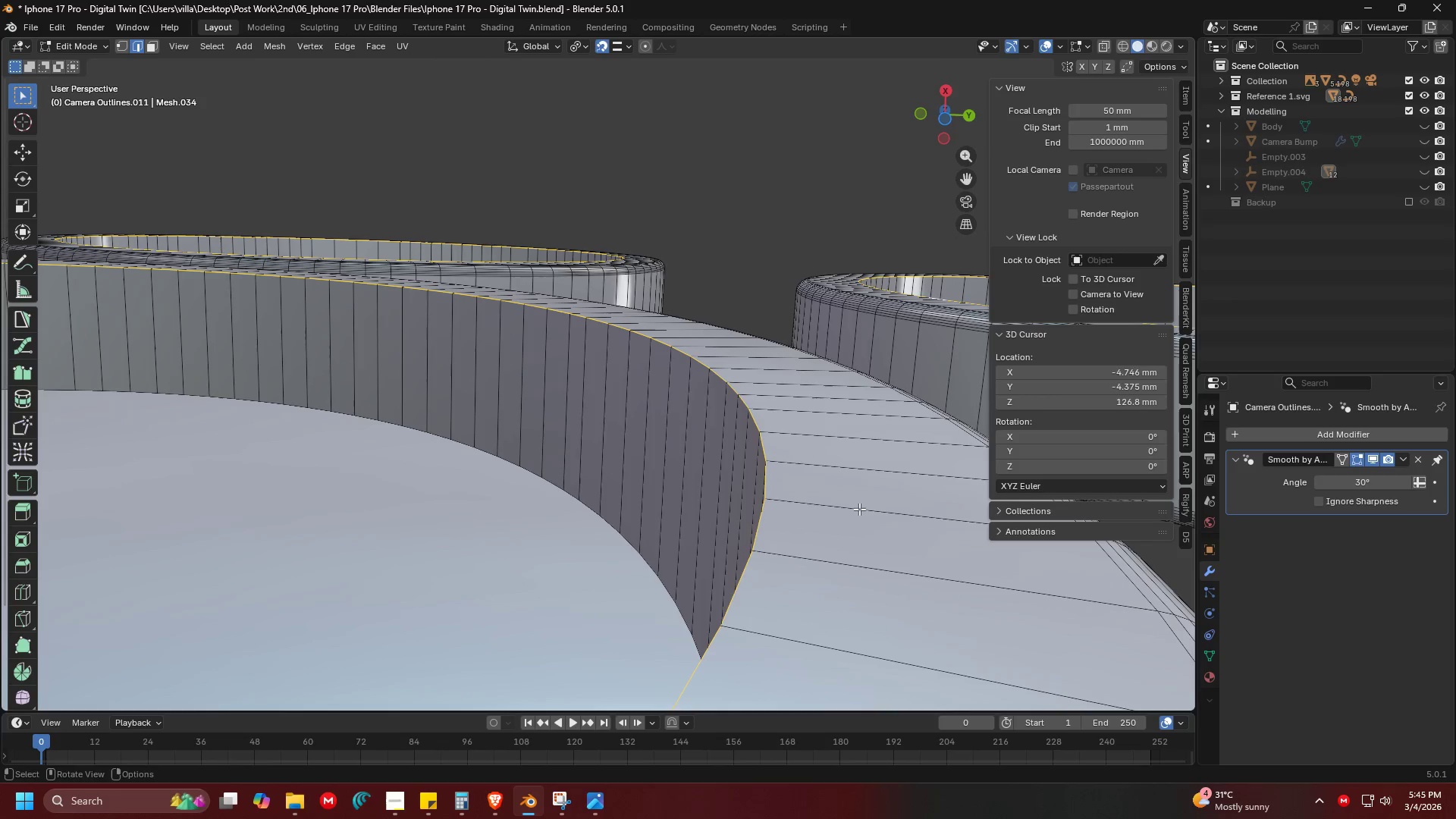 
scroll: coordinate [803, 483], scroll_direction: down, amount: 1.0
 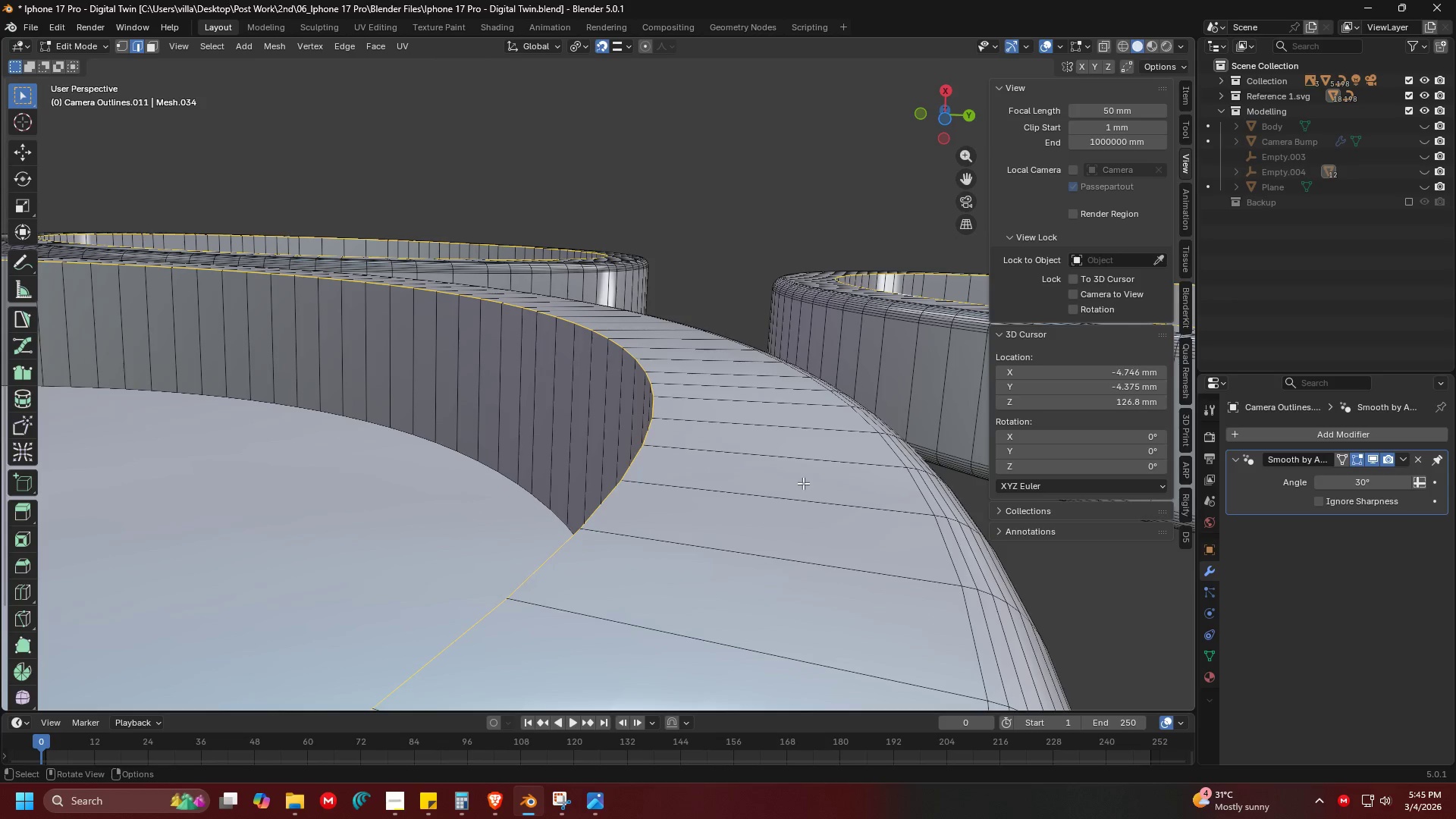 
key(Control+B)
 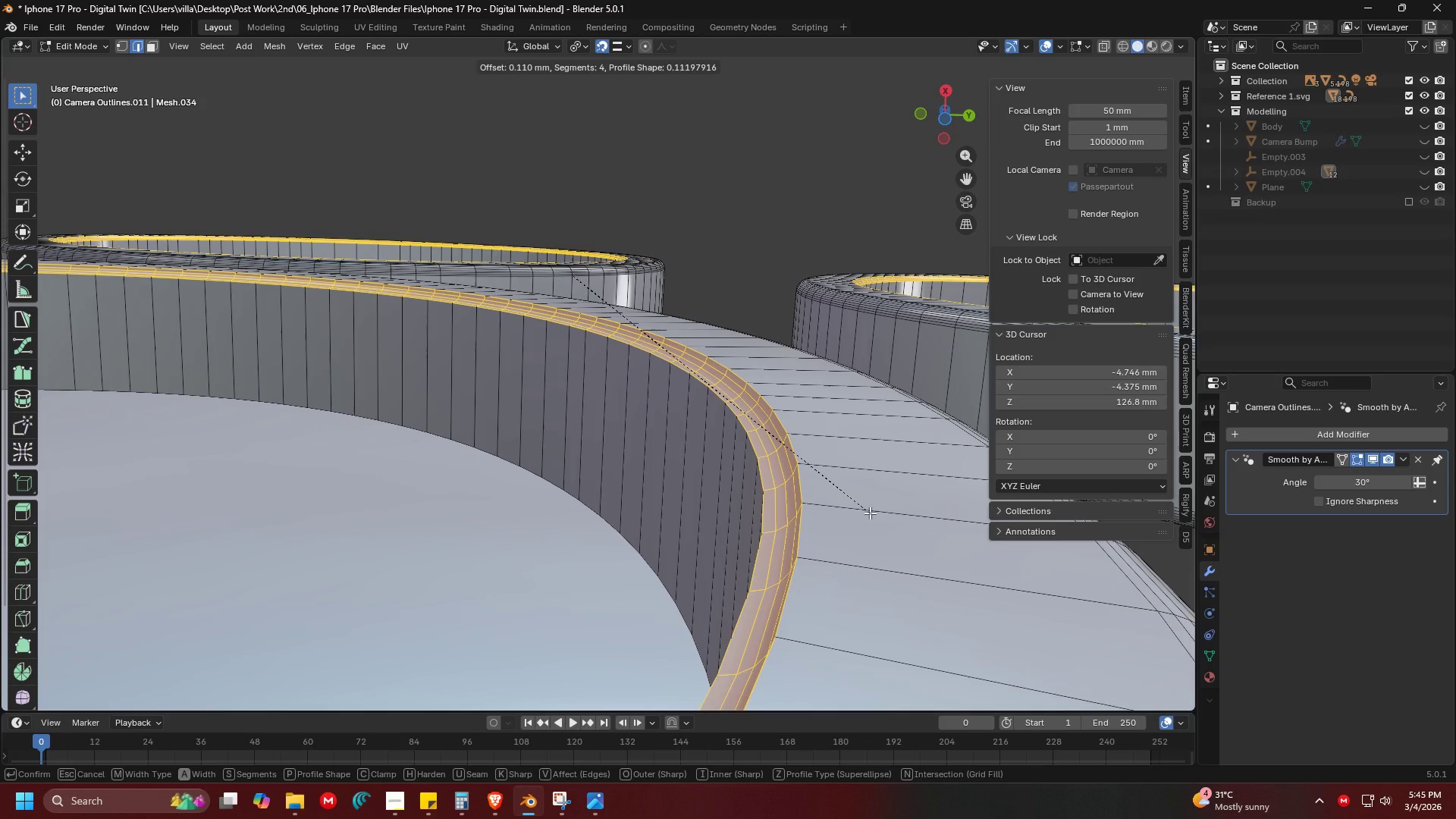 
wait(10.03)
 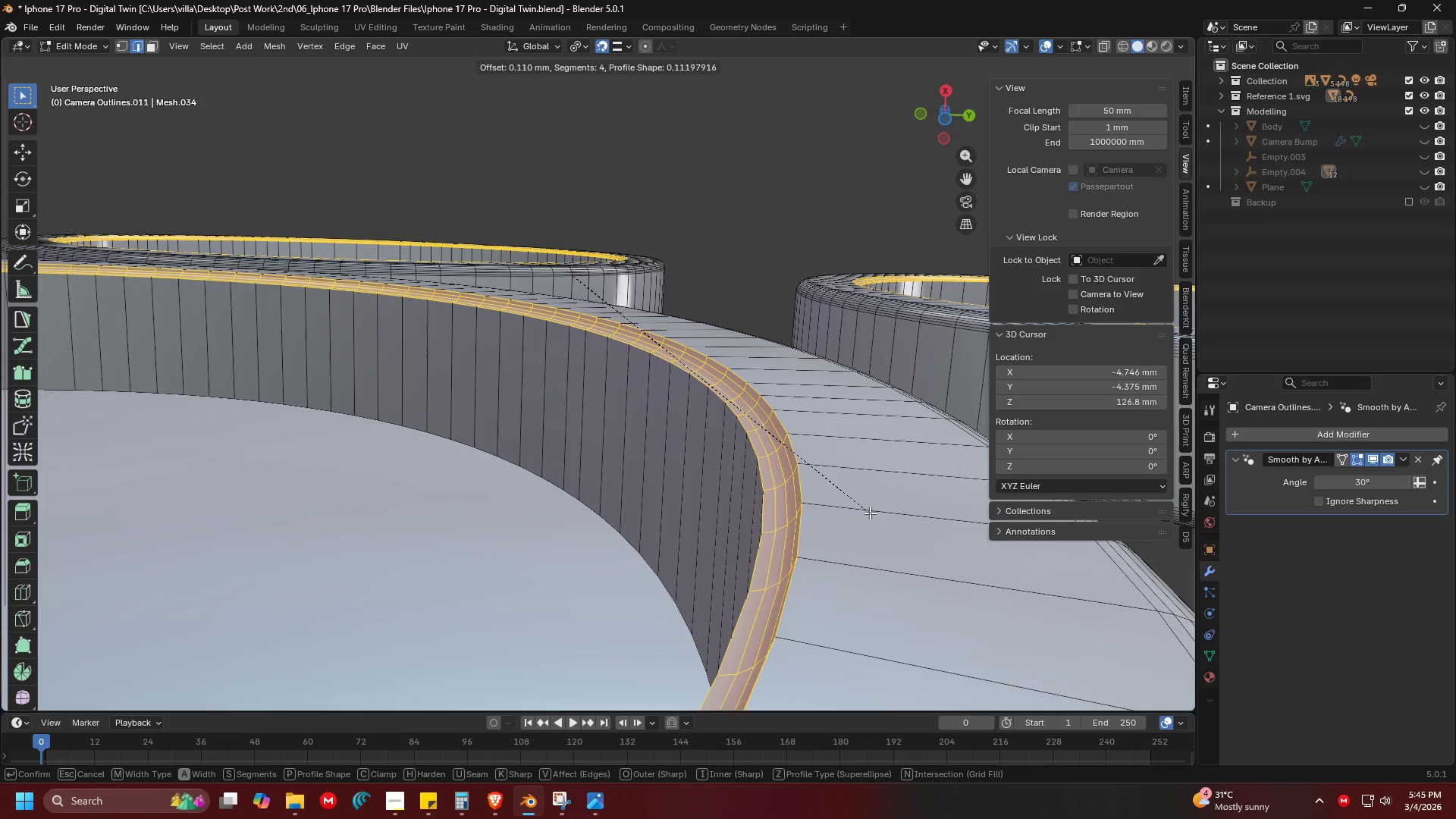 
type(zz)
 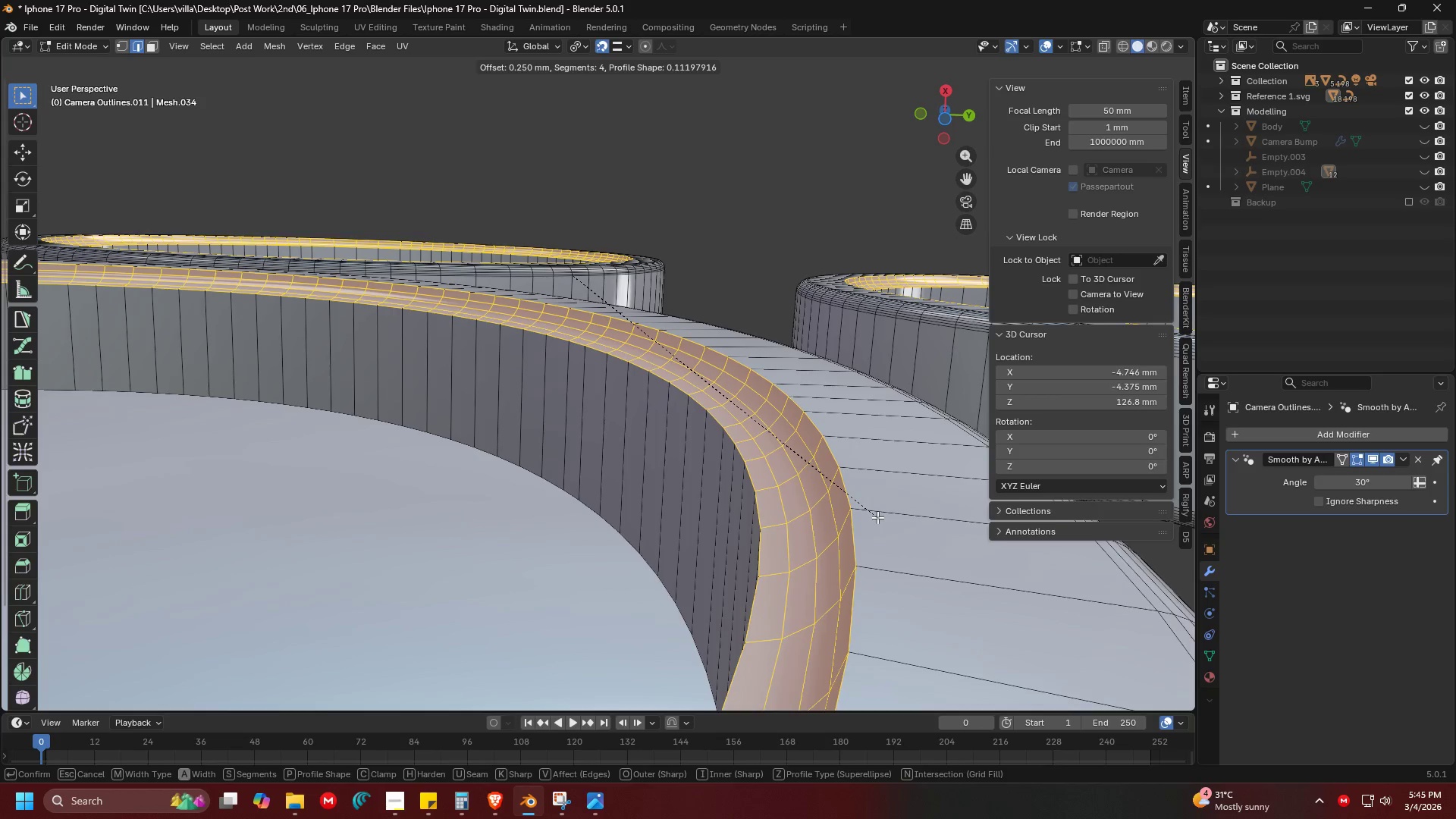 
key(Z)
 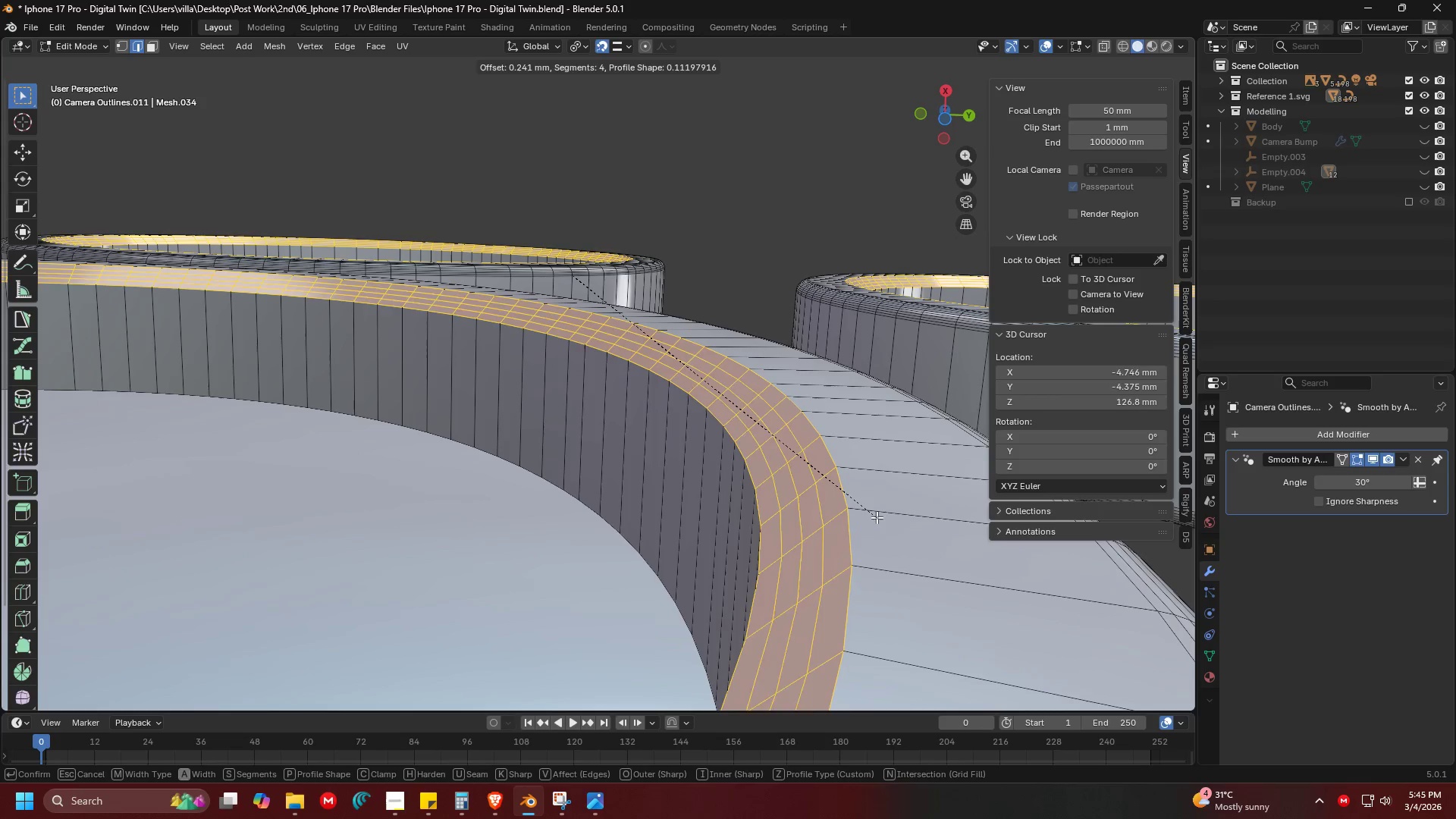 
scroll: coordinate [877, 517], scroll_direction: down, amount: 1.0
 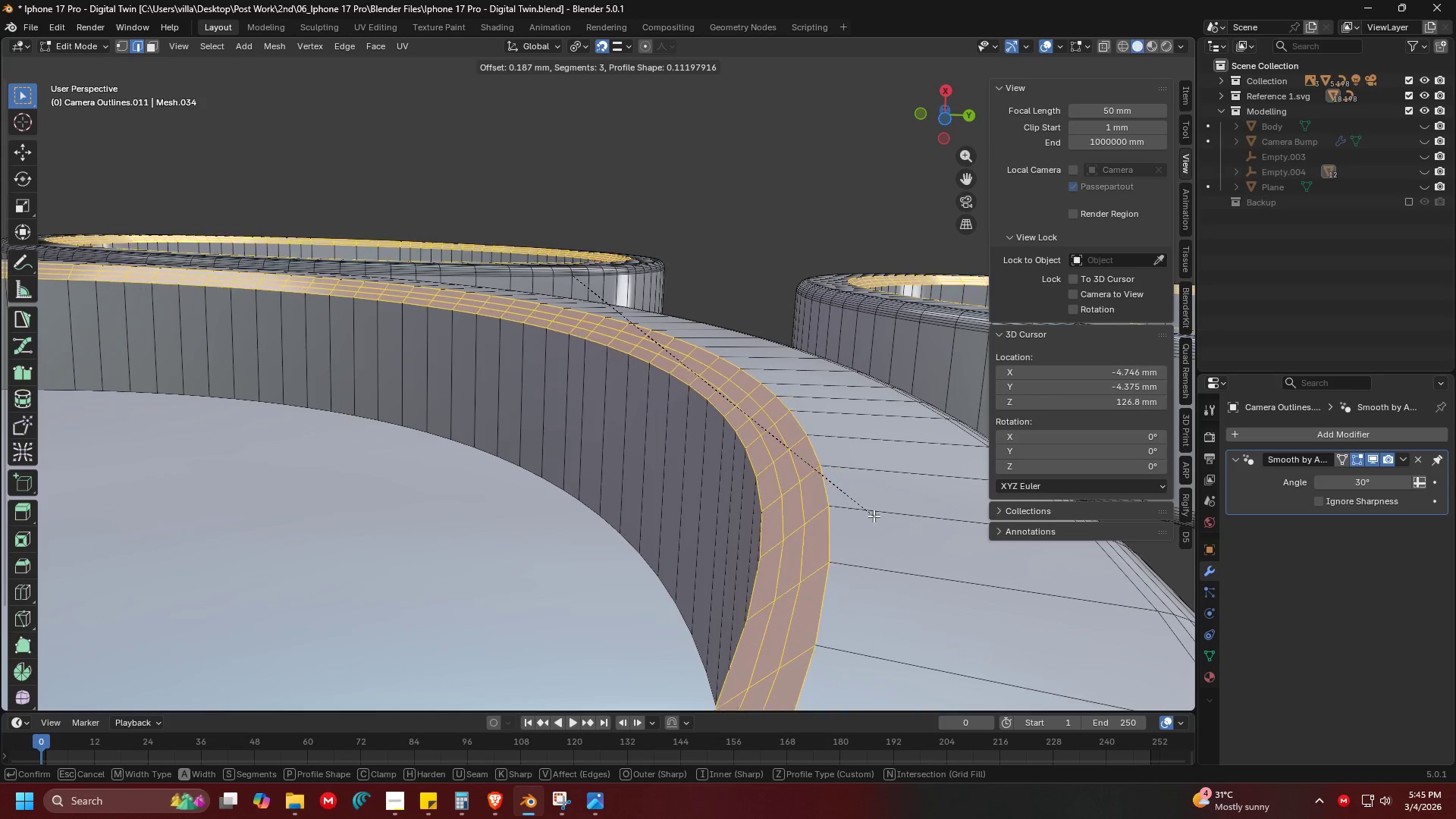 
type(zza)
 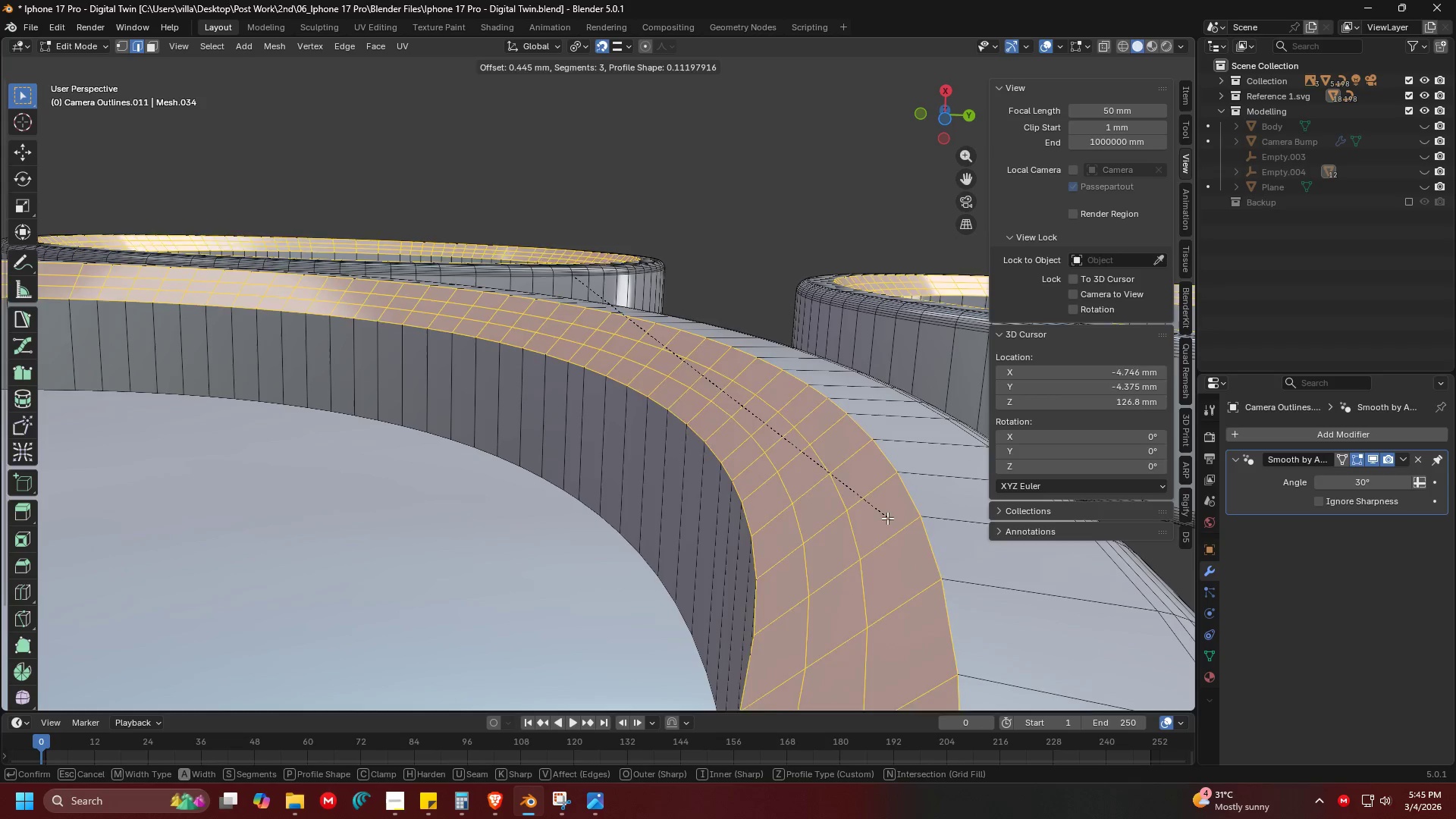 
type(aaaam)
 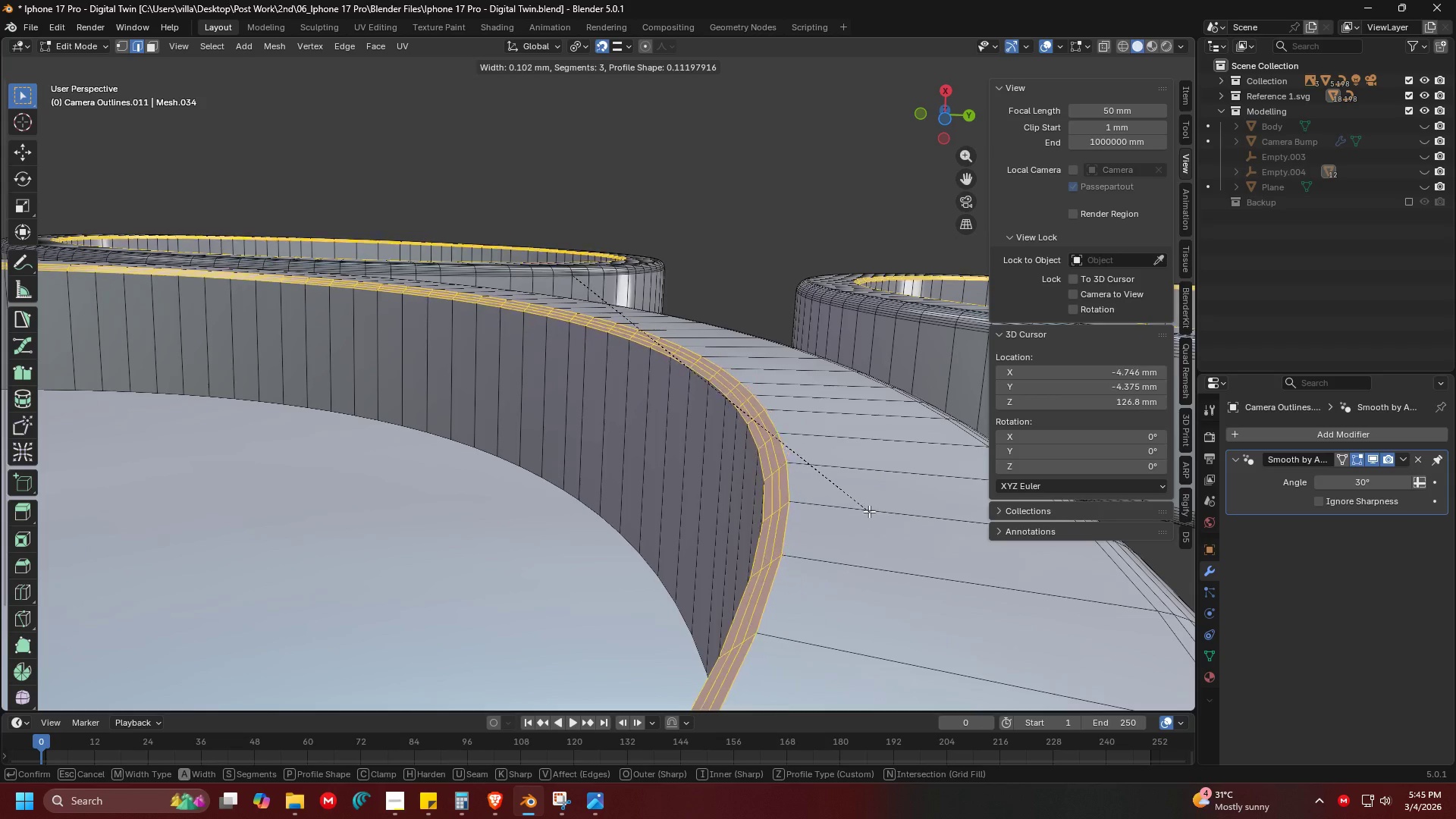 
type(mmmmmm)
 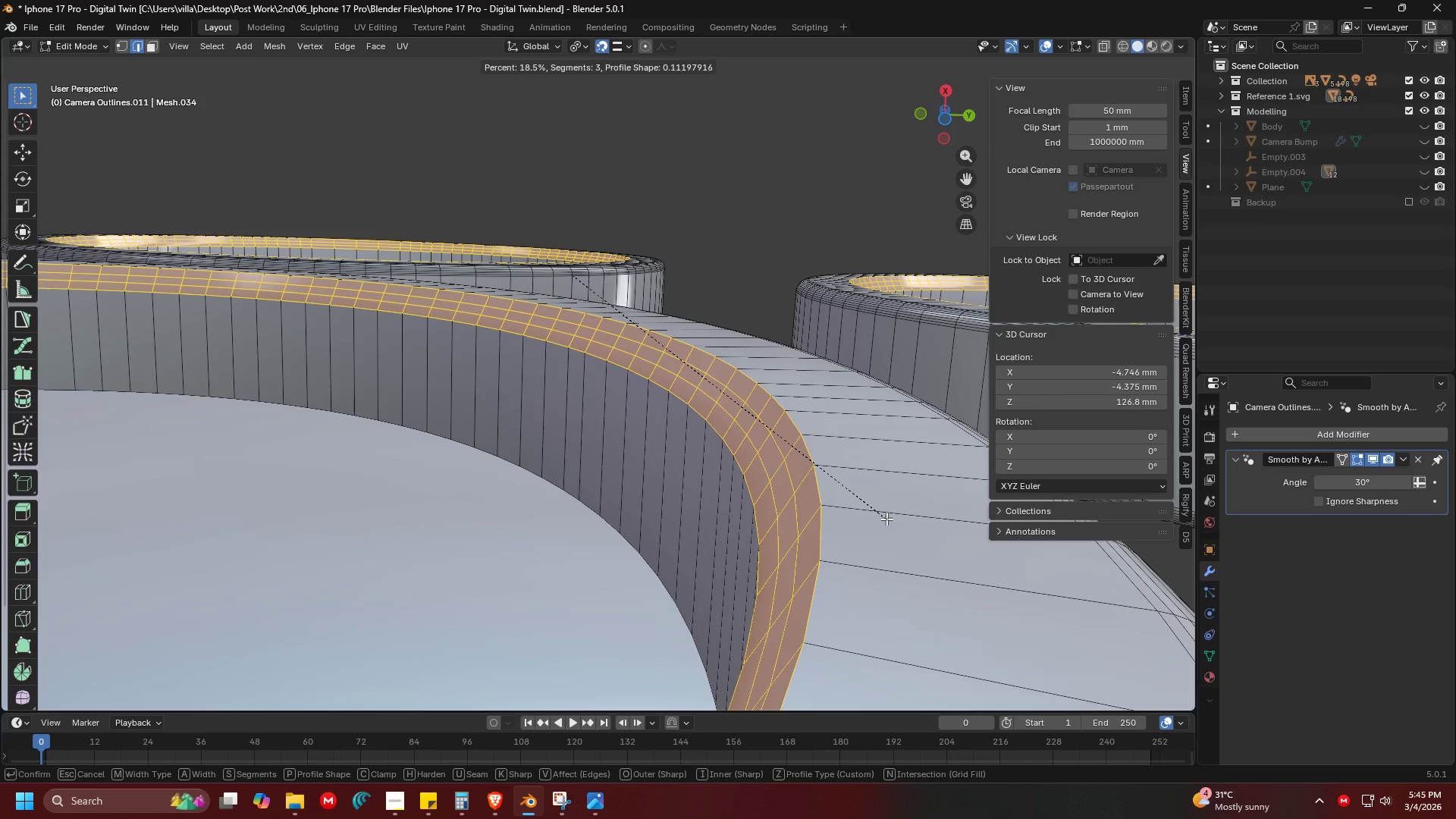 
wait(5.38)
 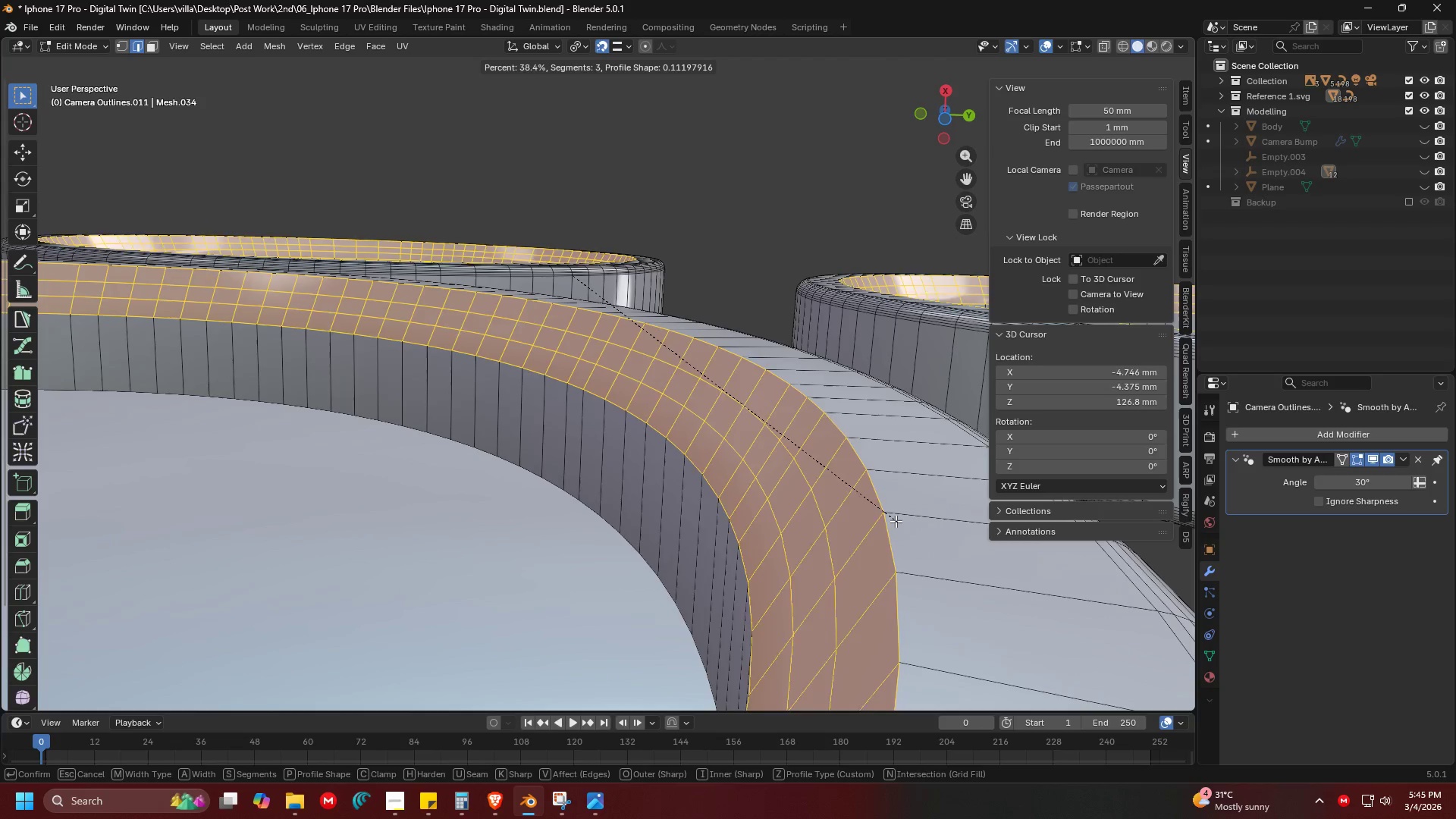 
key(C)
 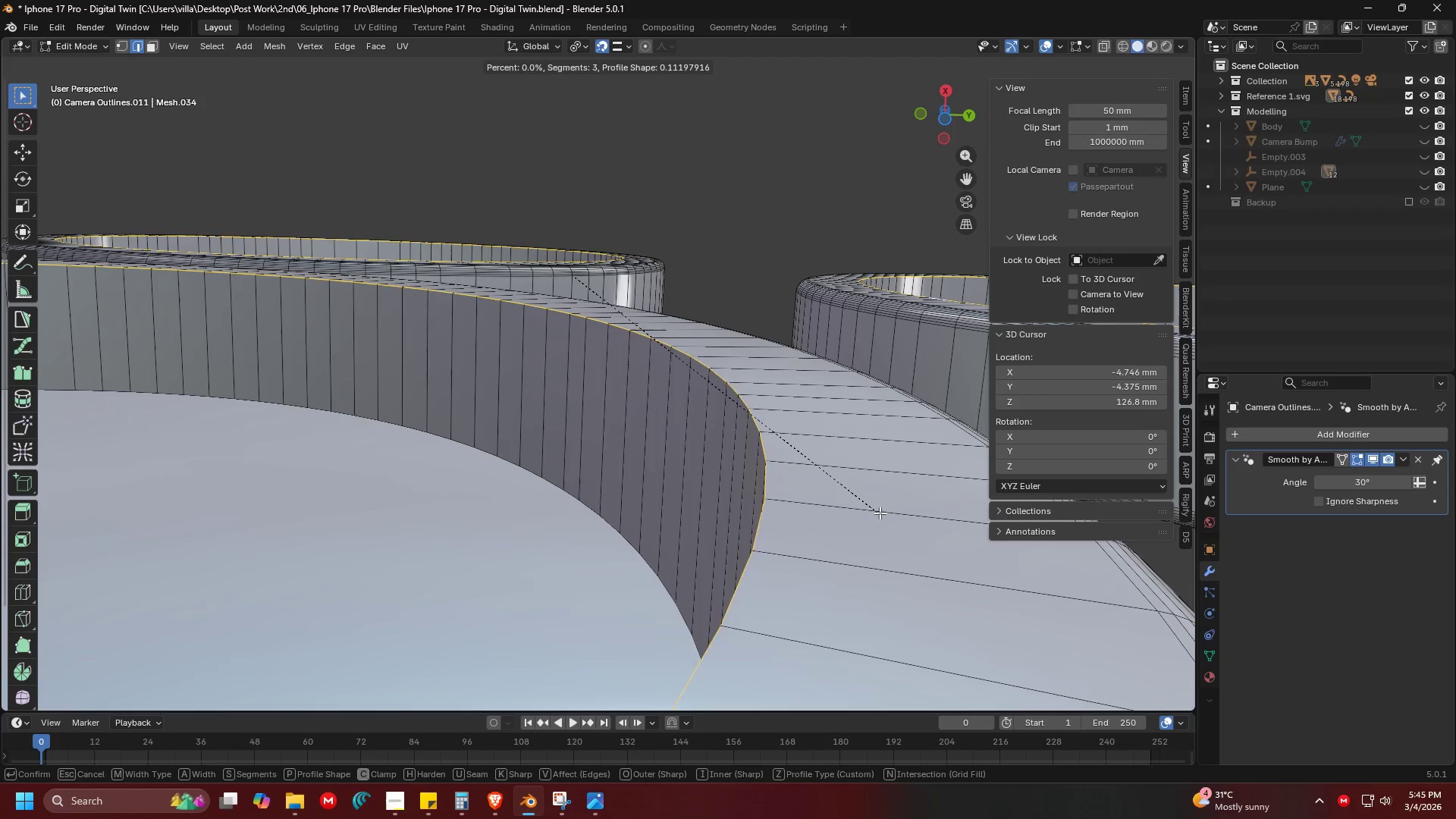 
key(C)
 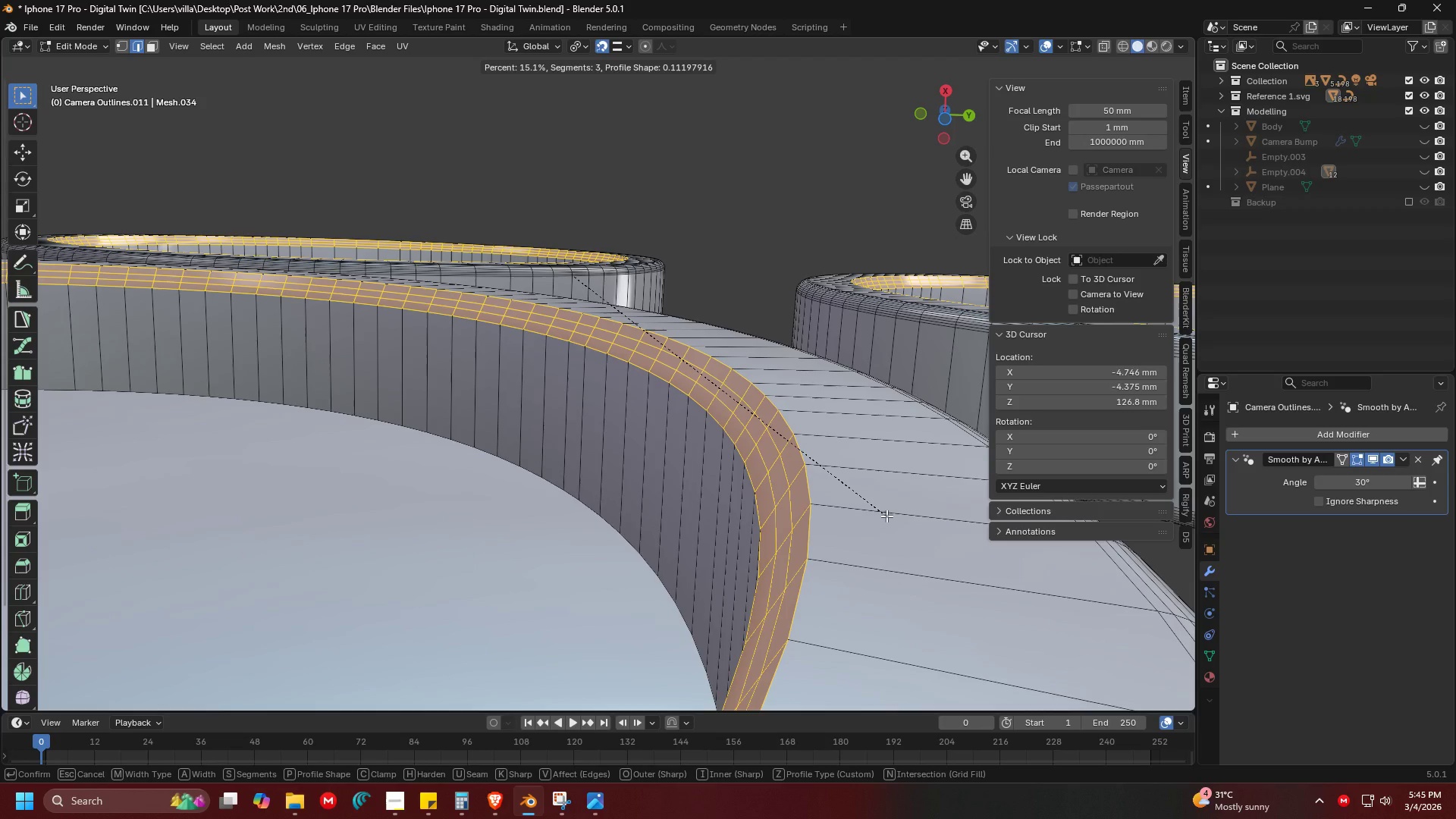 
key(Z)
 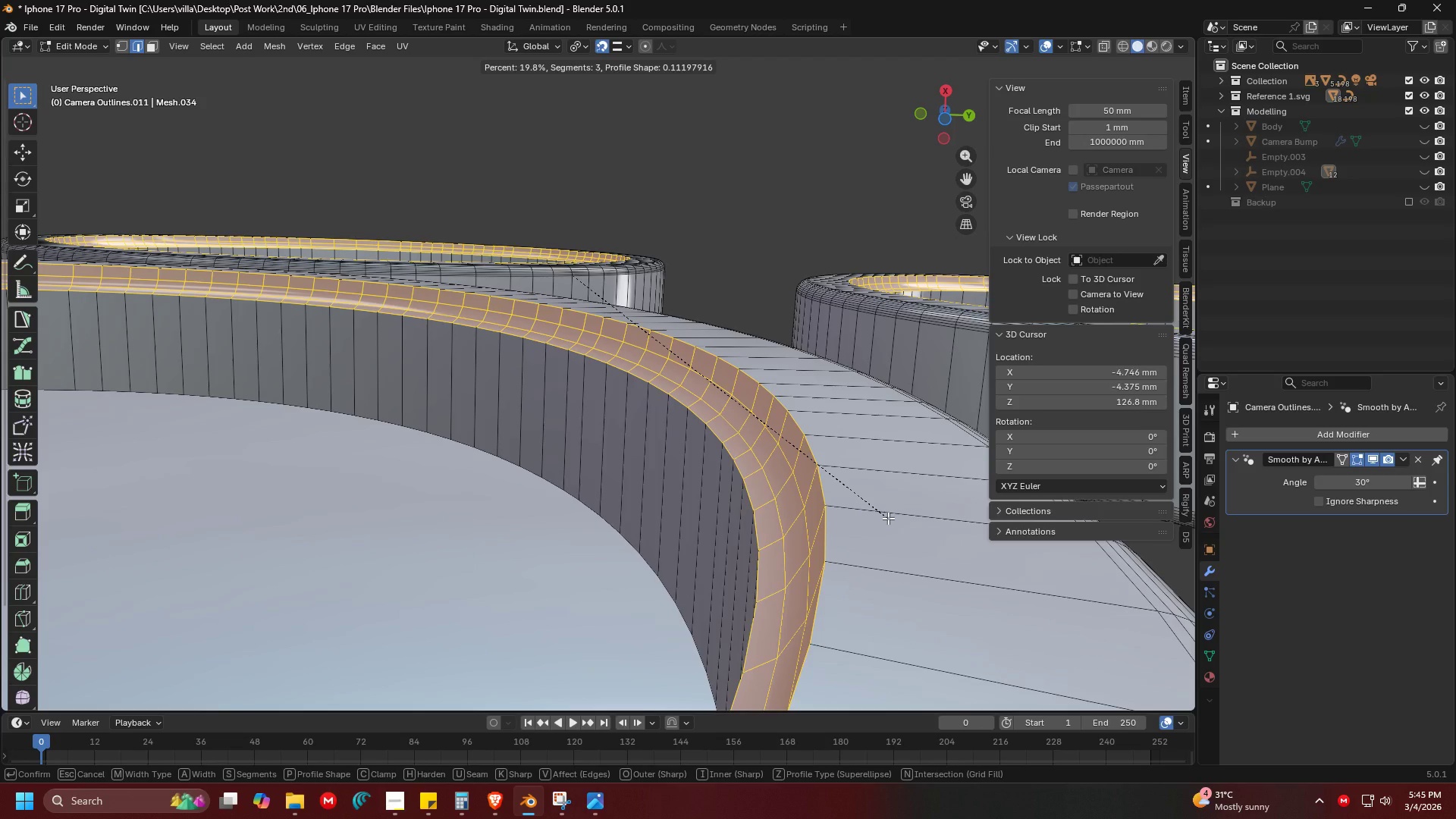 
type(ii)
 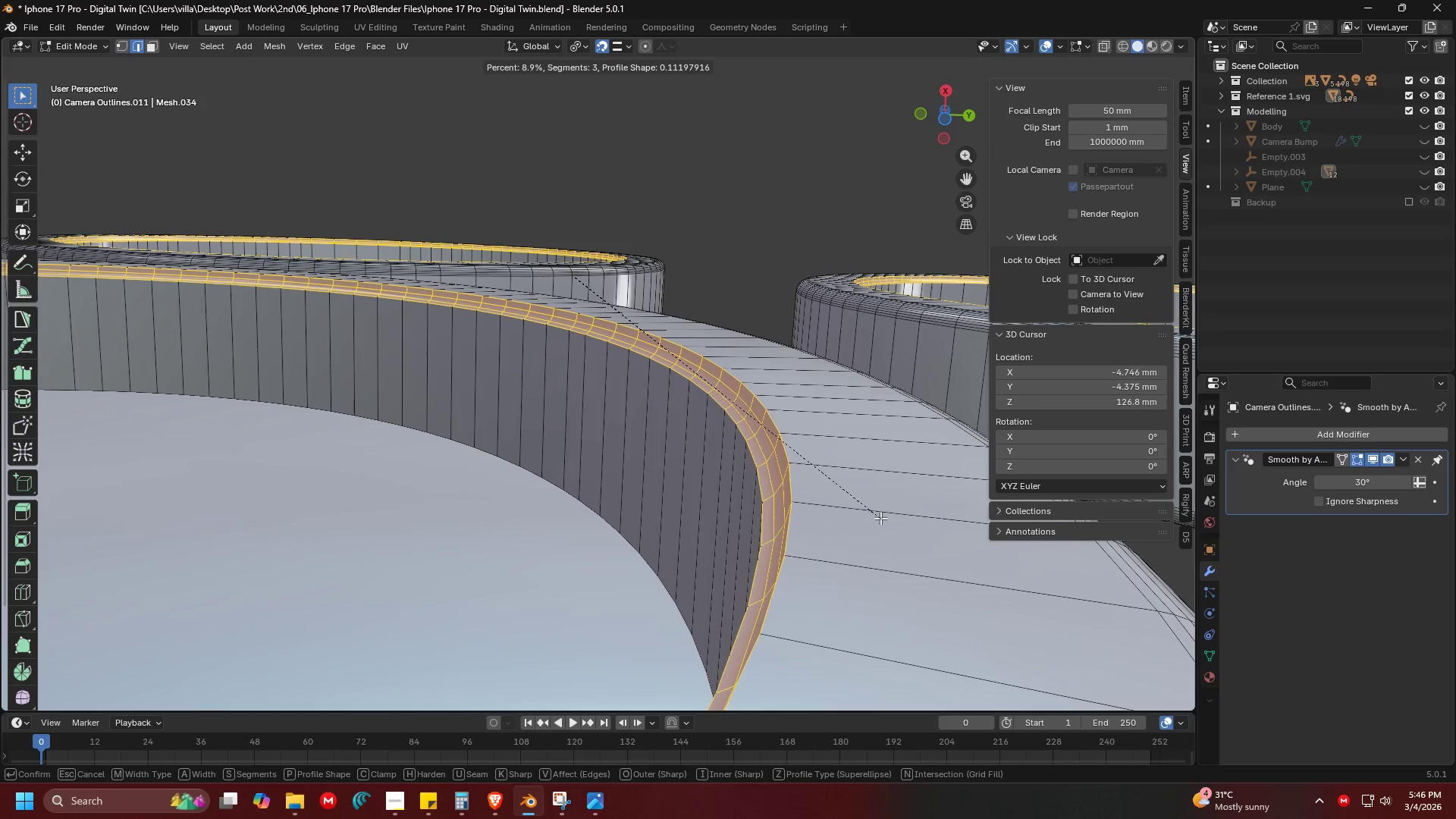 
type(oooooovv)
 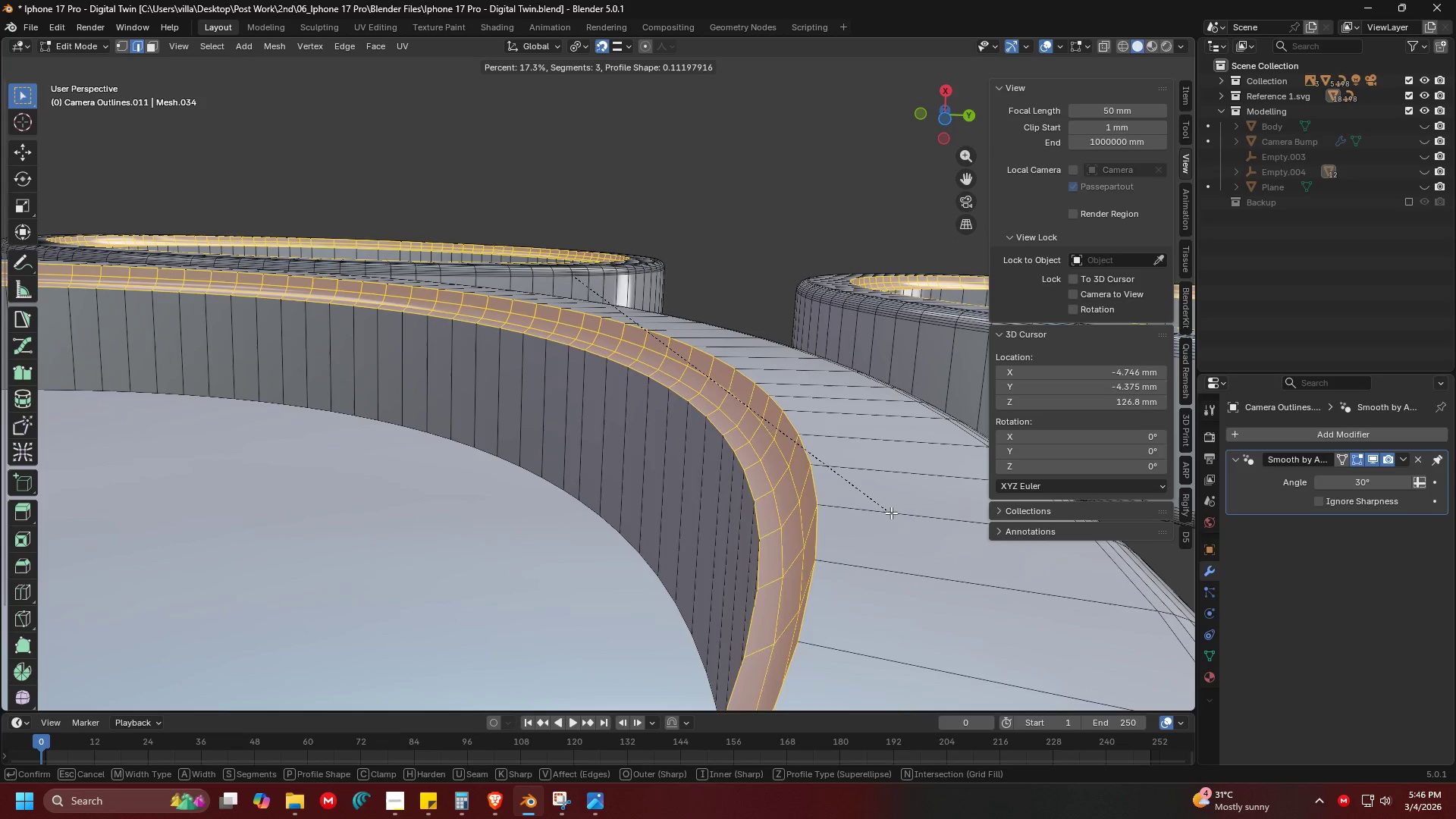 
wait(11.14)
 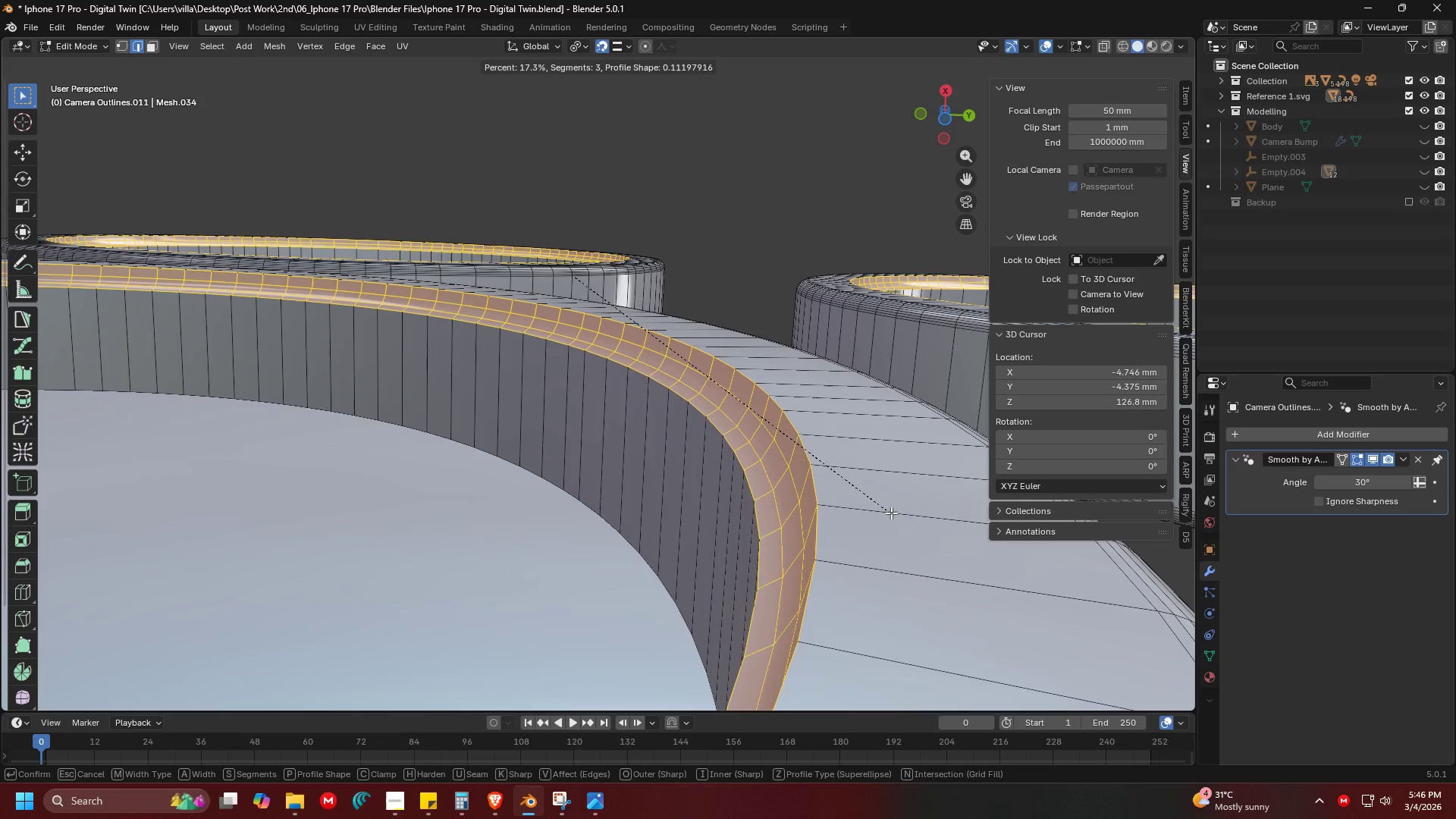 
key(Escape)
 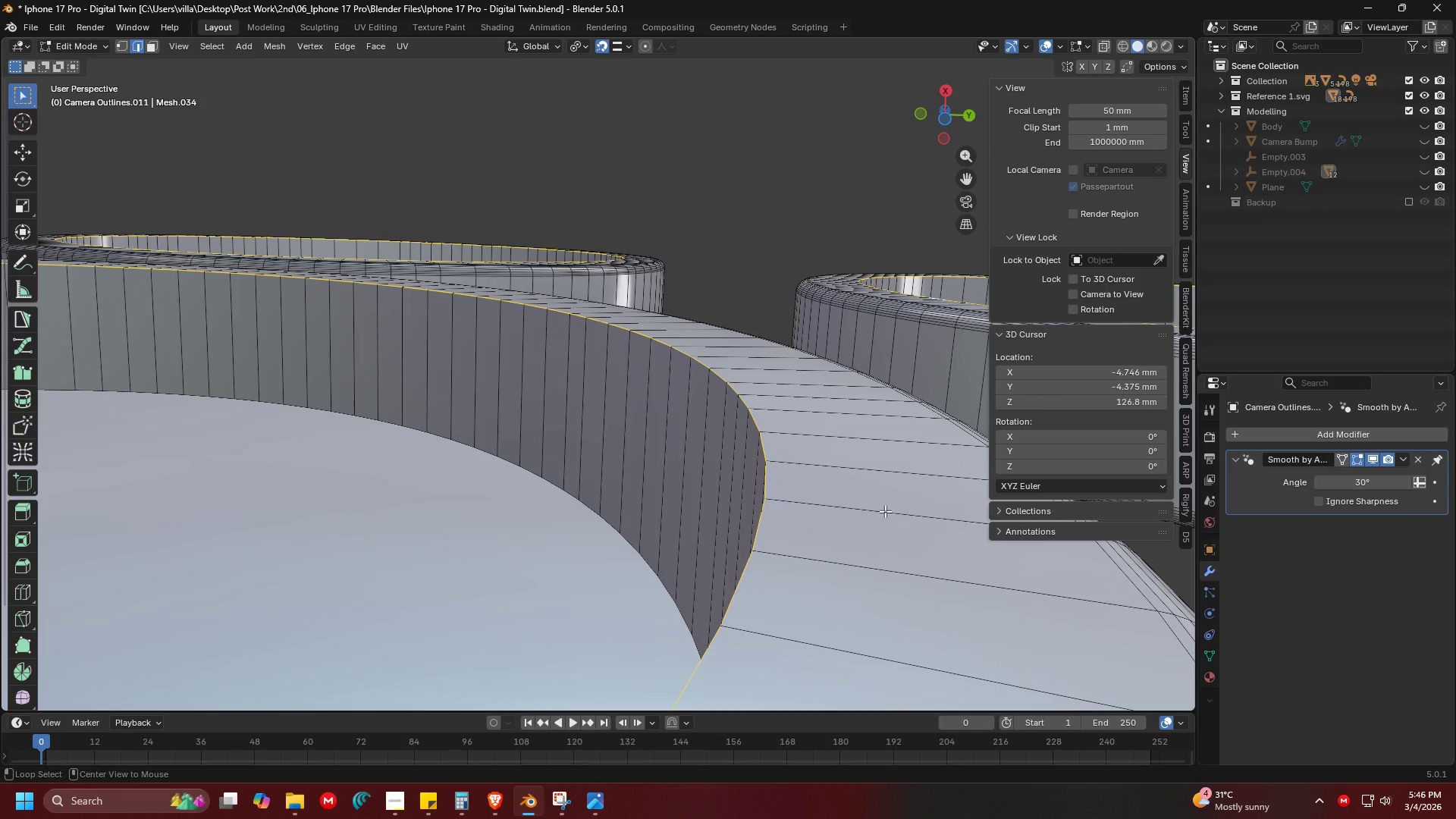 
key(Alt+Tab)
 